 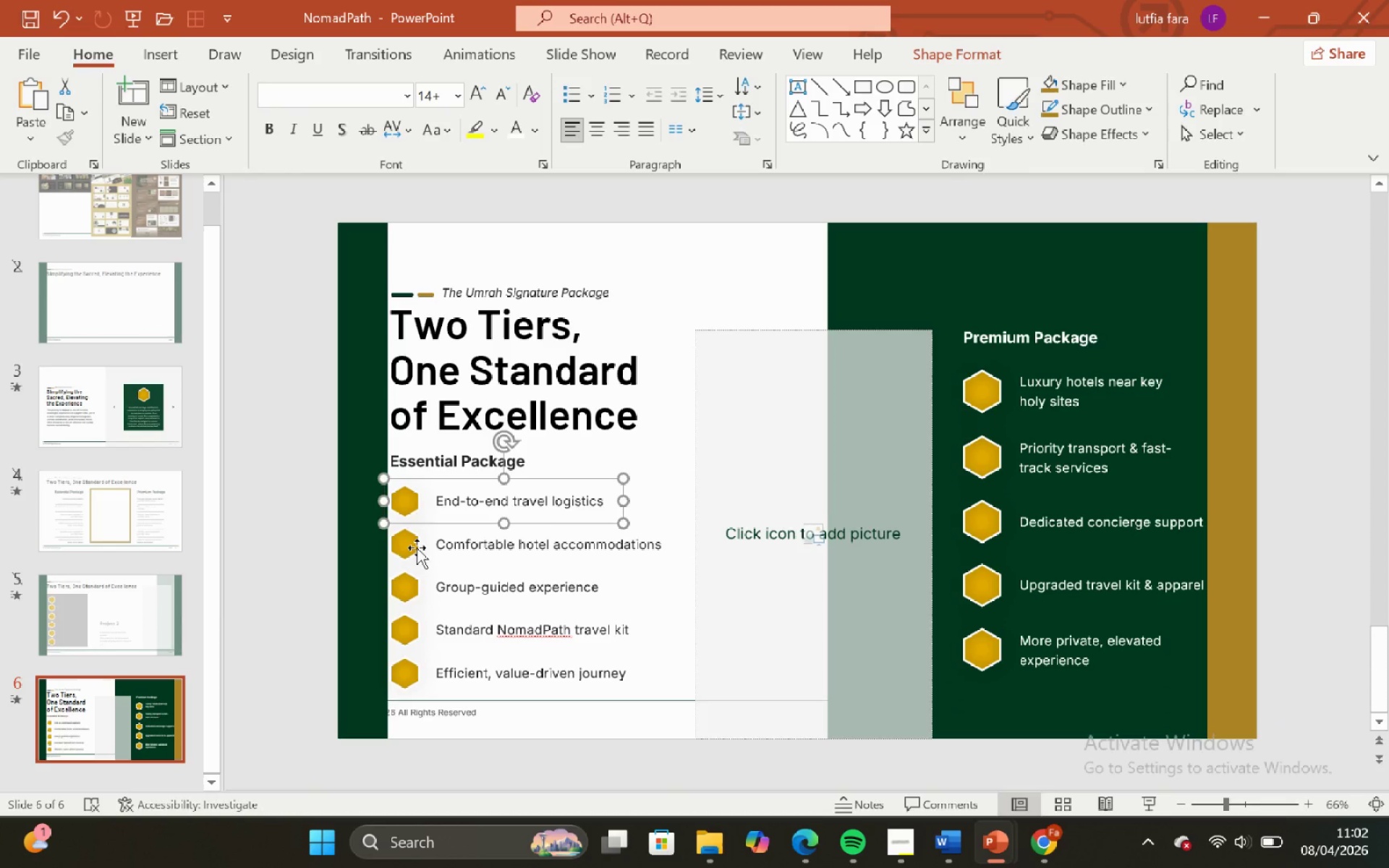 
hold_key(key=ShiftLeft, duration=2.38)
double_click([417, 548])
 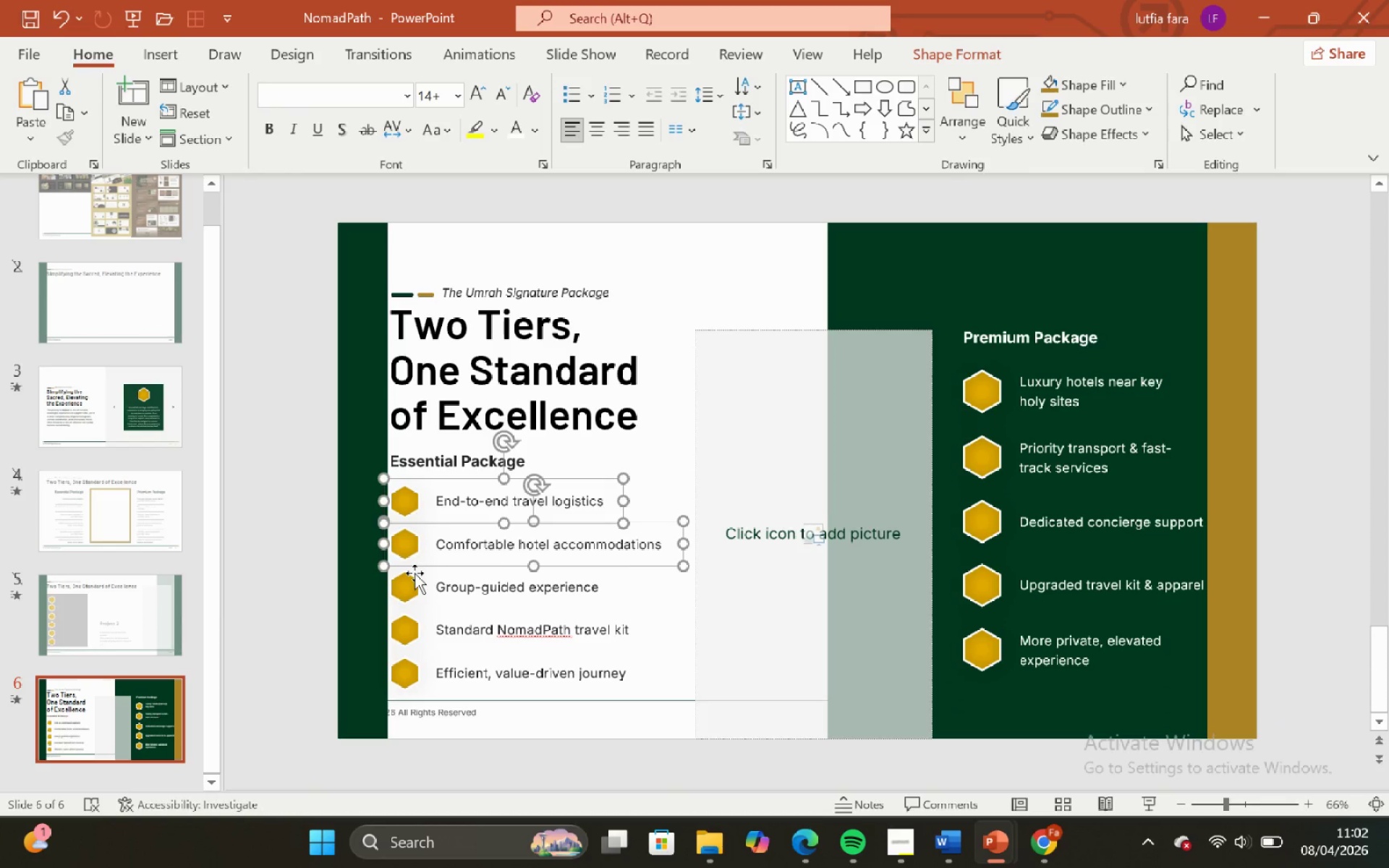 
left_click([415, 573])
 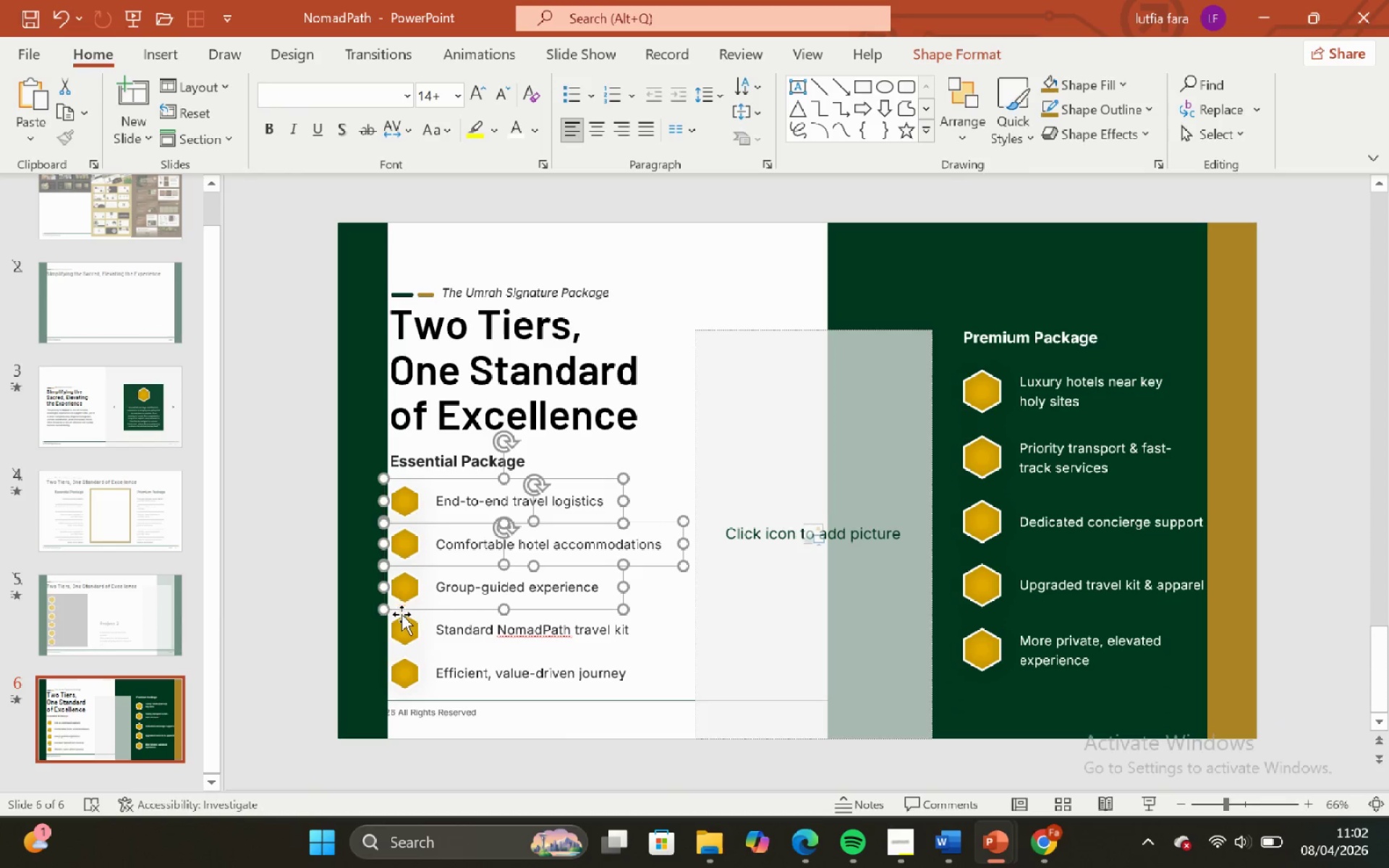 
left_click([402, 621])
 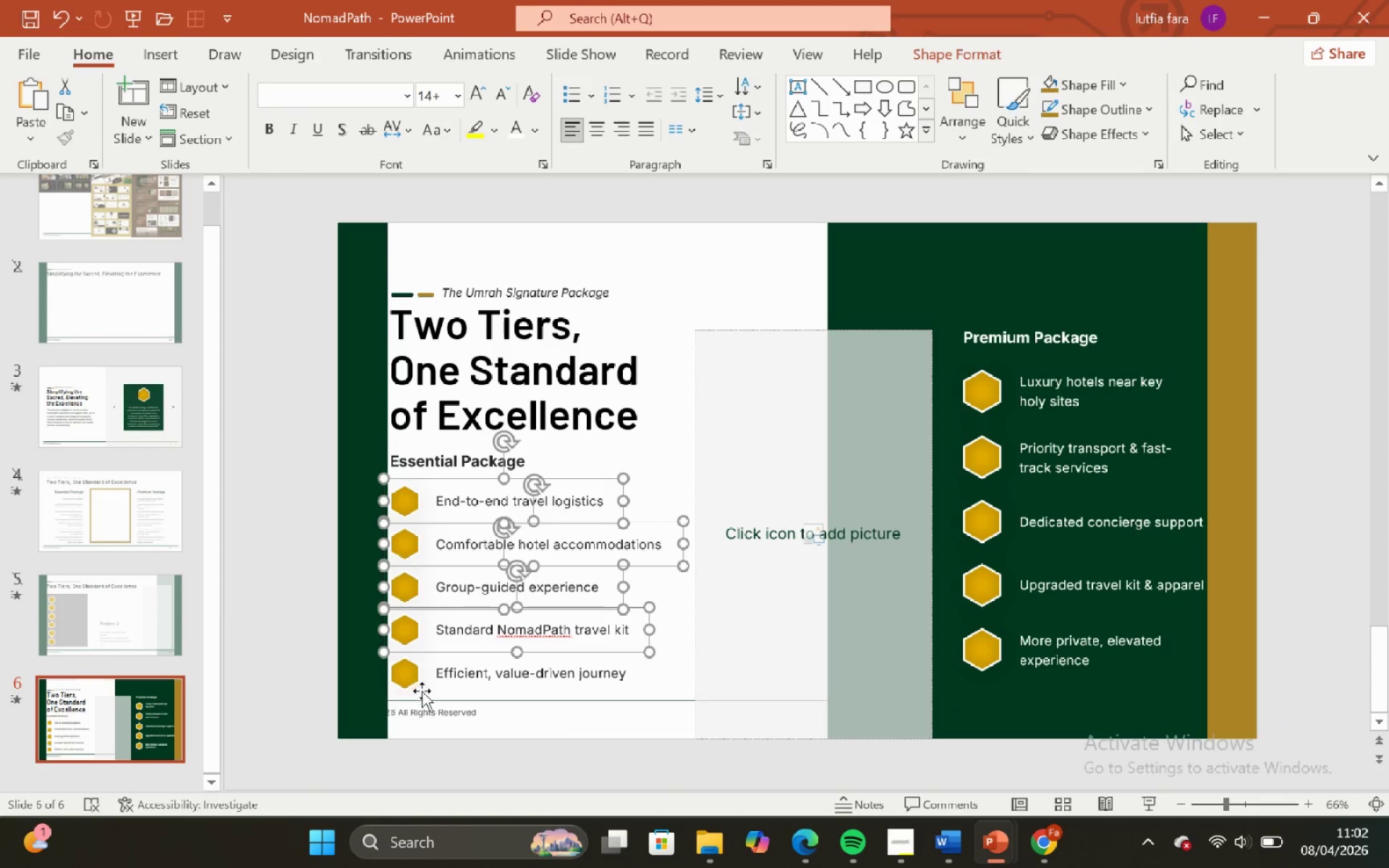 
left_click([422, 691])
 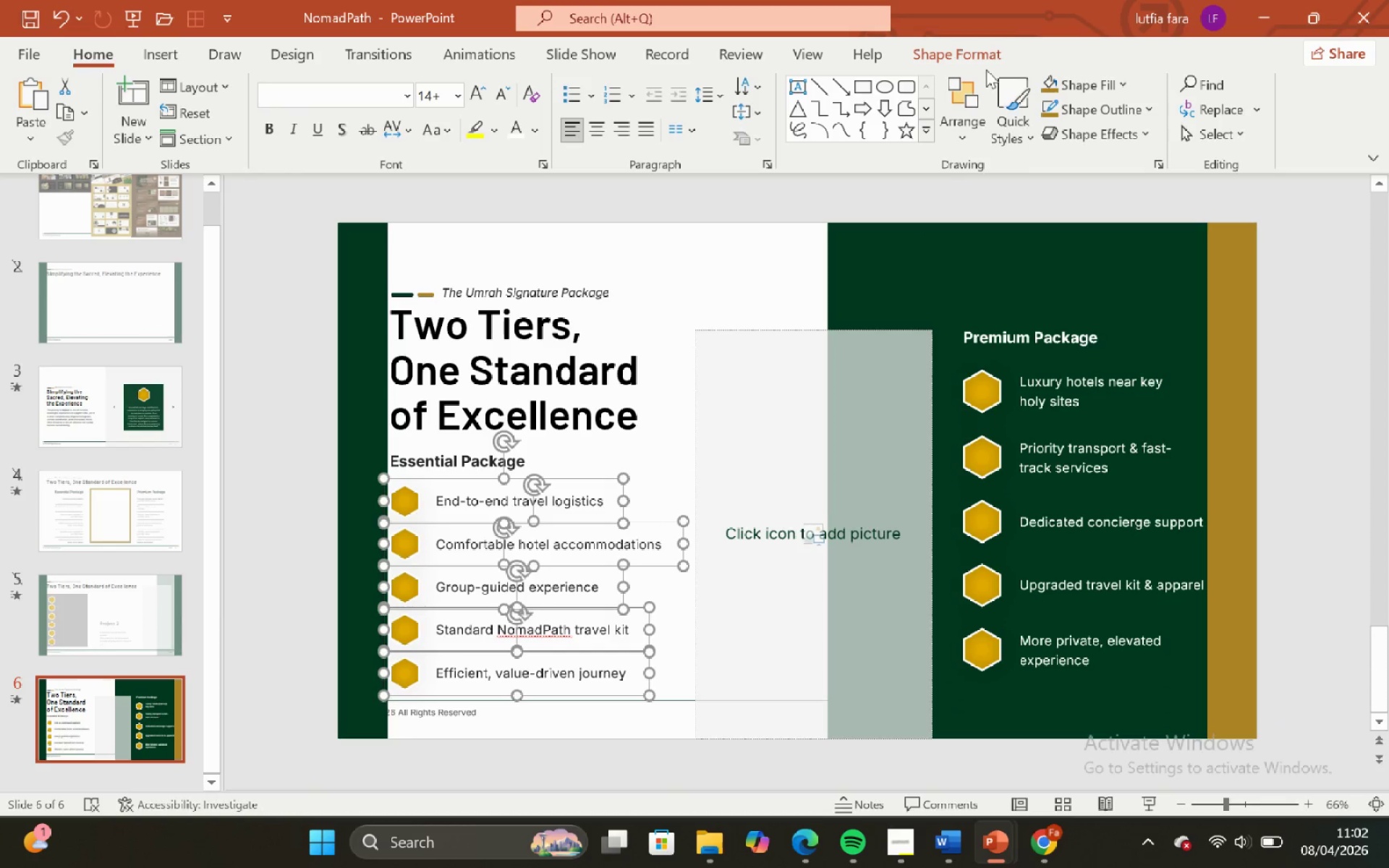 
left_click([986, 56])
 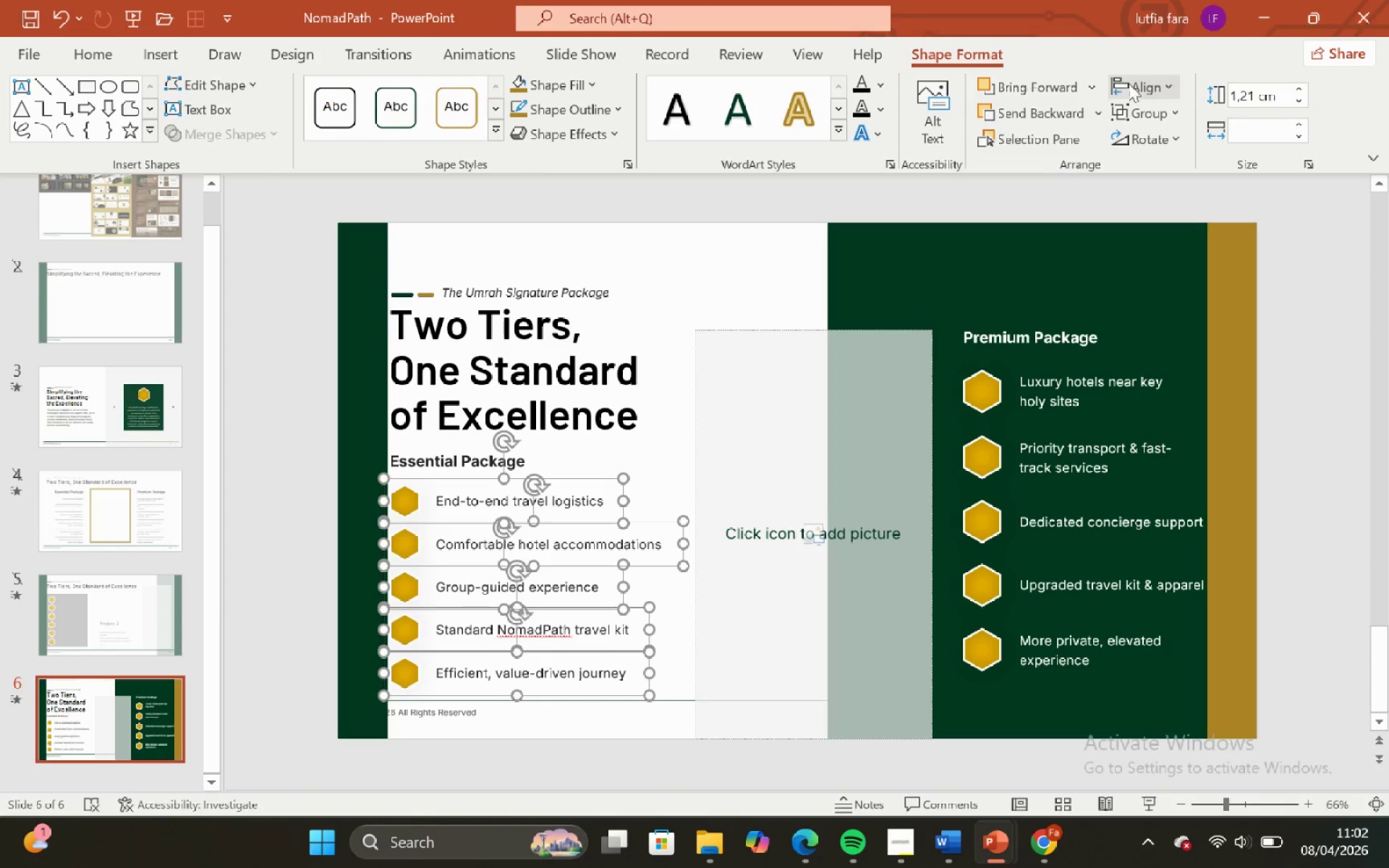 
left_click([1147, 84])
 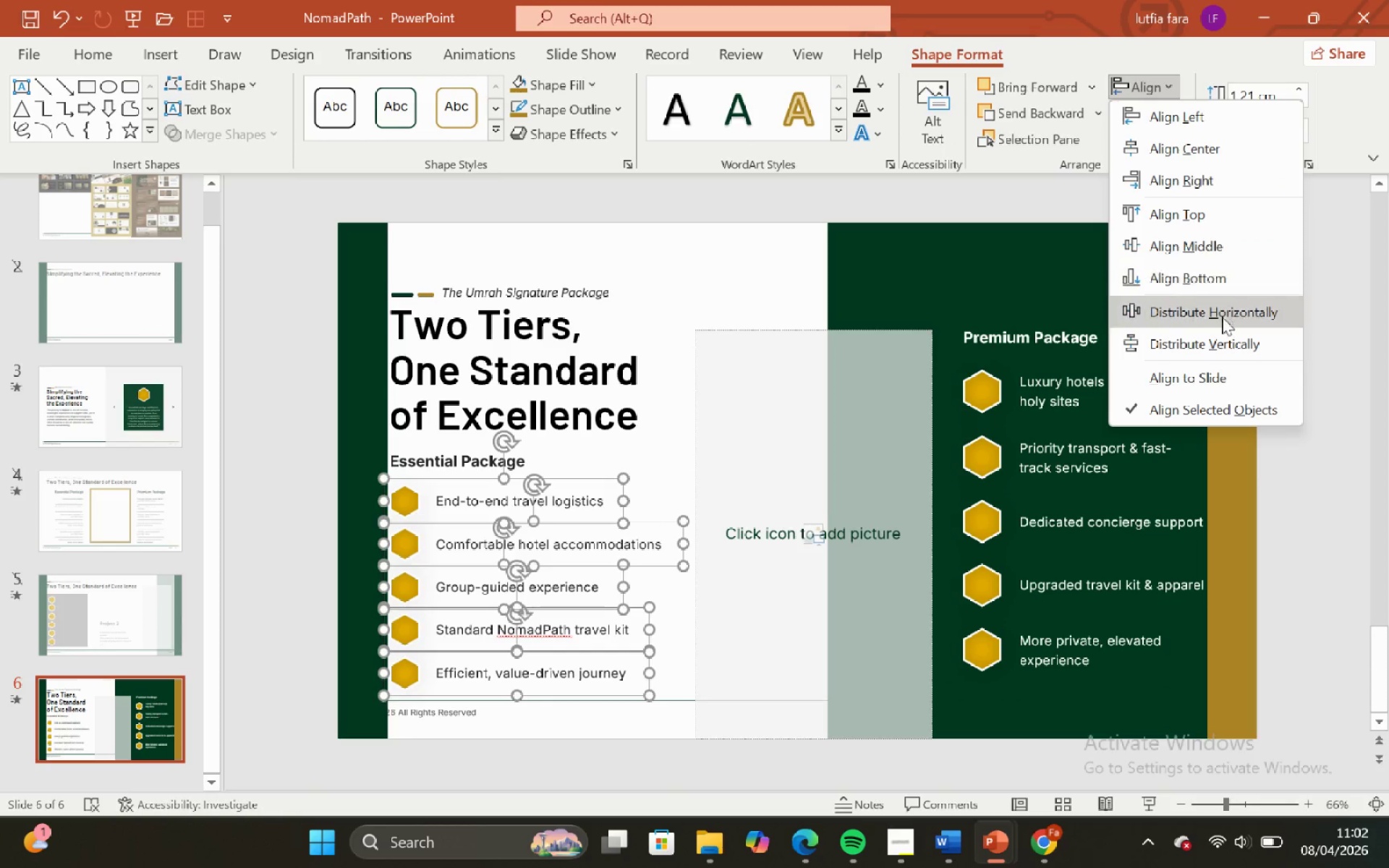 
left_click([1225, 326])
 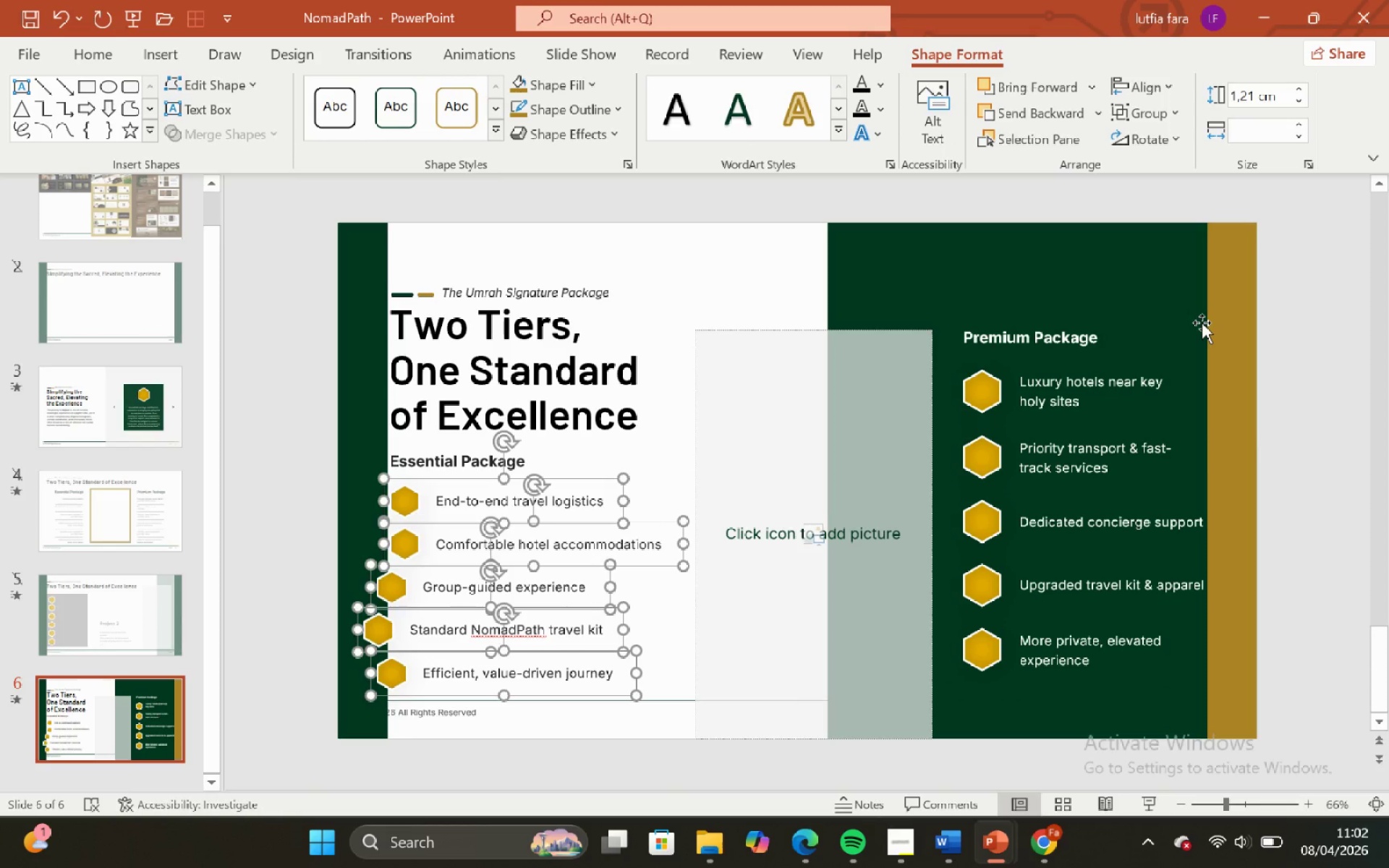 
key(Control+ControlLeft)
 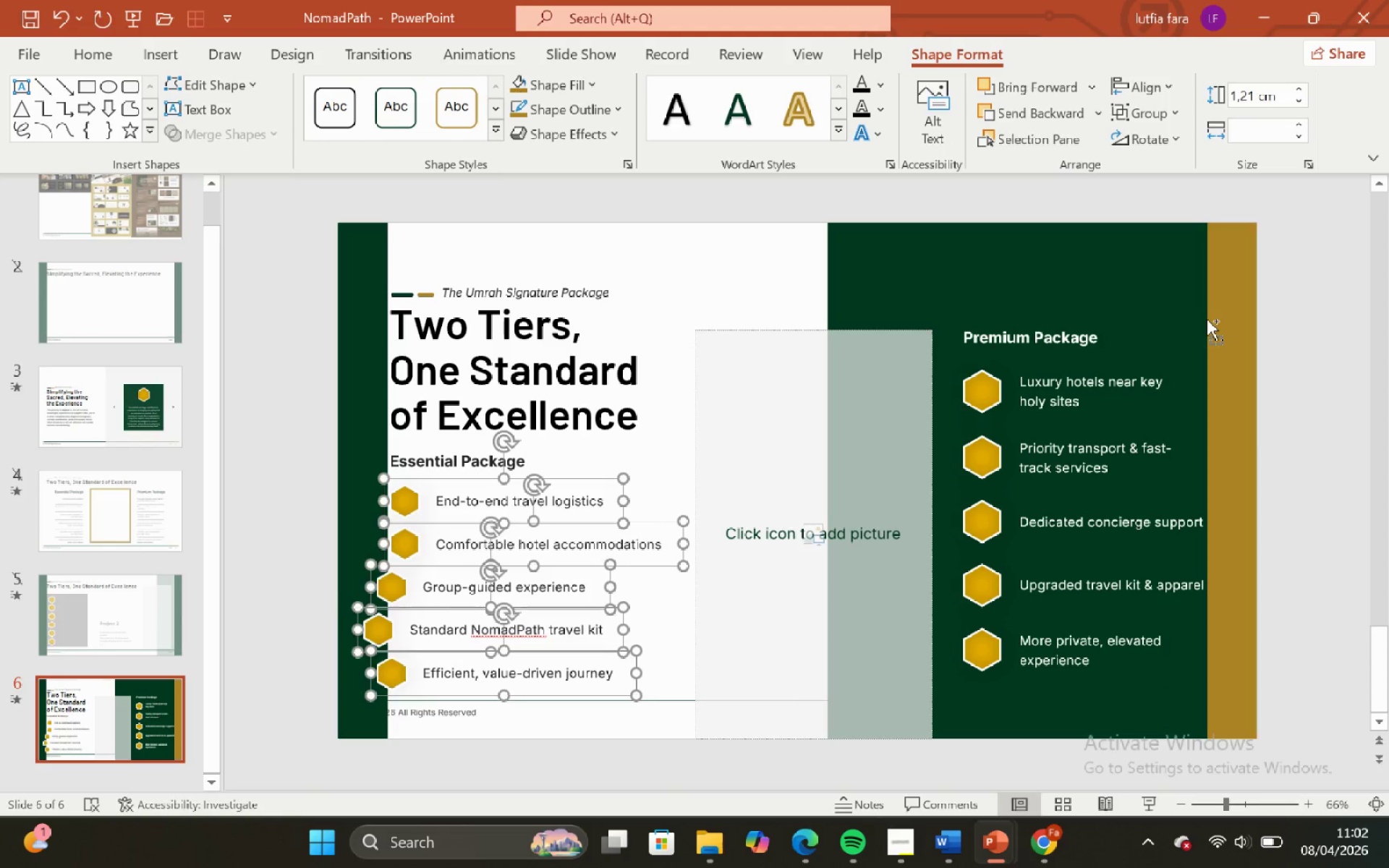 
key(Control+Z)
 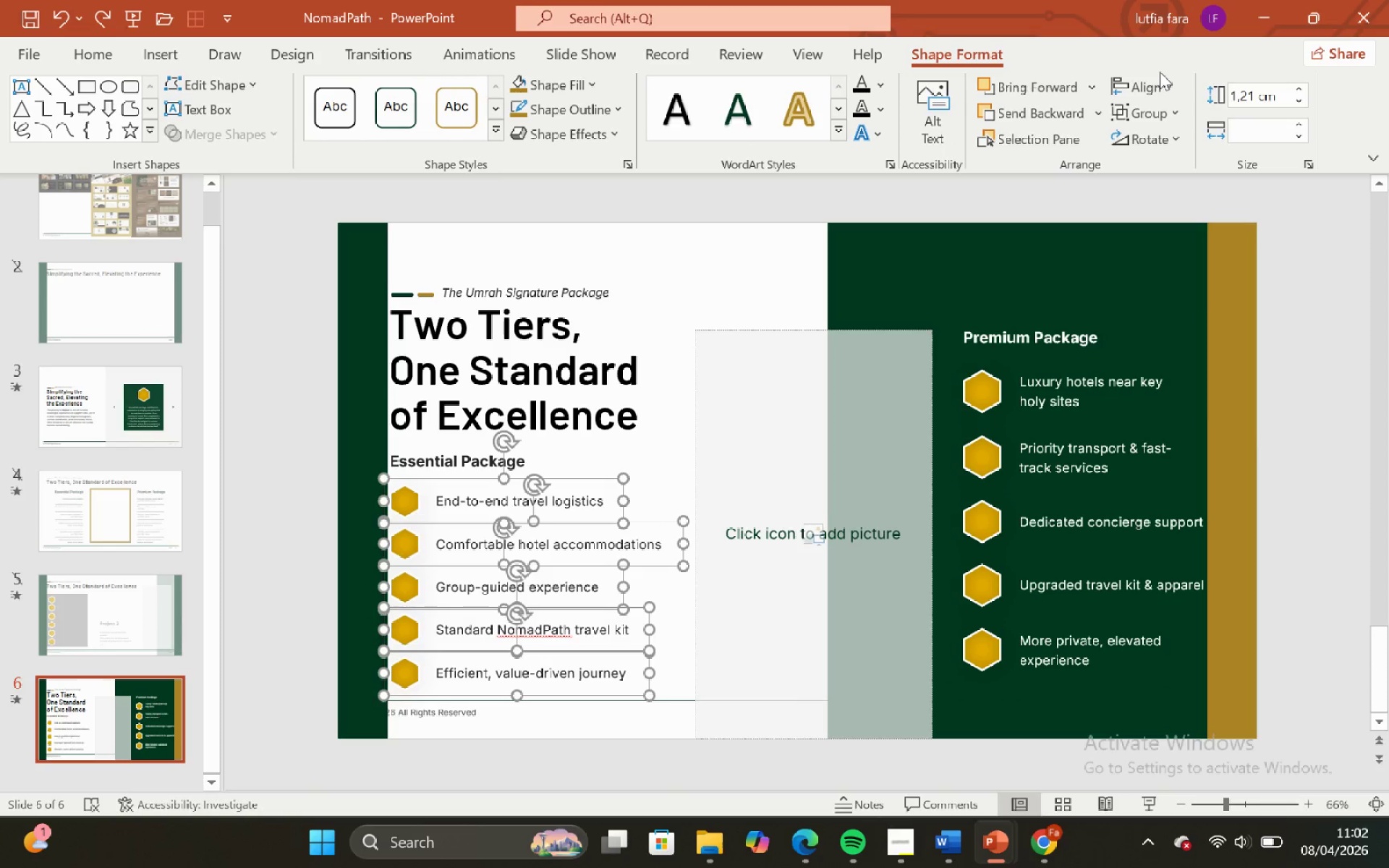 
left_click([1165, 88])
 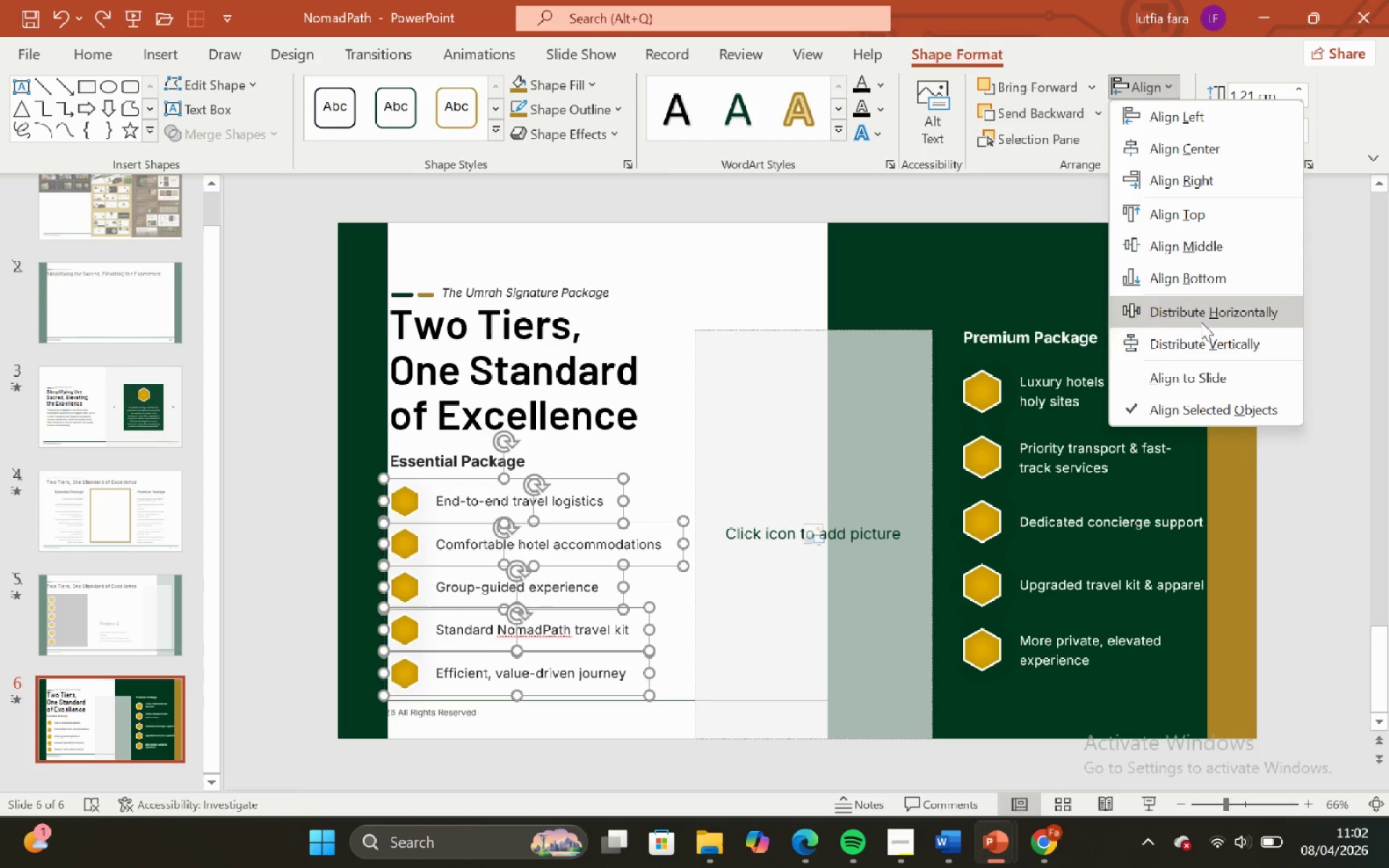 
left_click([1200, 330])
 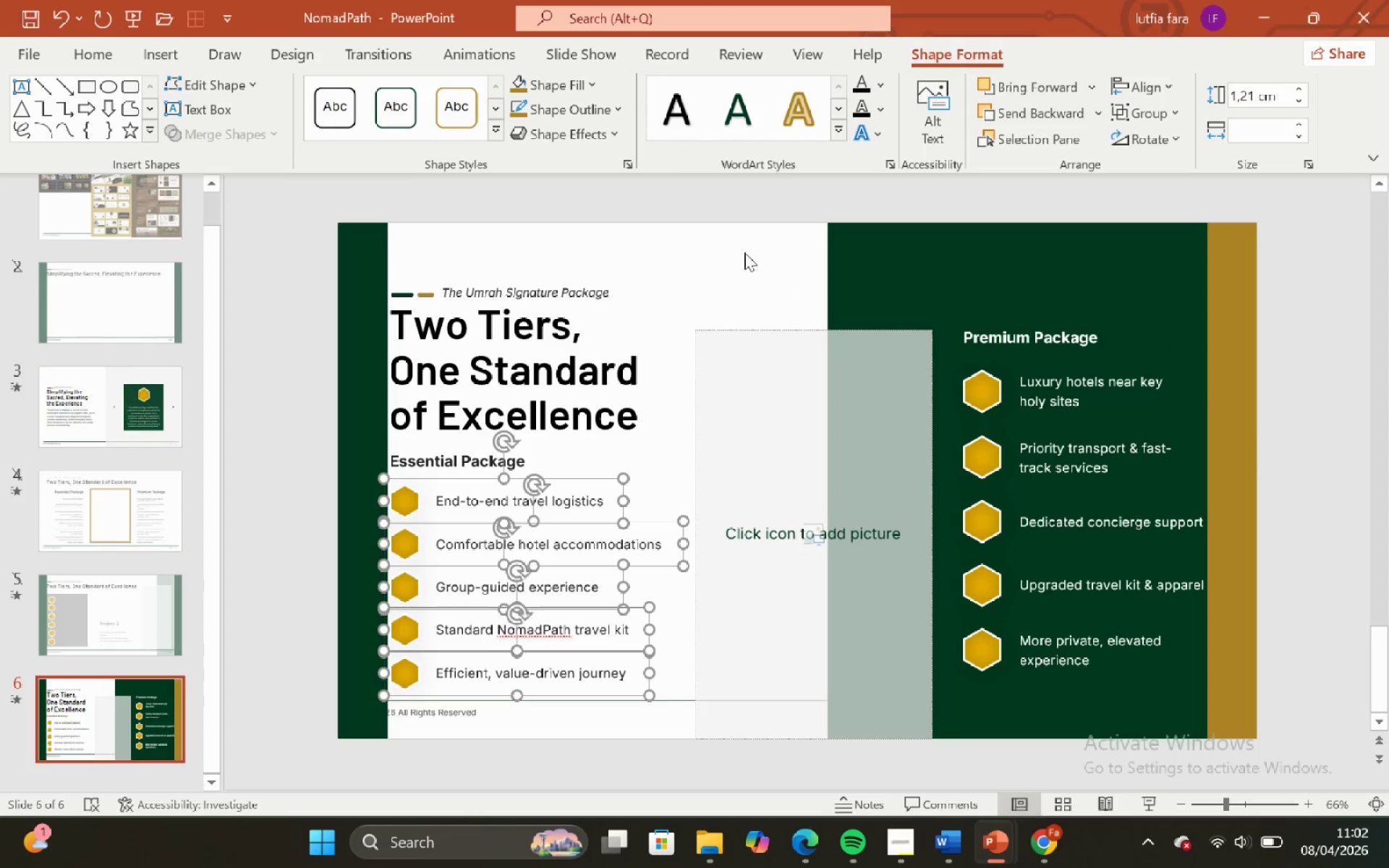 
left_click([740, 252])
 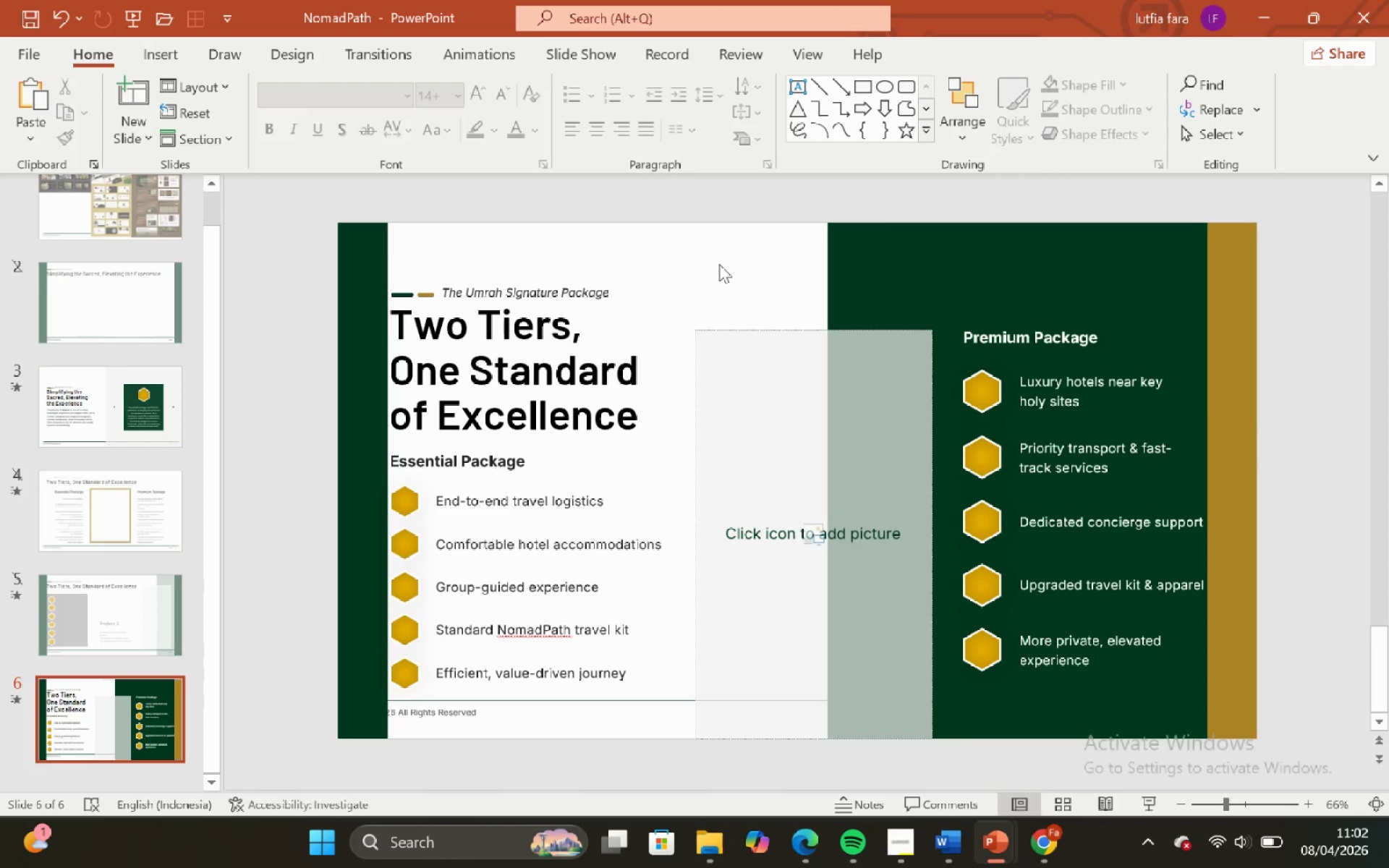 
wait(11.98)
 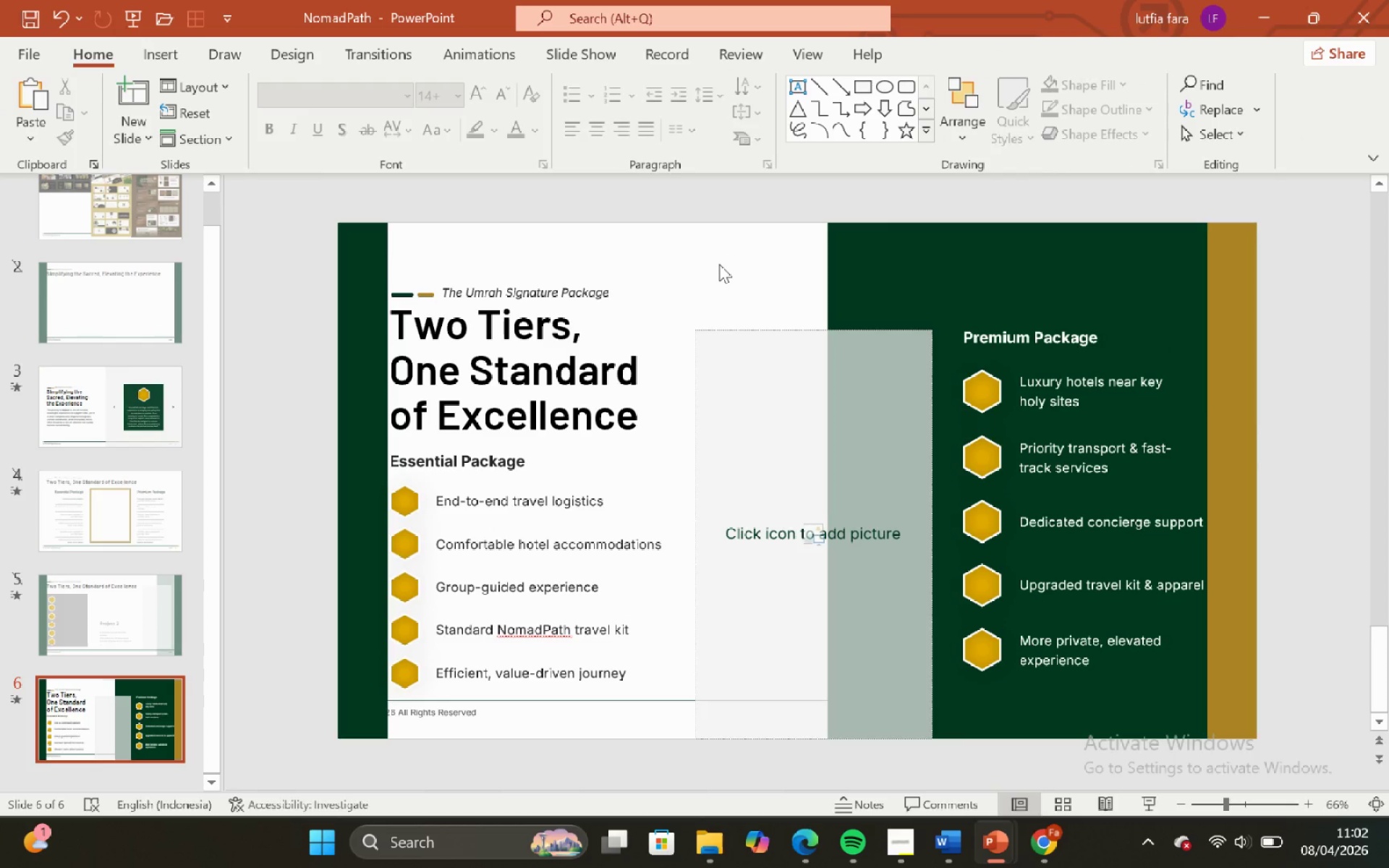 
left_click([563, 427])
 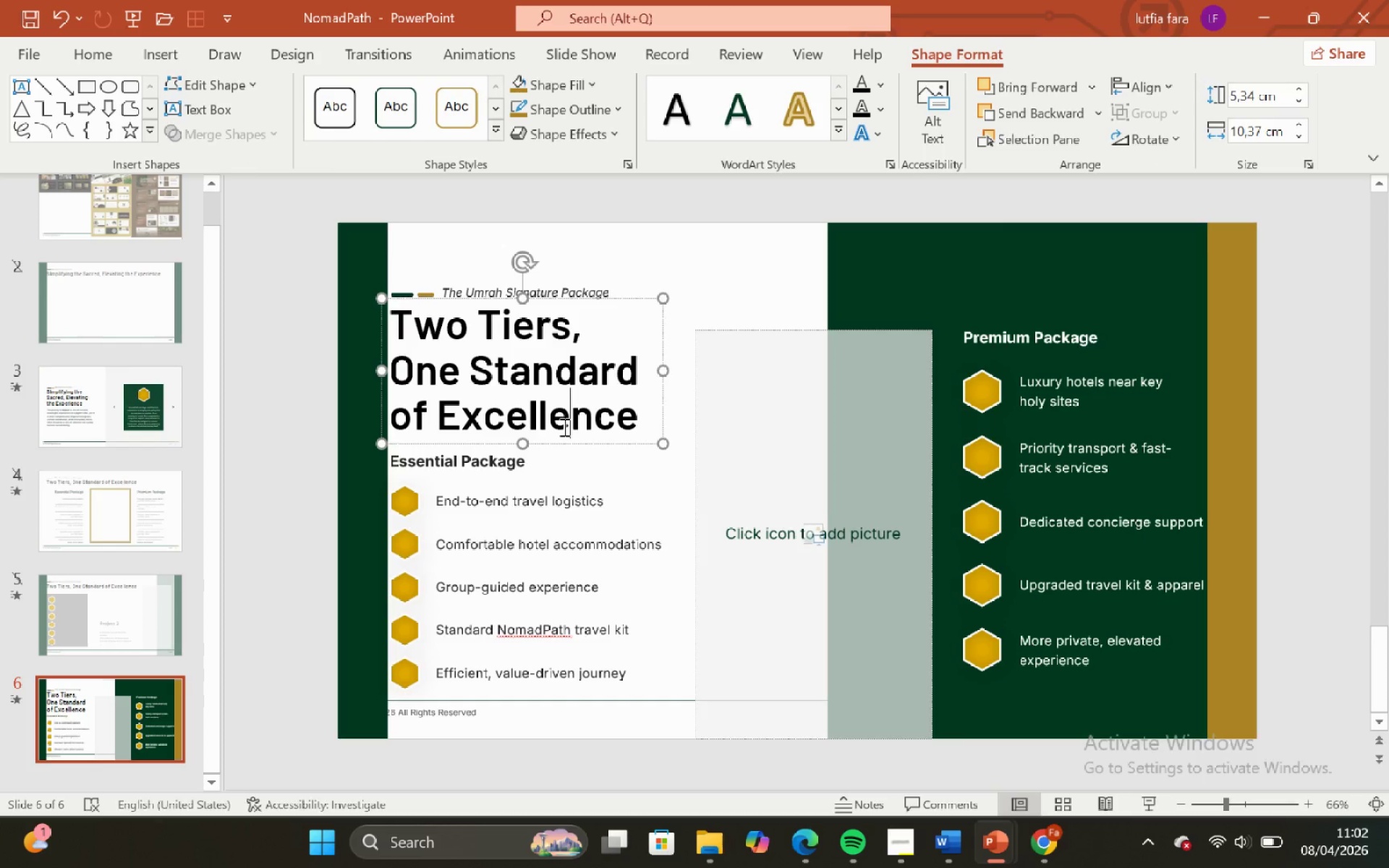 
left_click([646, 277])
 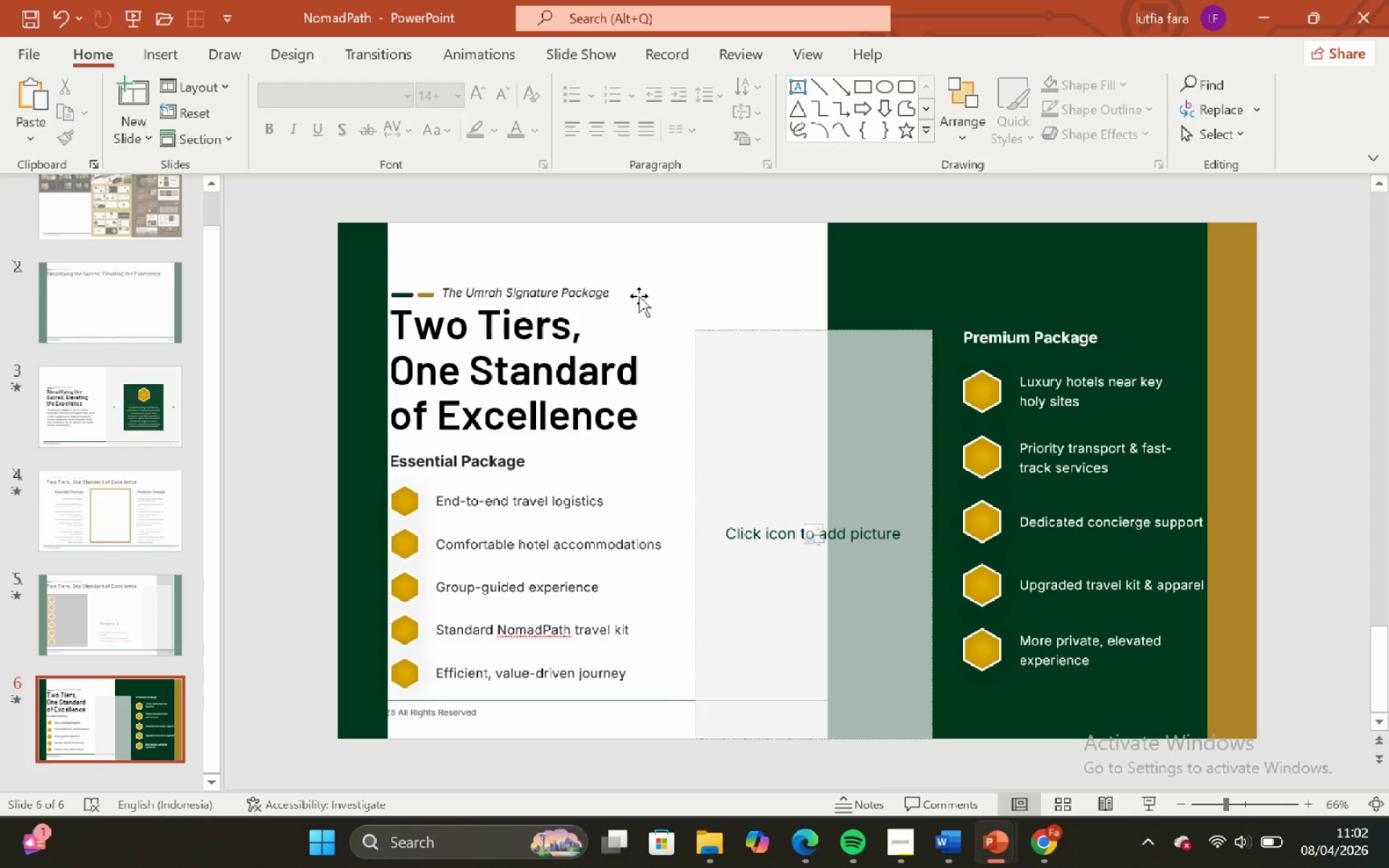 
double_click([653, 238])
 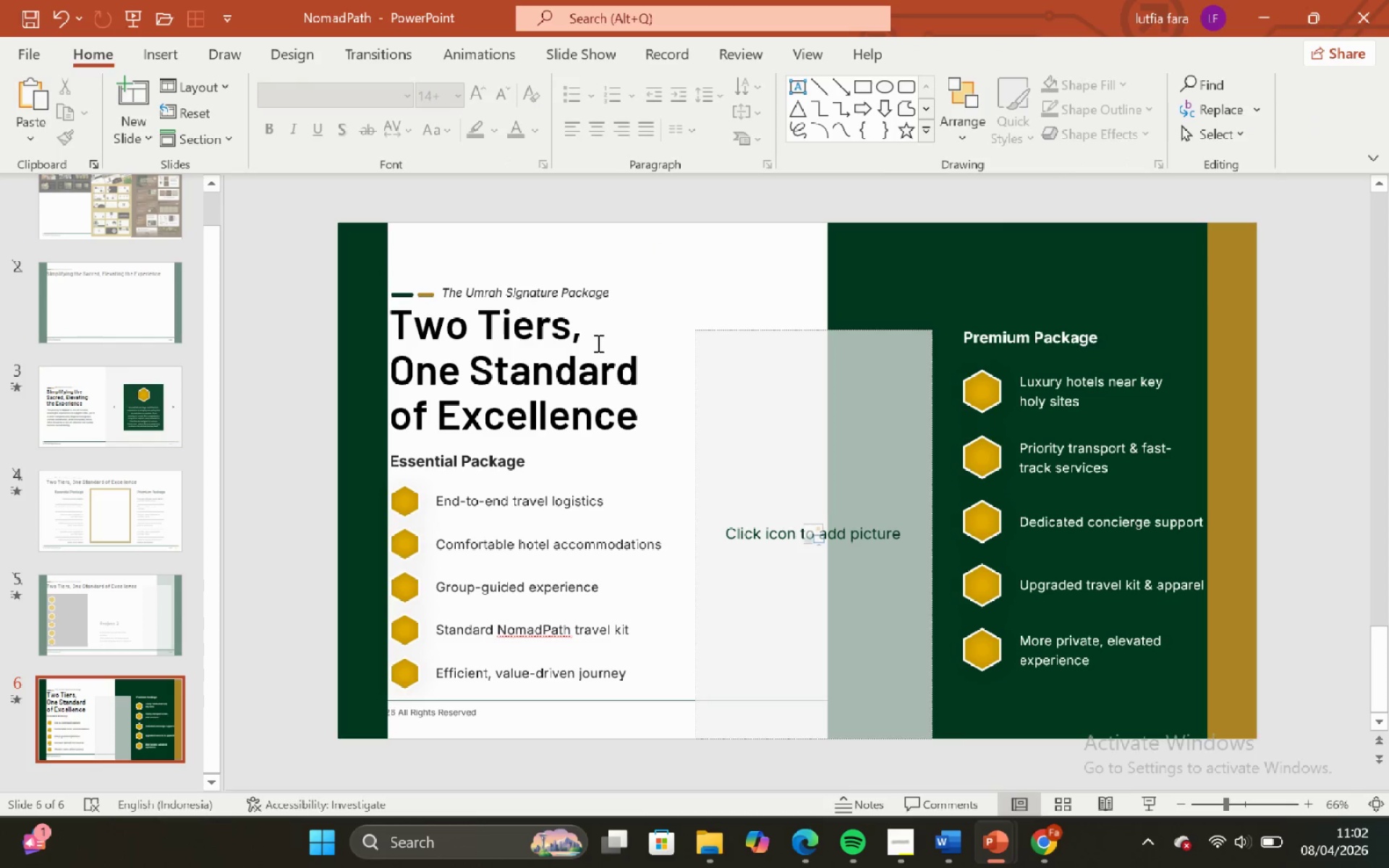 
left_click([598, 344])
 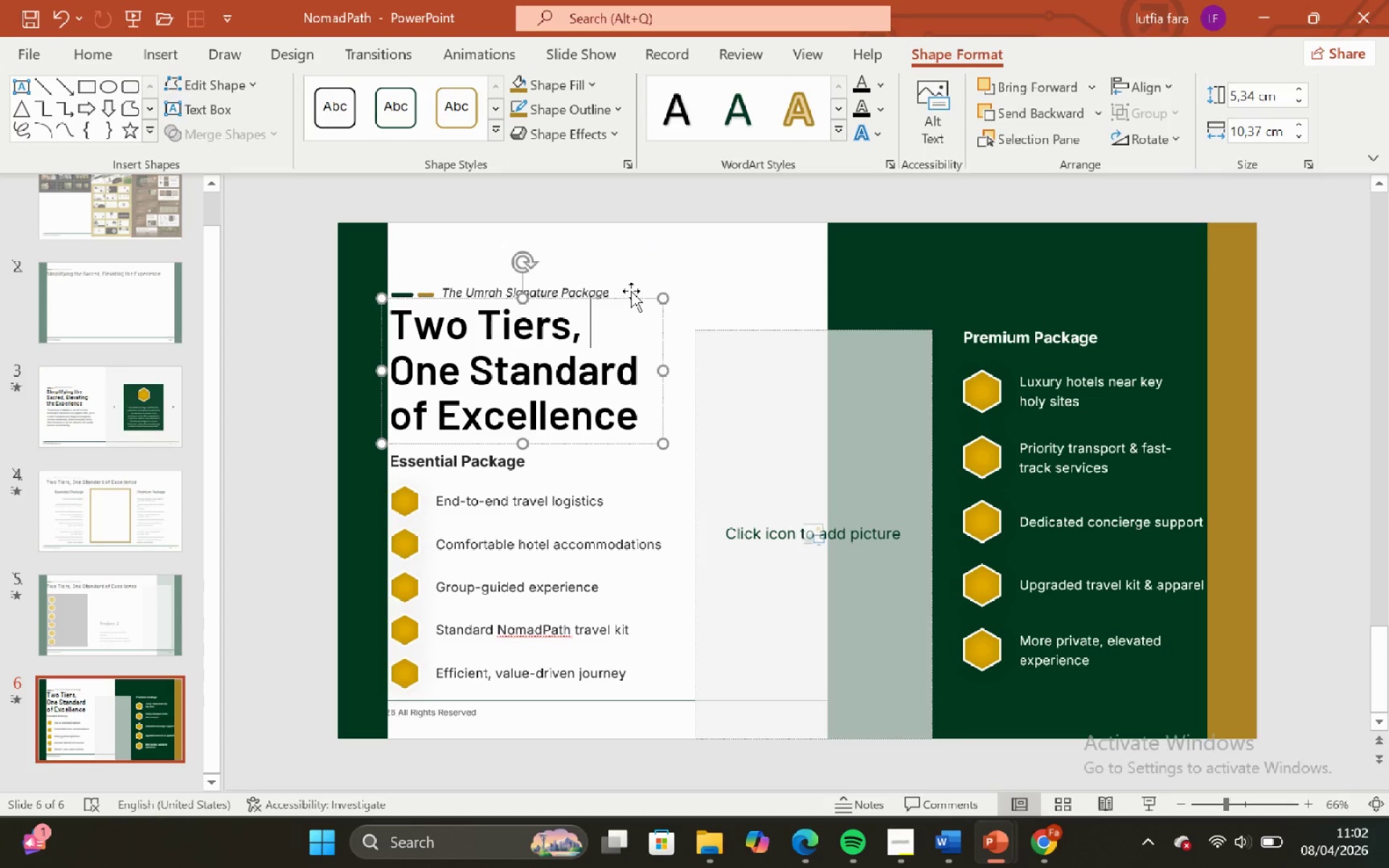 
left_click([632, 291])
 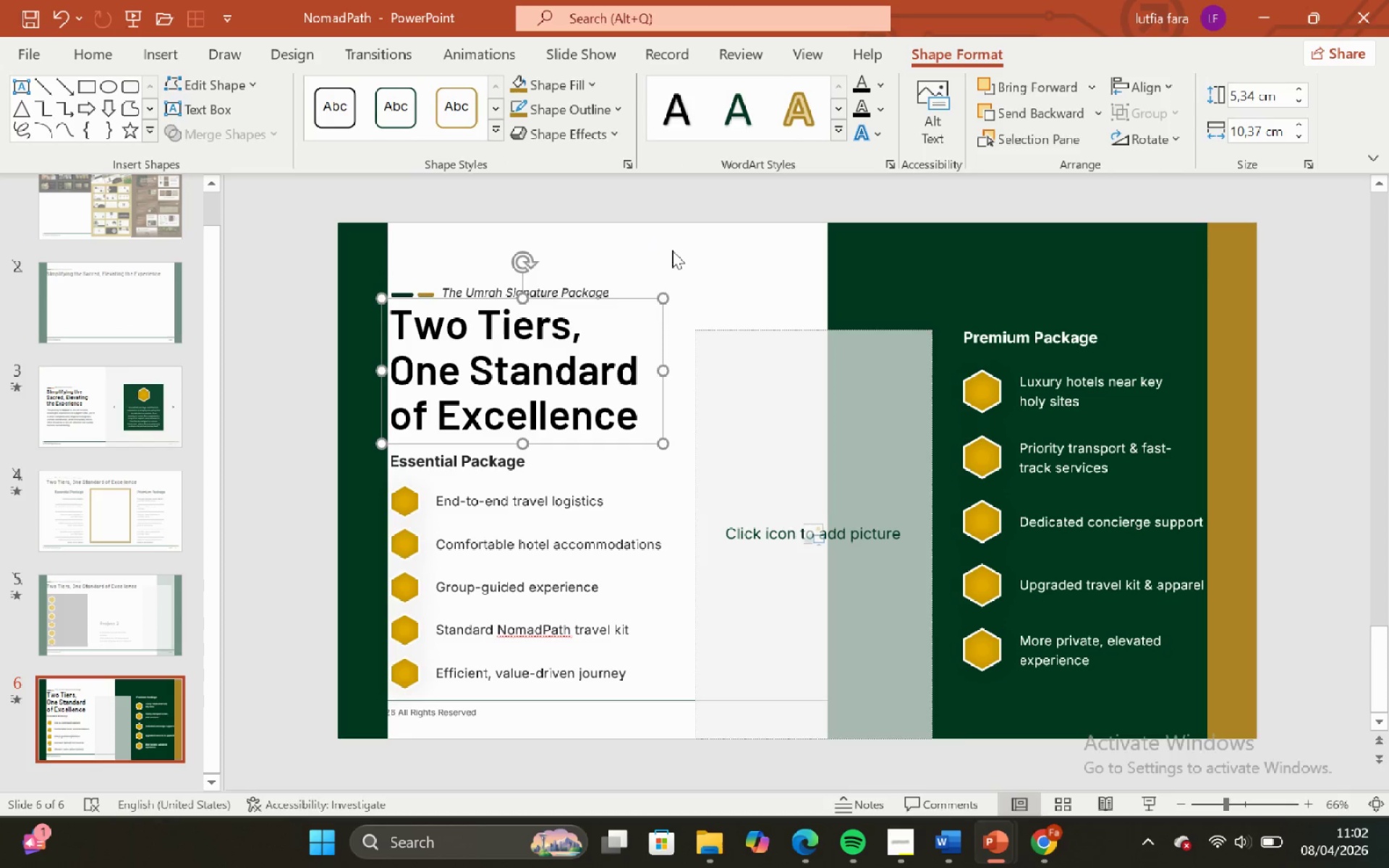 
left_click([674, 250])
 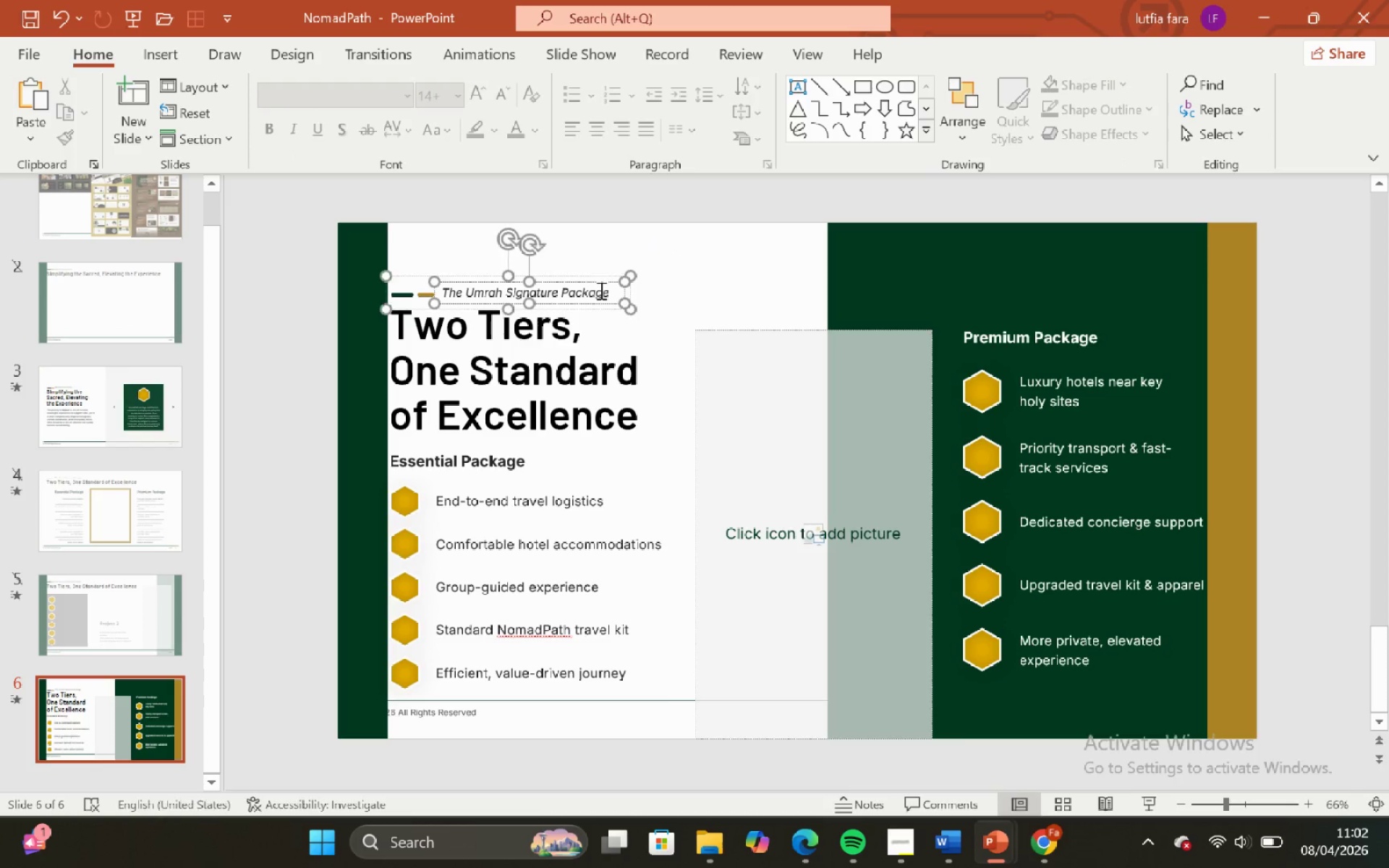 
double_click([649, 228])
 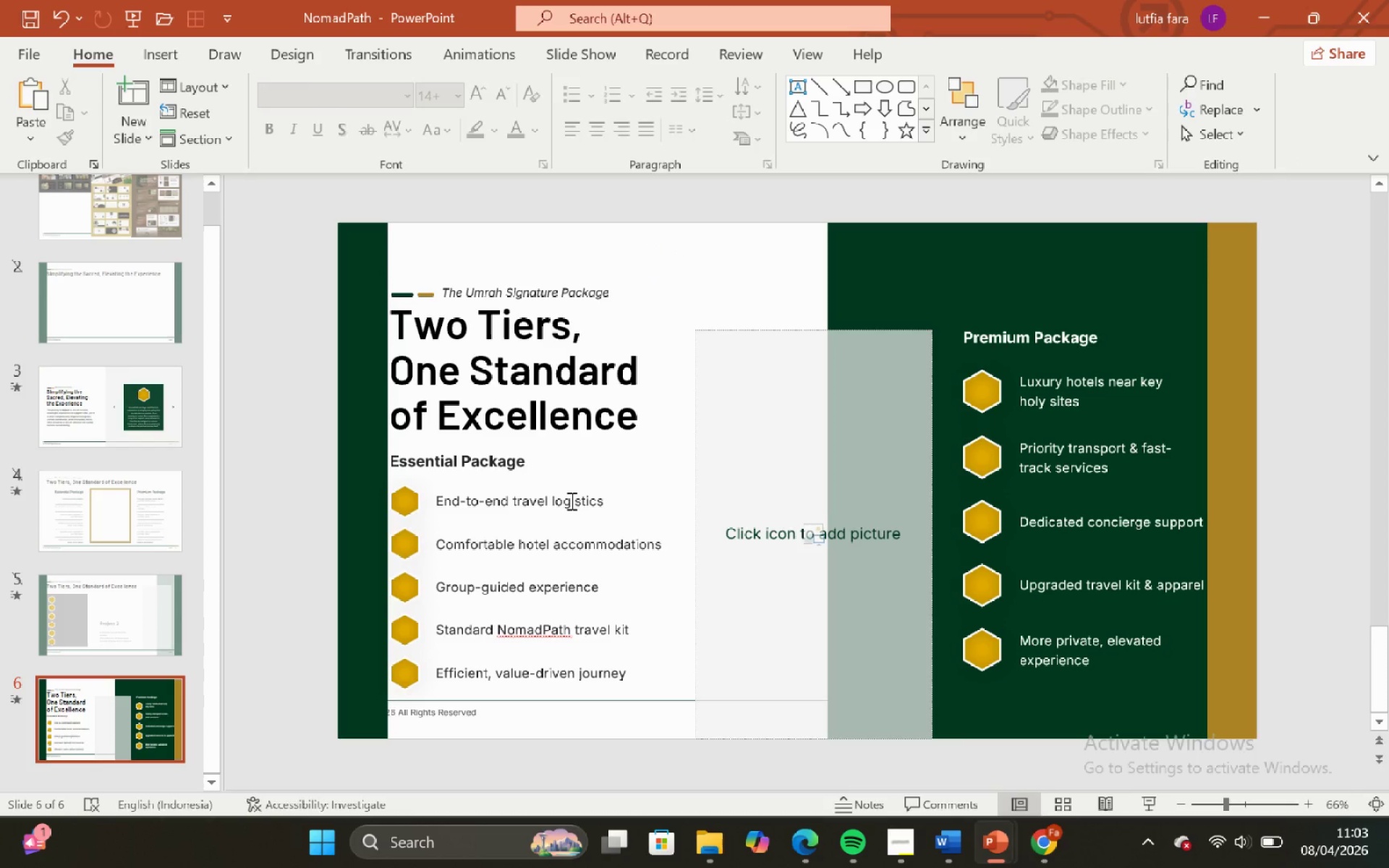 
left_click([569, 501])
 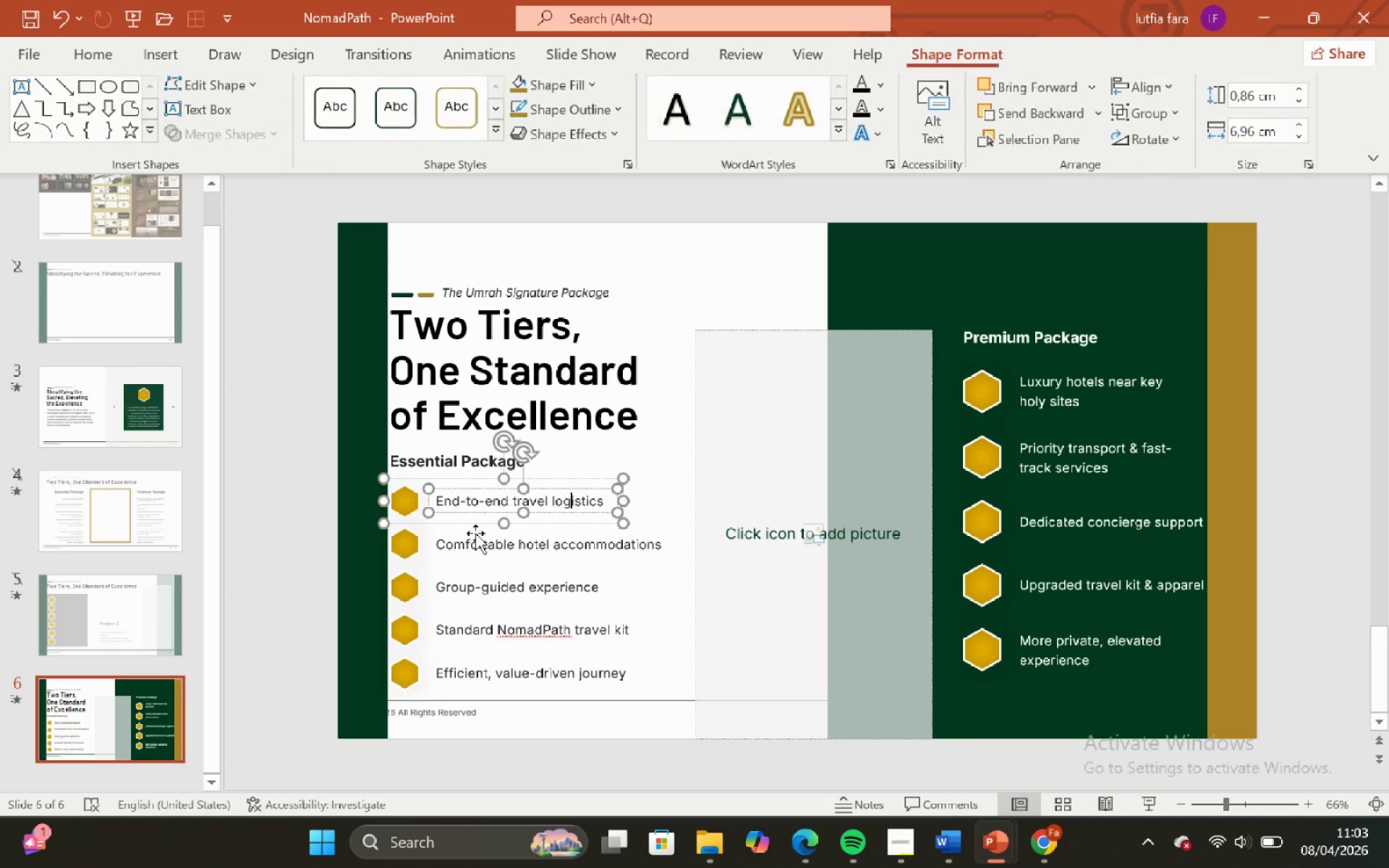 
left_click([475, 533])
 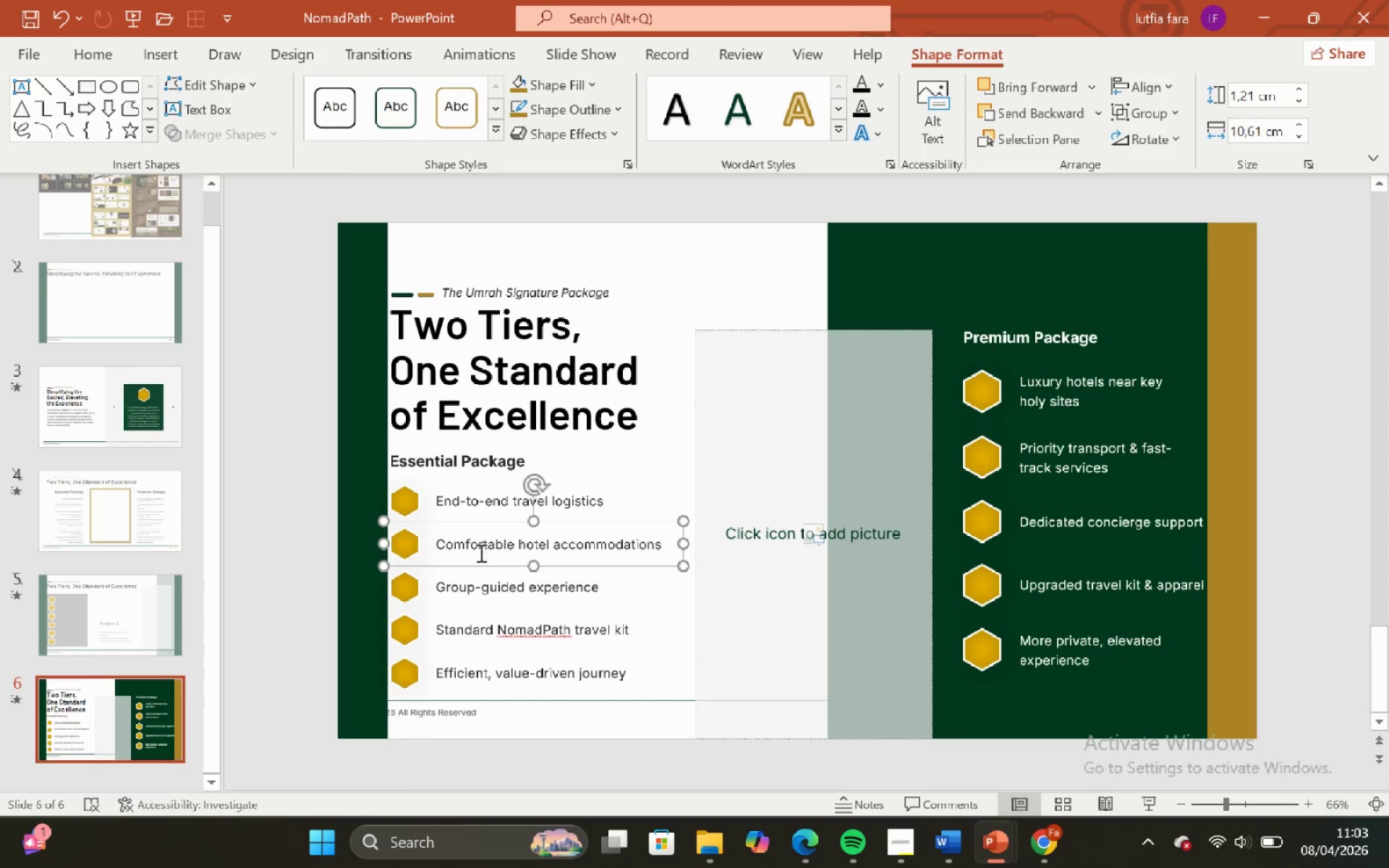 
key(Shift+ShiftLeft)
 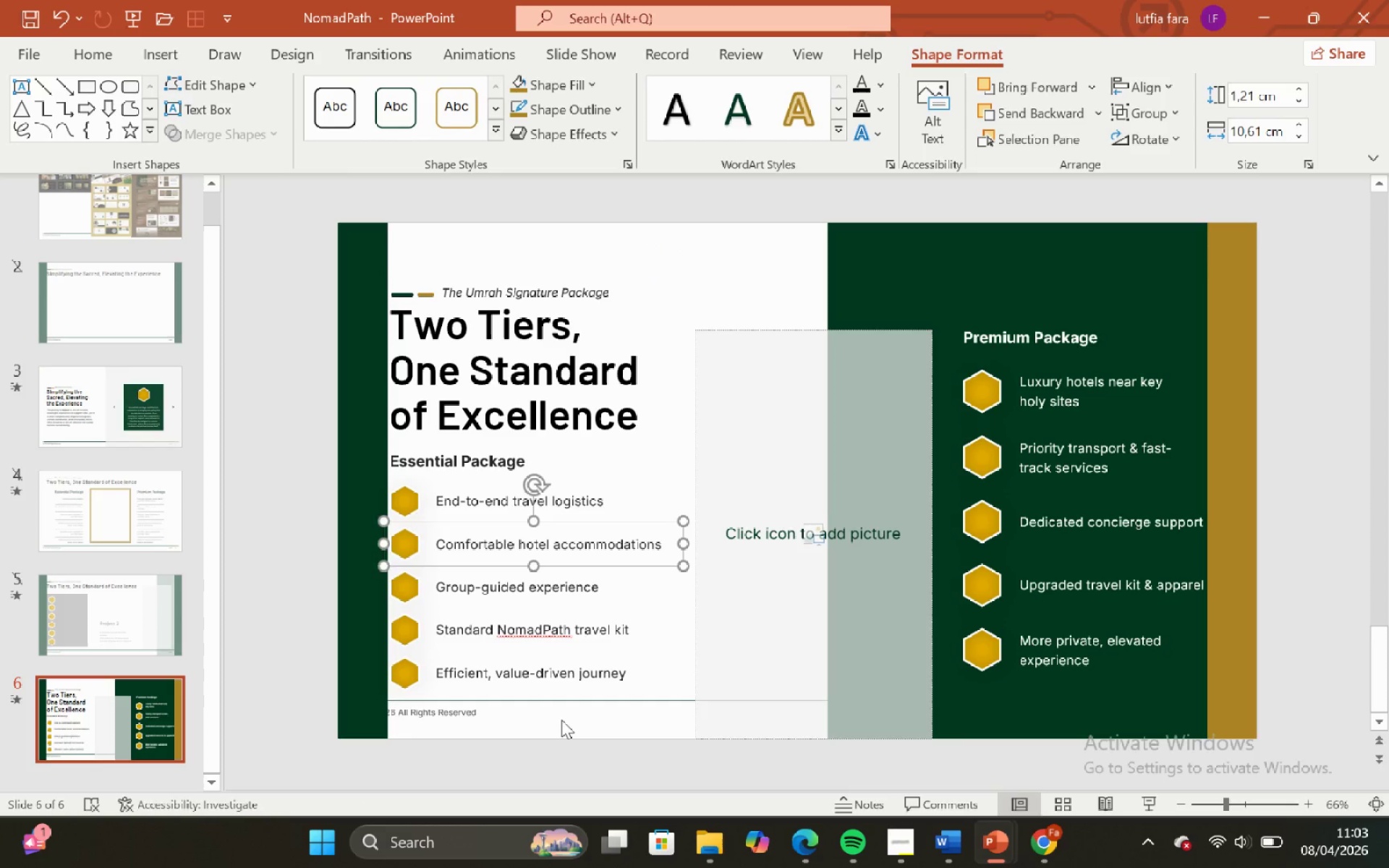 
left_click([561, 720])
 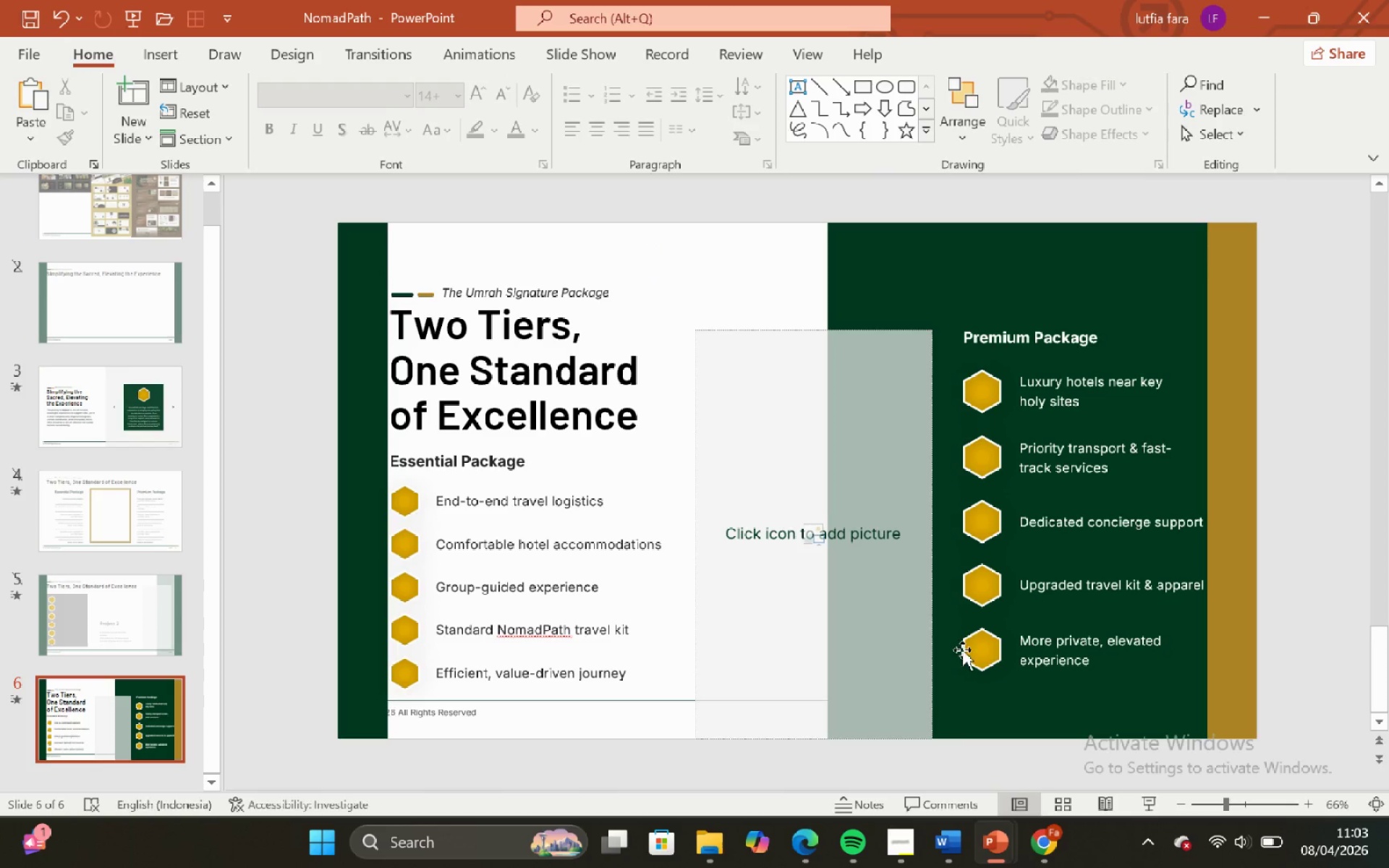 
left_click([987, 652])
 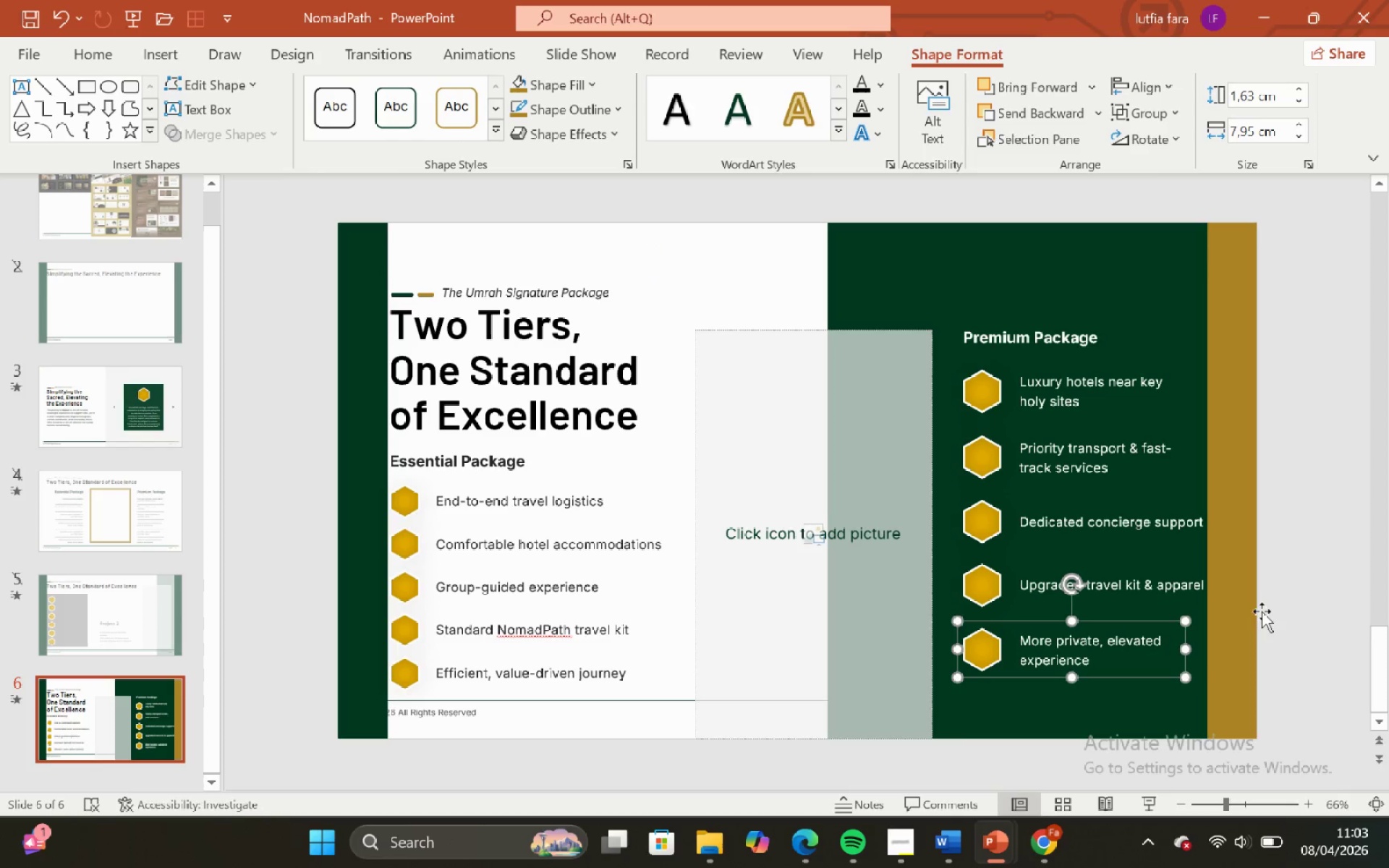 
left_click([1277, 611])
 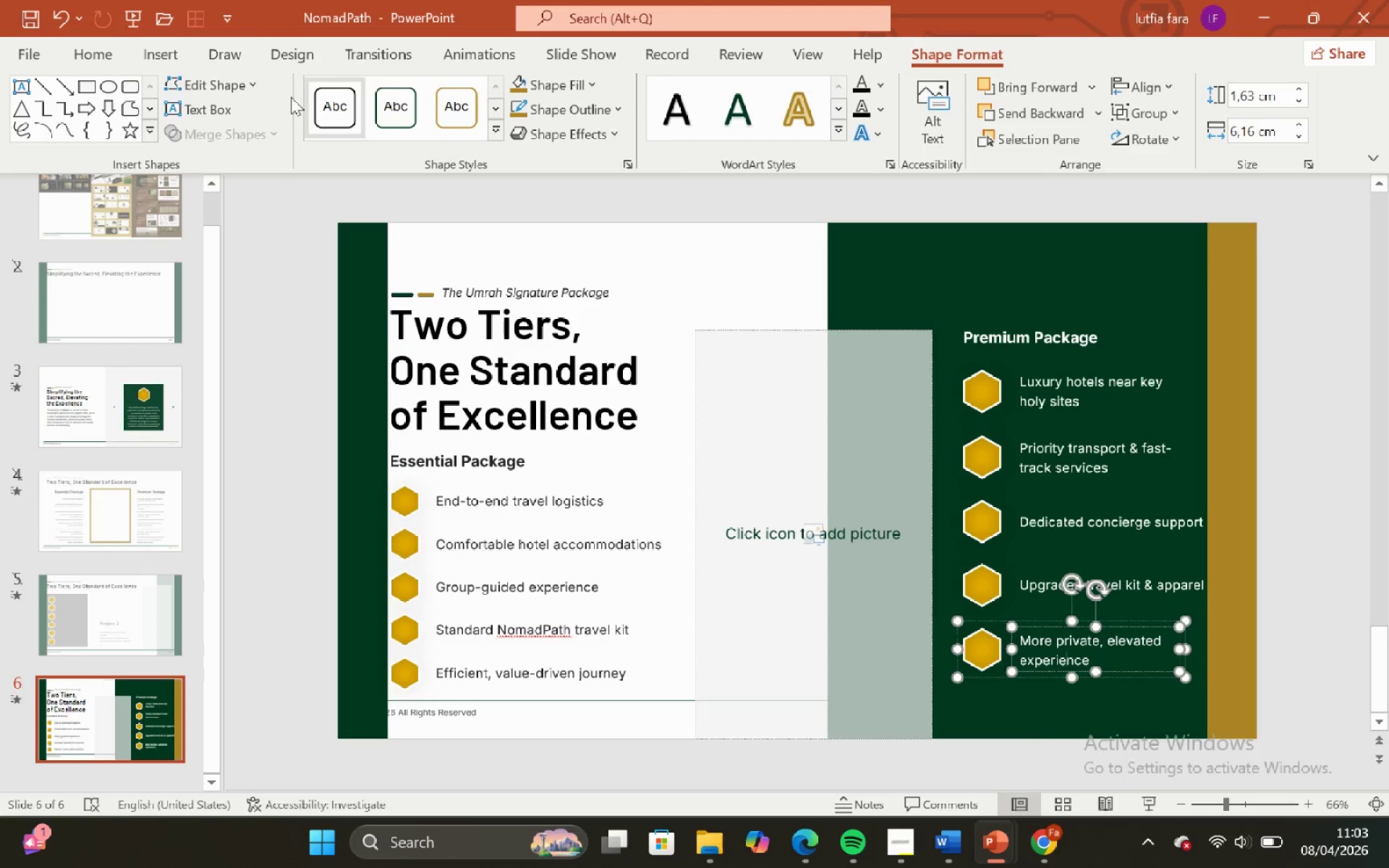 
left_click([104, 50])
 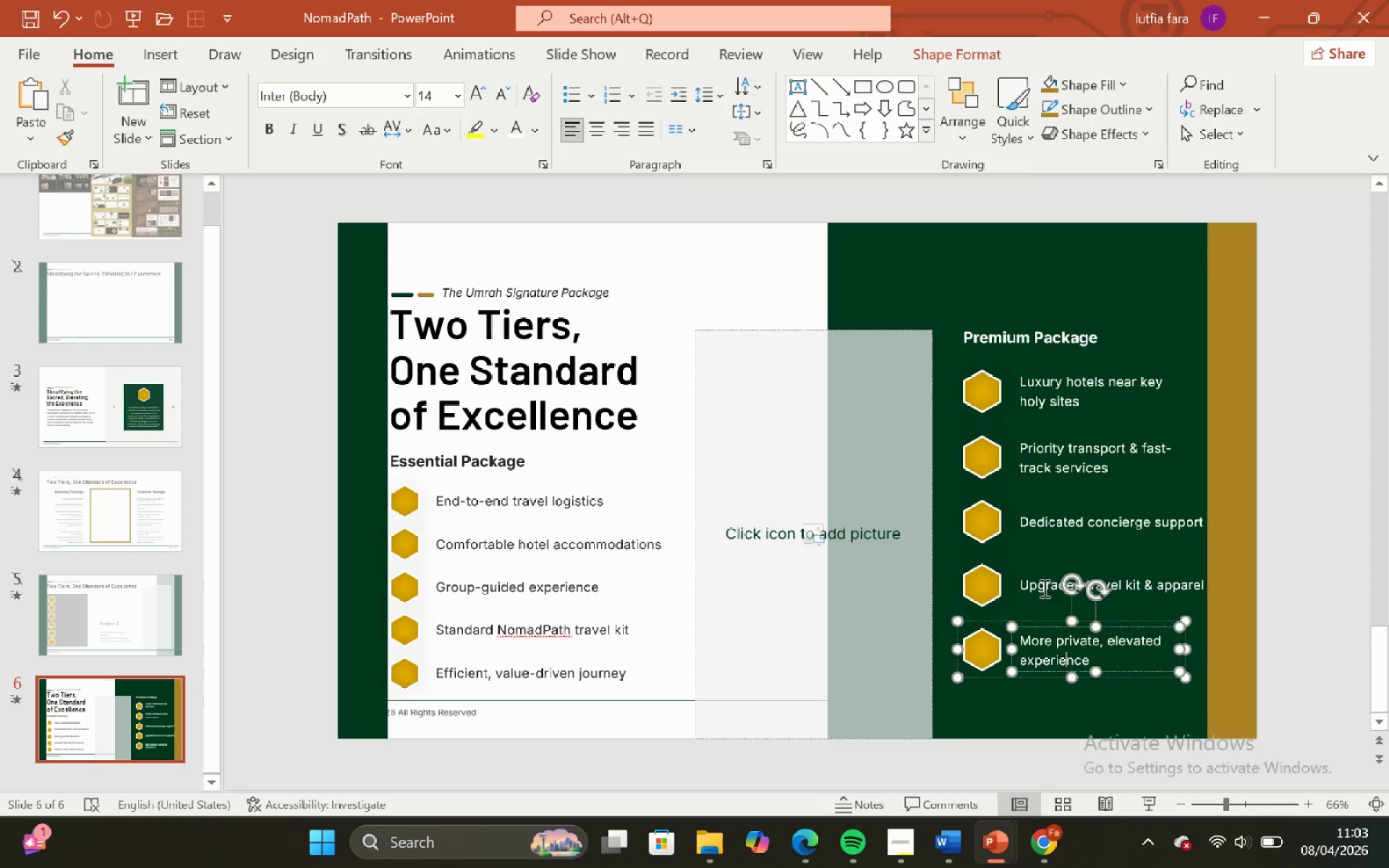 
double_click([1037, 524])
 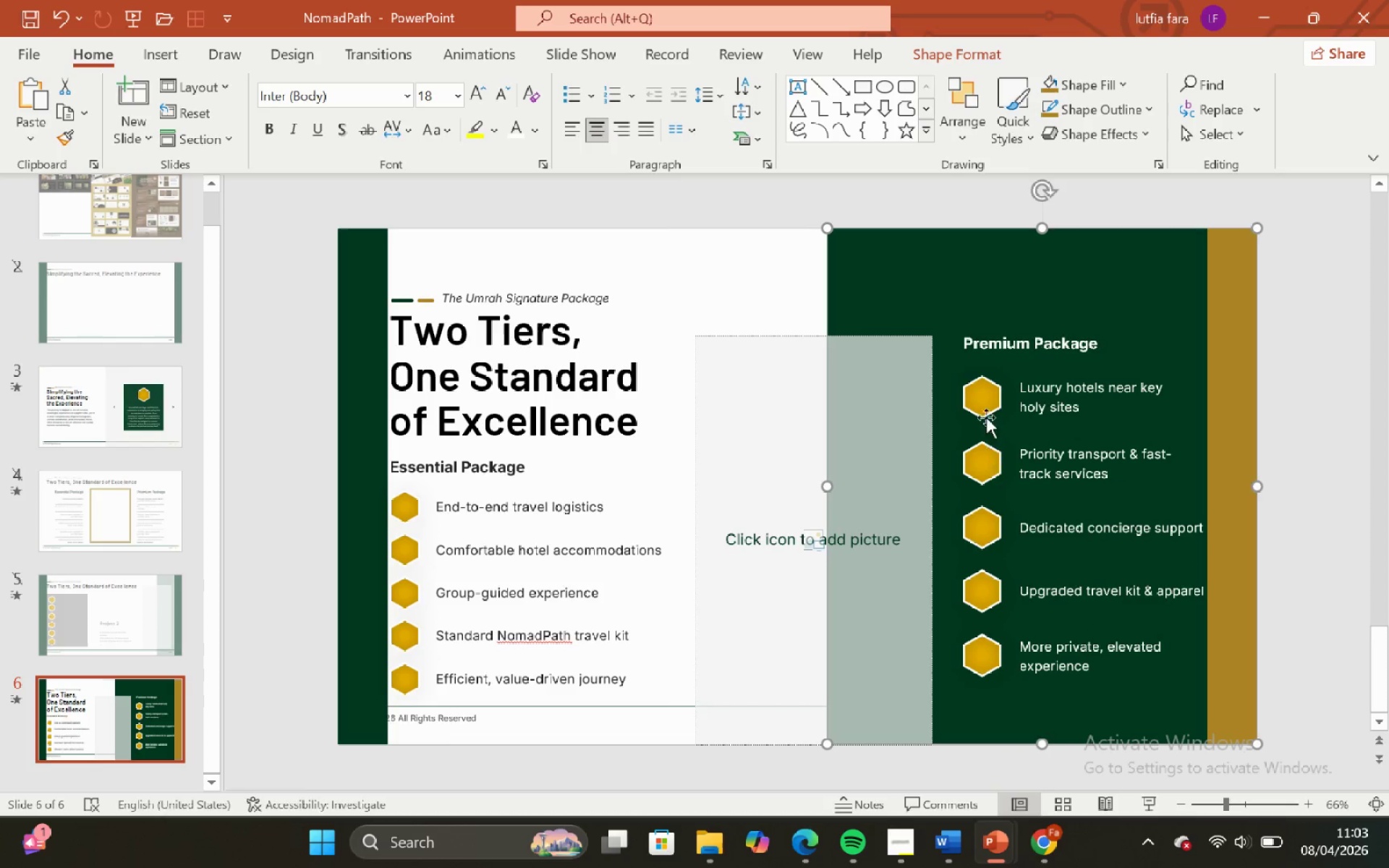 
left_click([978, 378])
 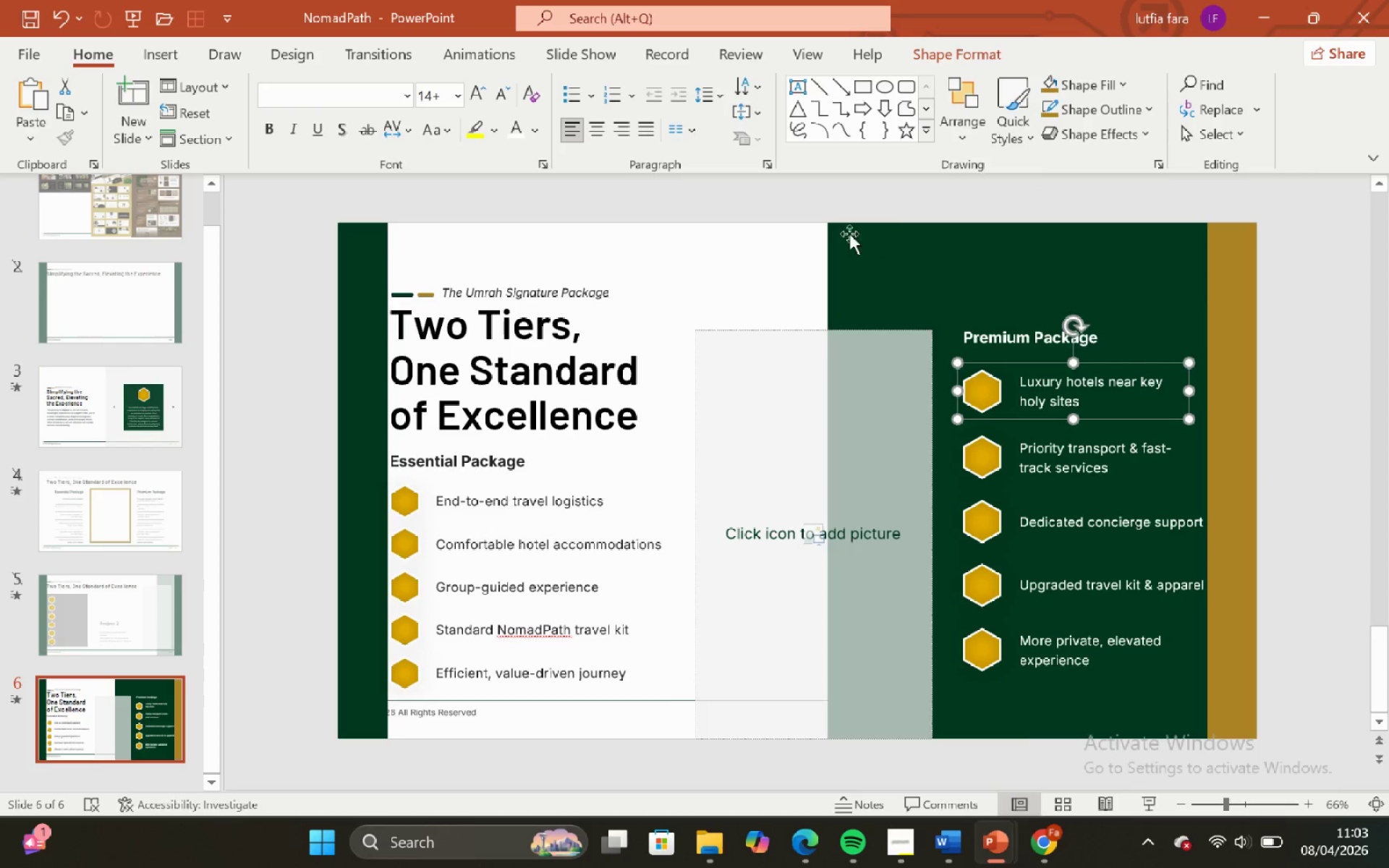 
left_click([785, 251])
 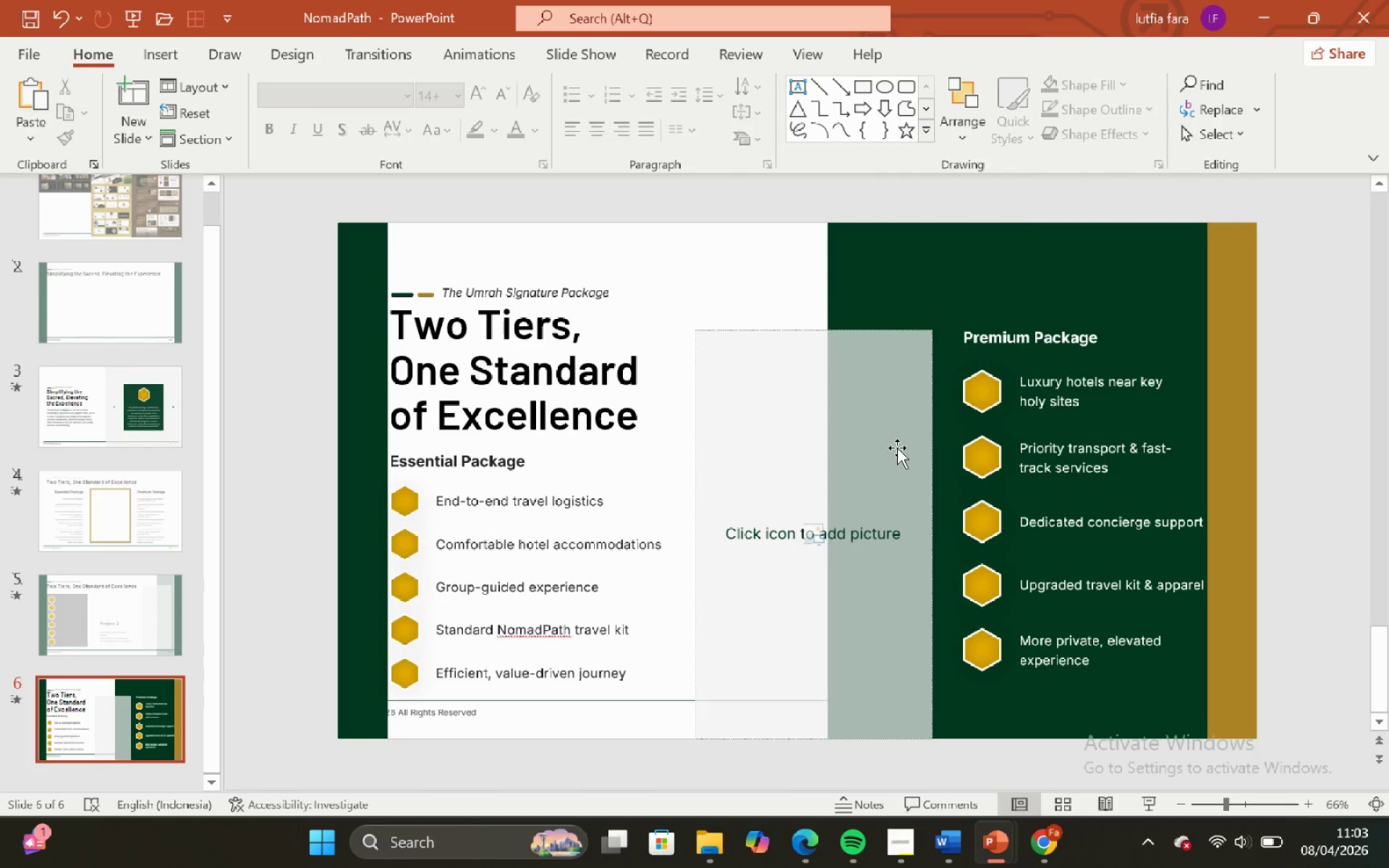 
left_click([897, 448])
 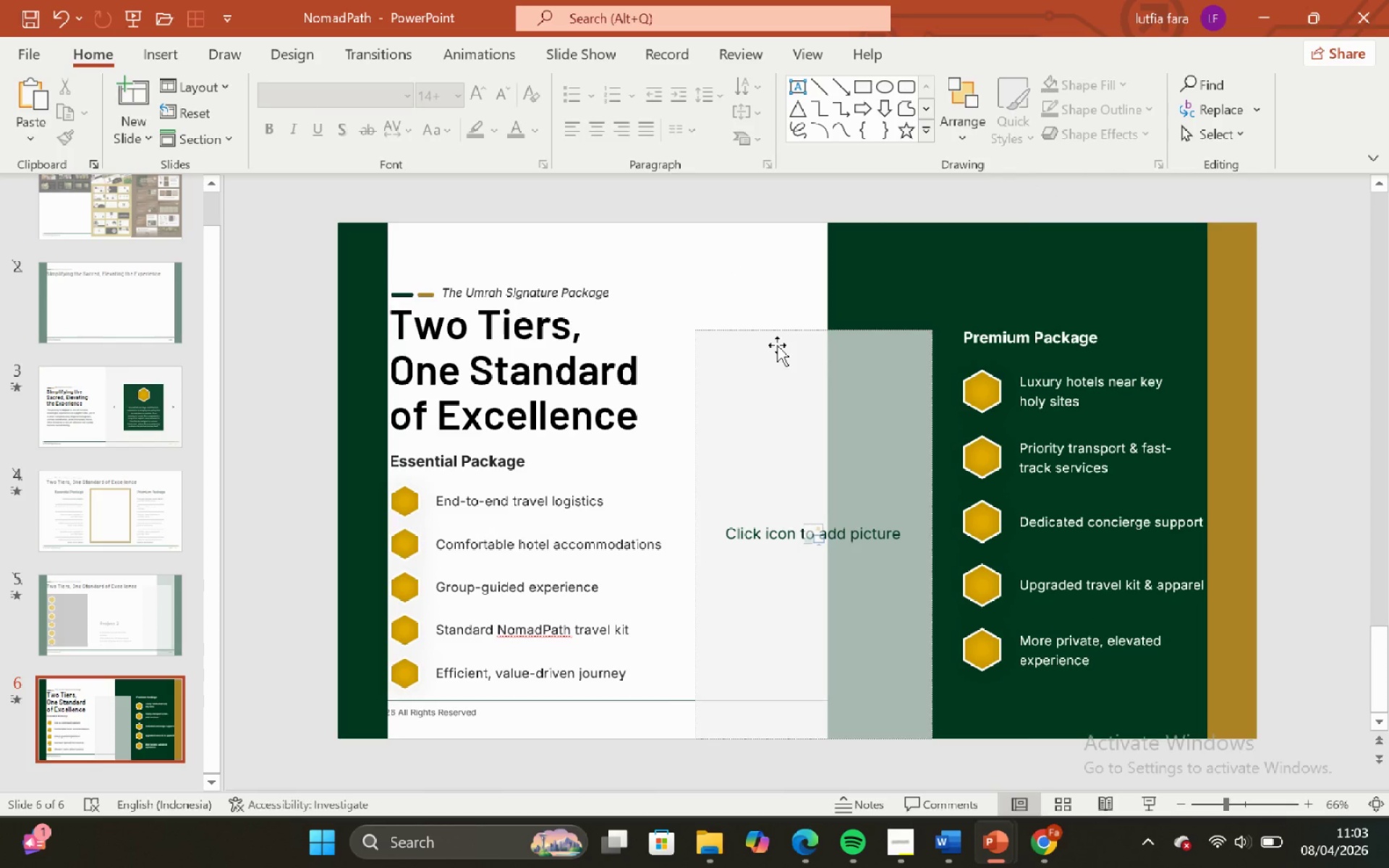 
double_click([747, 281])
 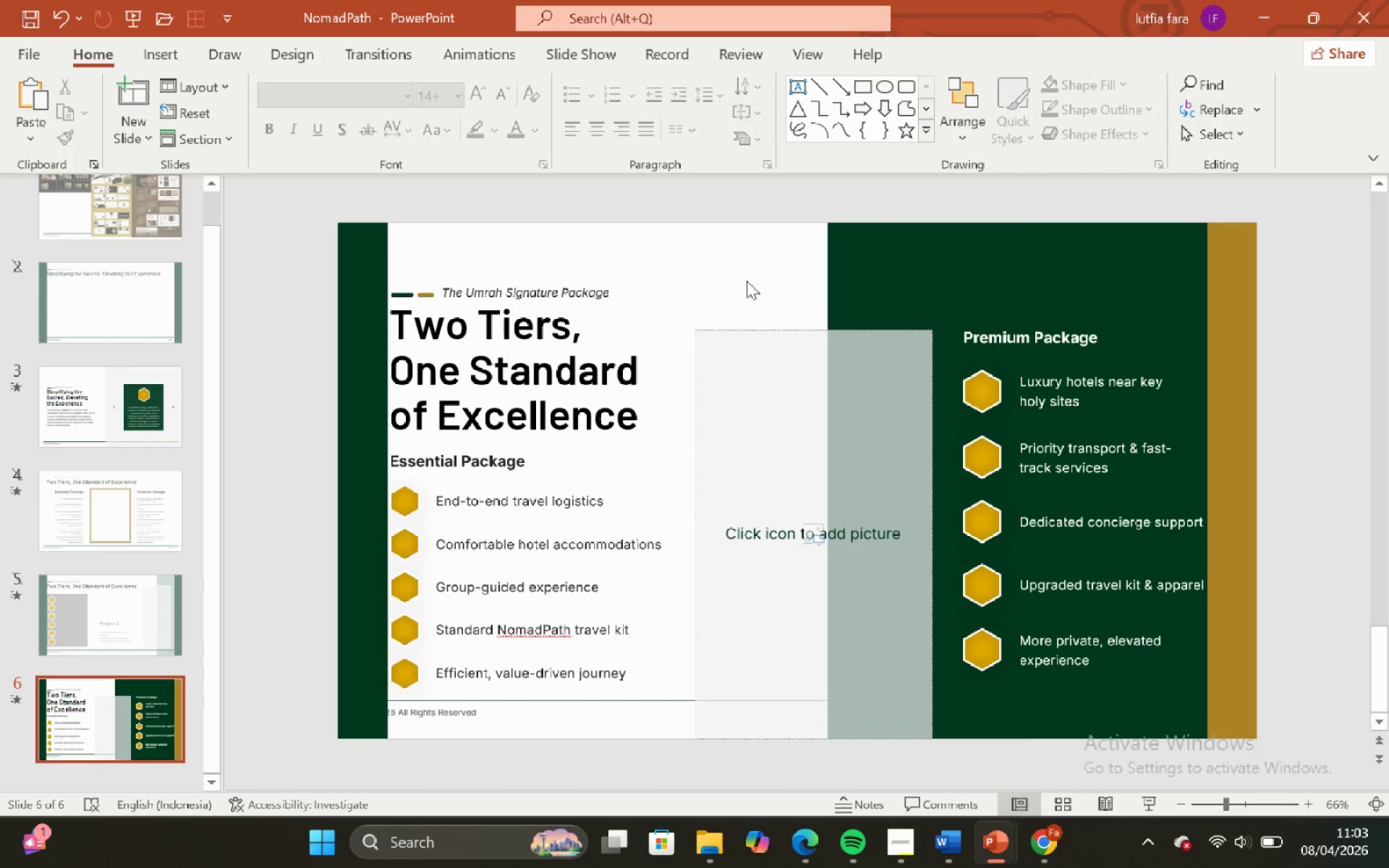 
hold_key(key=ControlLeft, duration=1.52)
hold_key(key=ShiftLeft, duration=1.48)
scroll: coordinate [770, 333], scroll_direction: down, amount: 2.0
 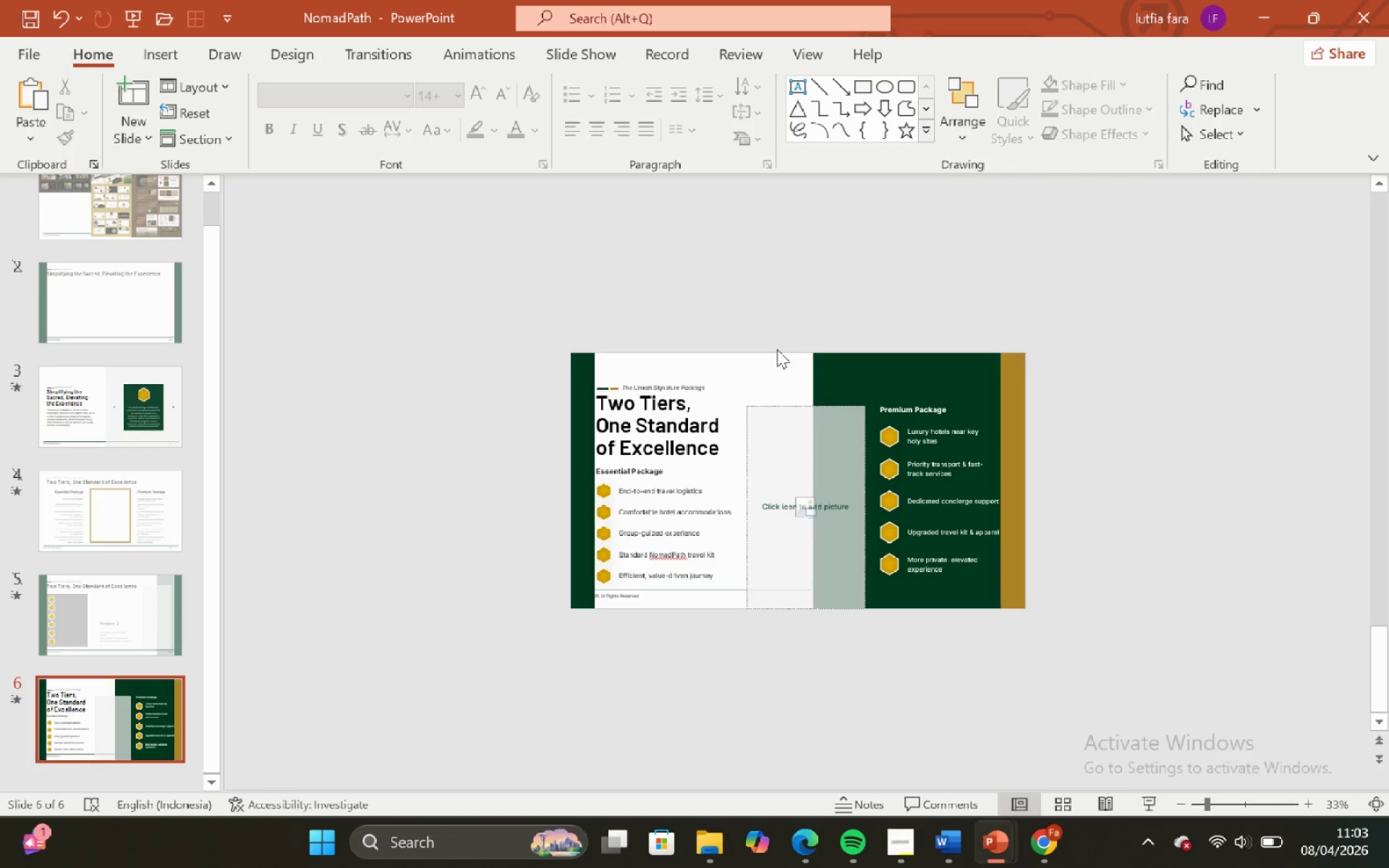 
scroll: coordinate [777, 349], scroll_direction: up, amount: 1.0
 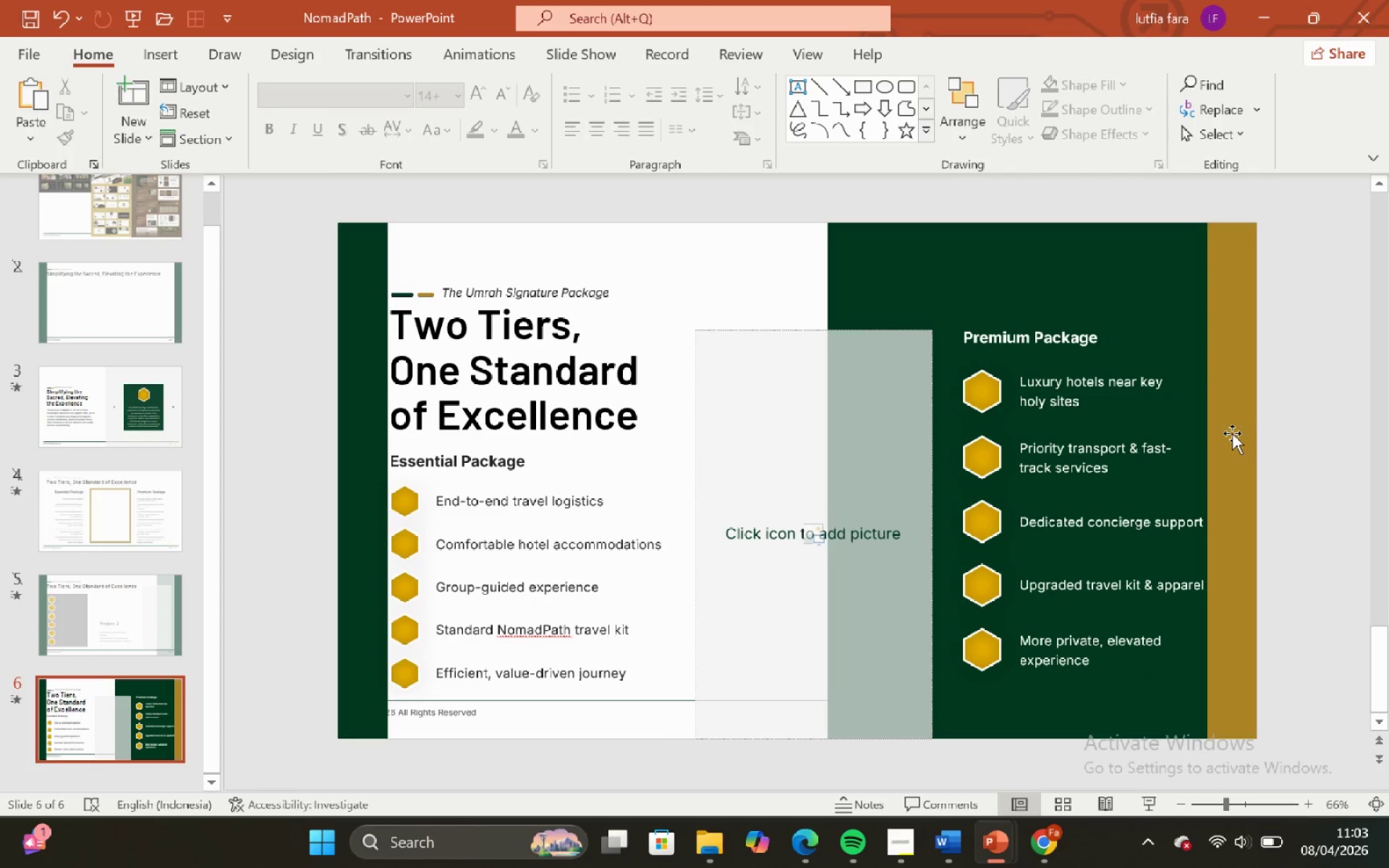 
left_click([1232, 433])
 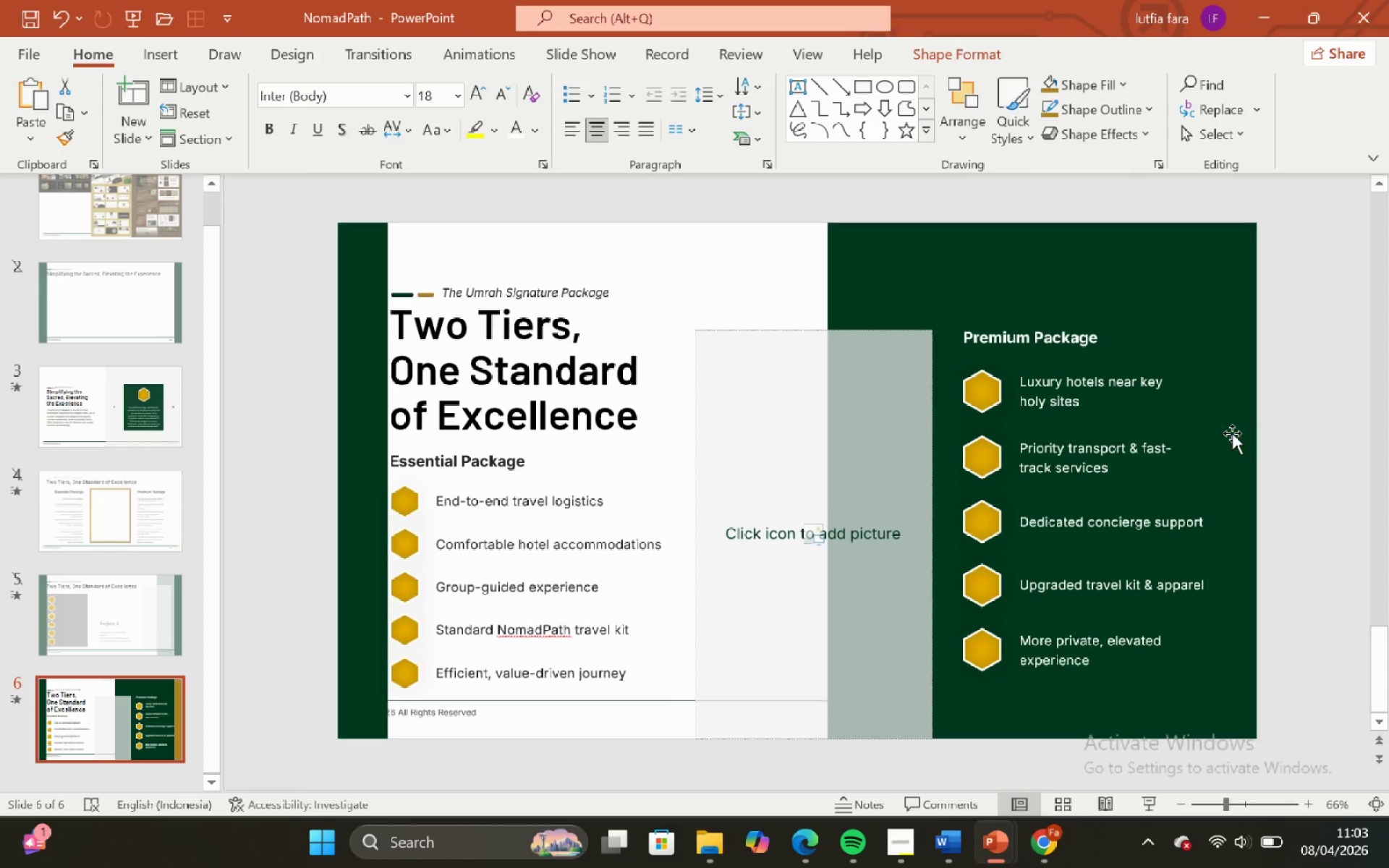 
key(Backspace)
 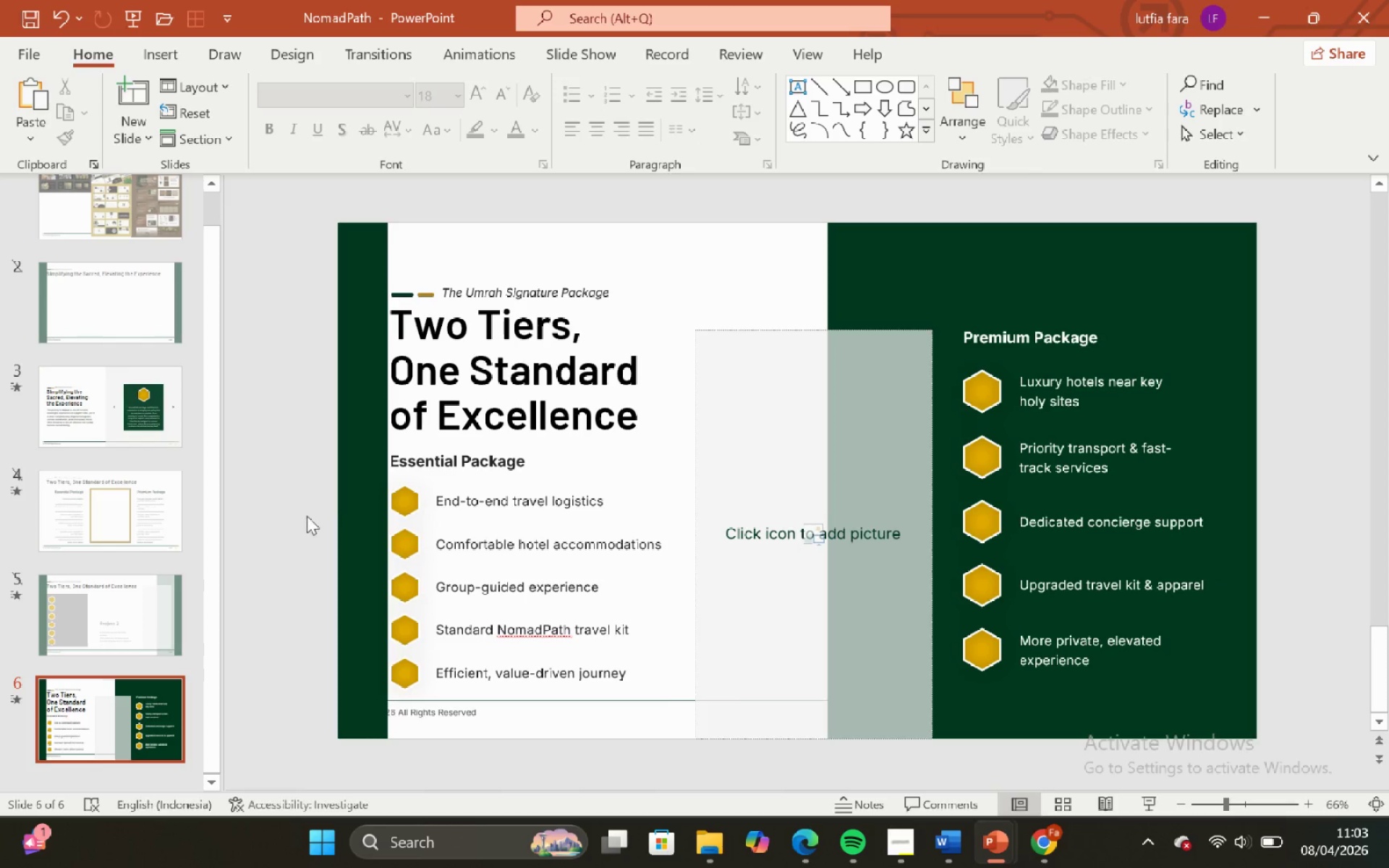 
left_click([353, 469])
 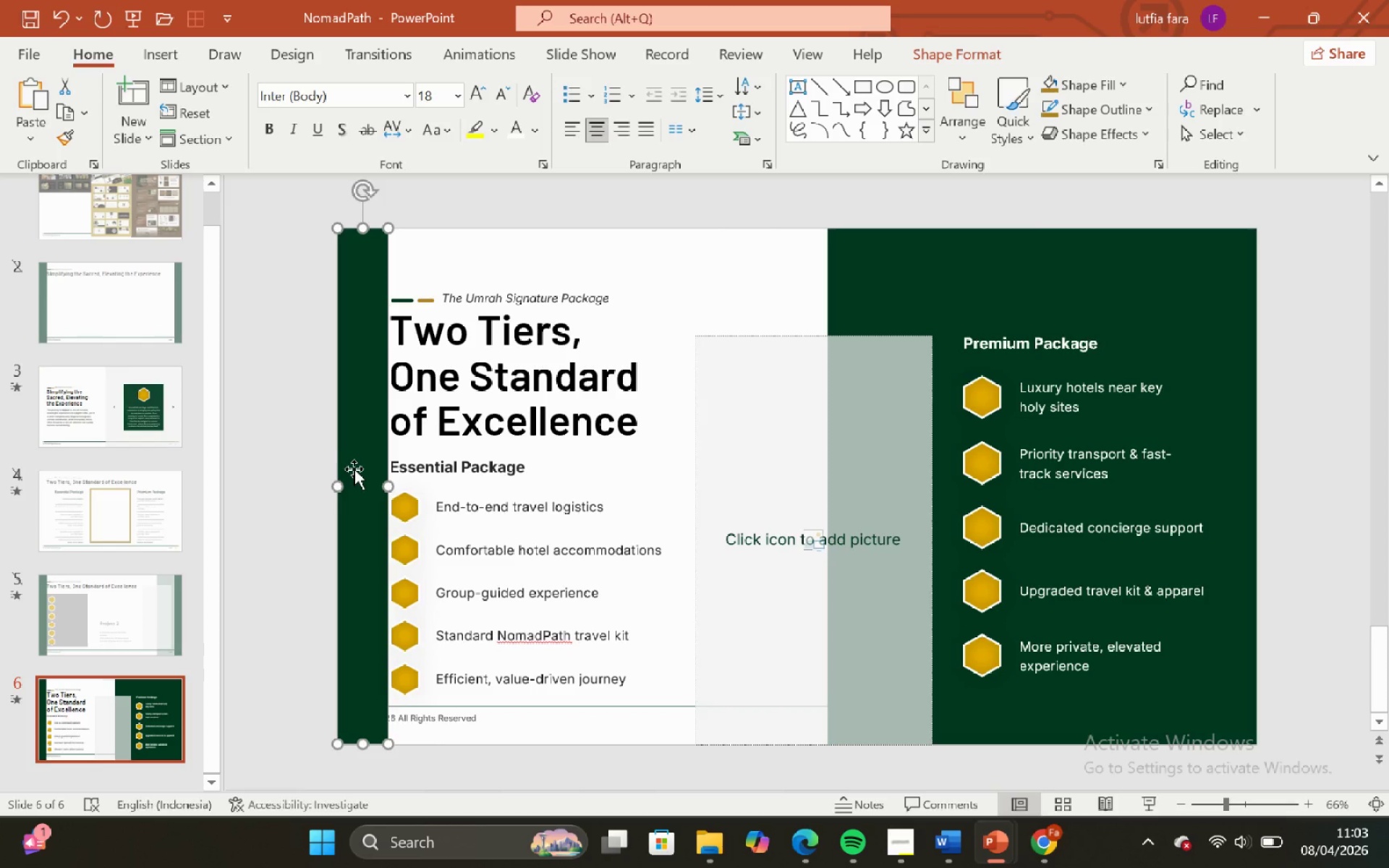 
key(Backspace)
 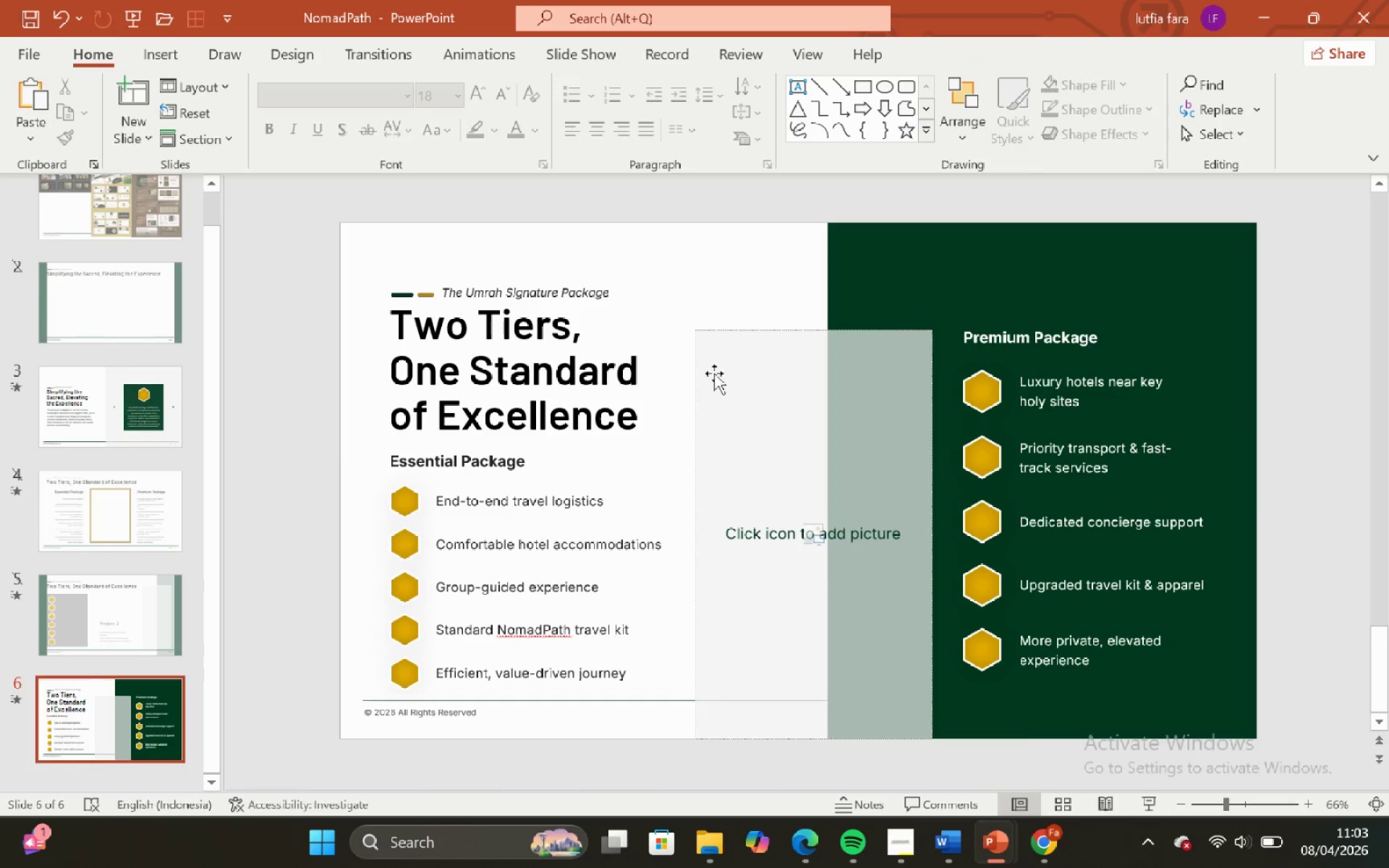 
left_click([759, 285])
 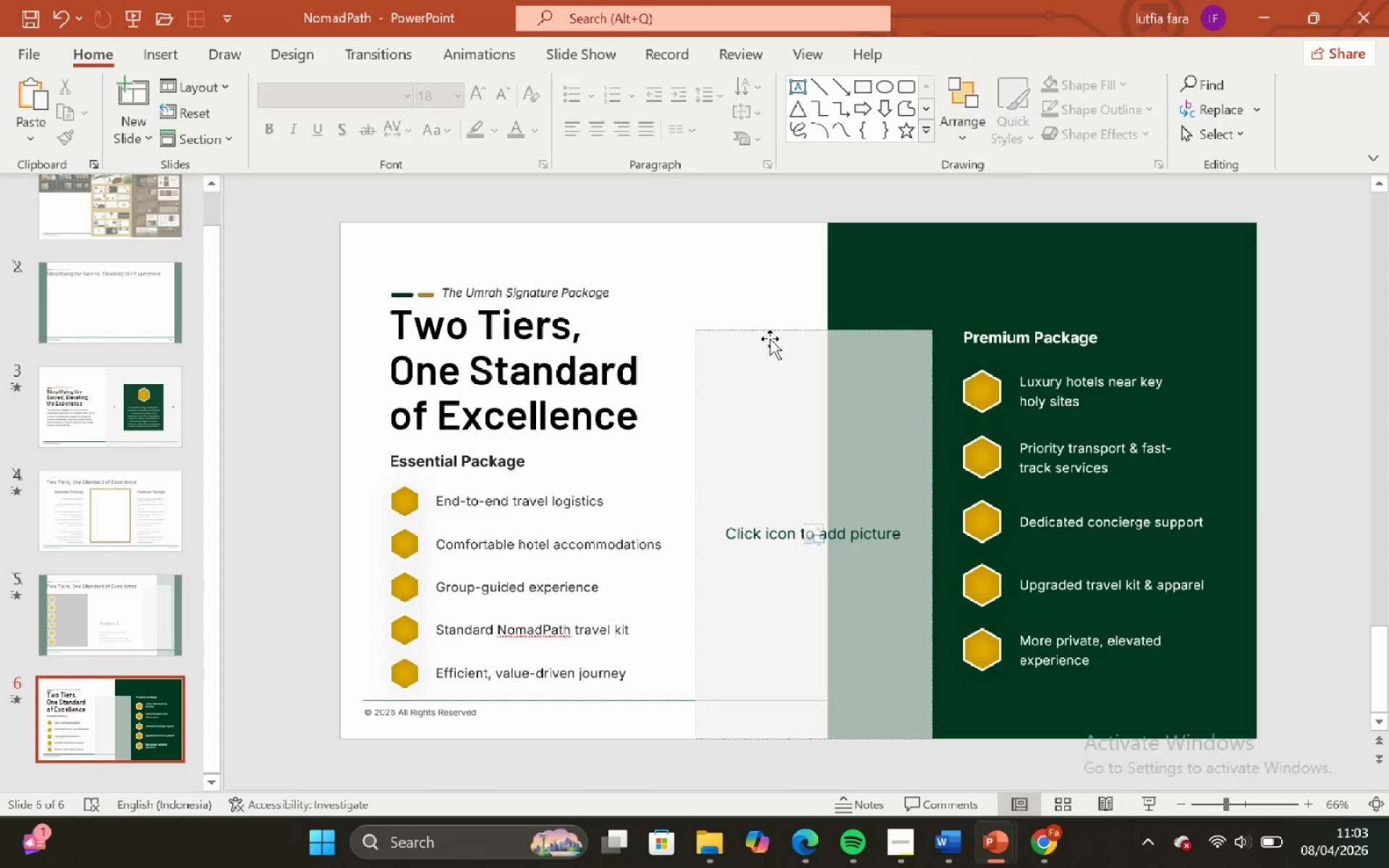 
left_click([770, 339])
 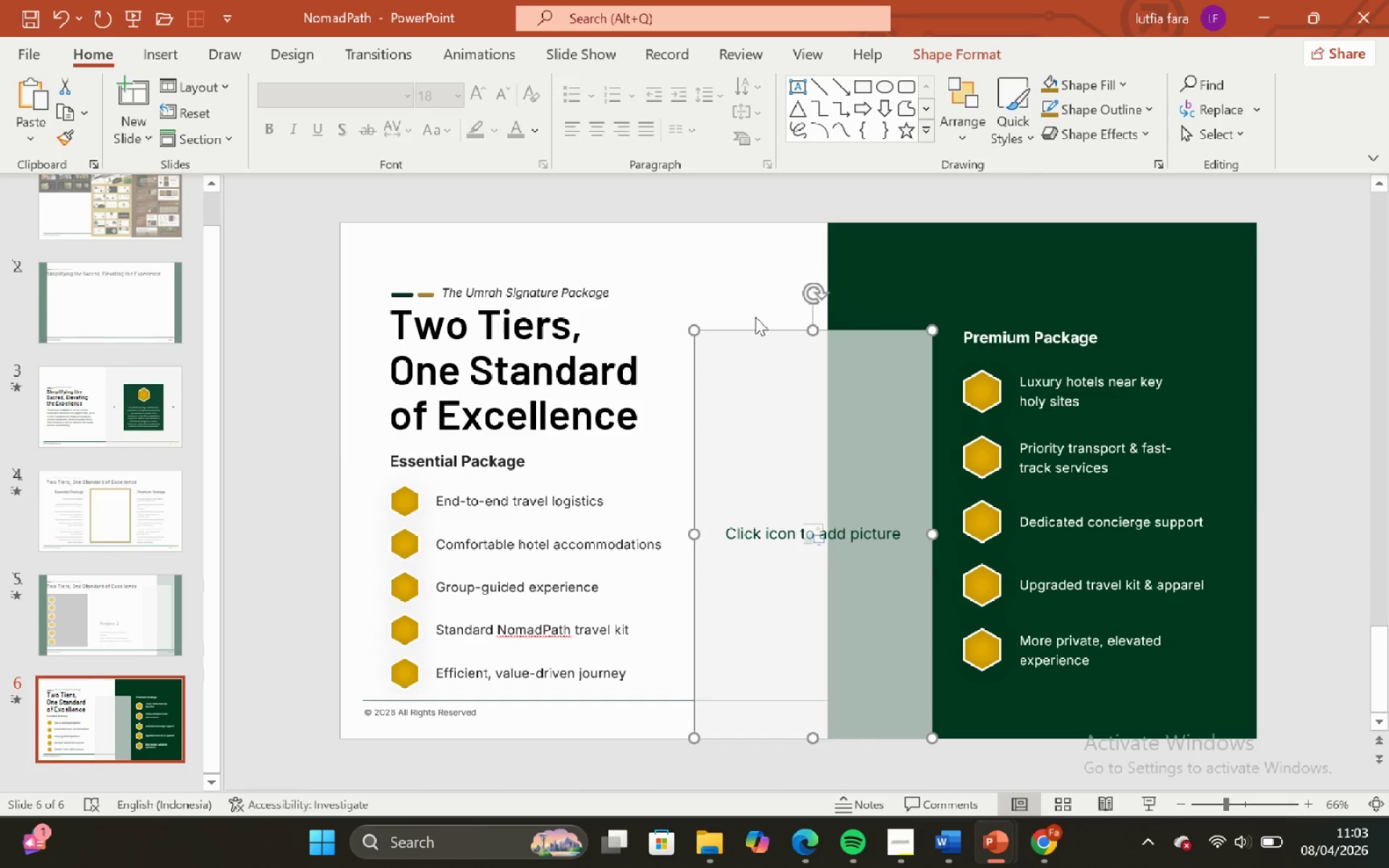 
left_click([755, 317])
 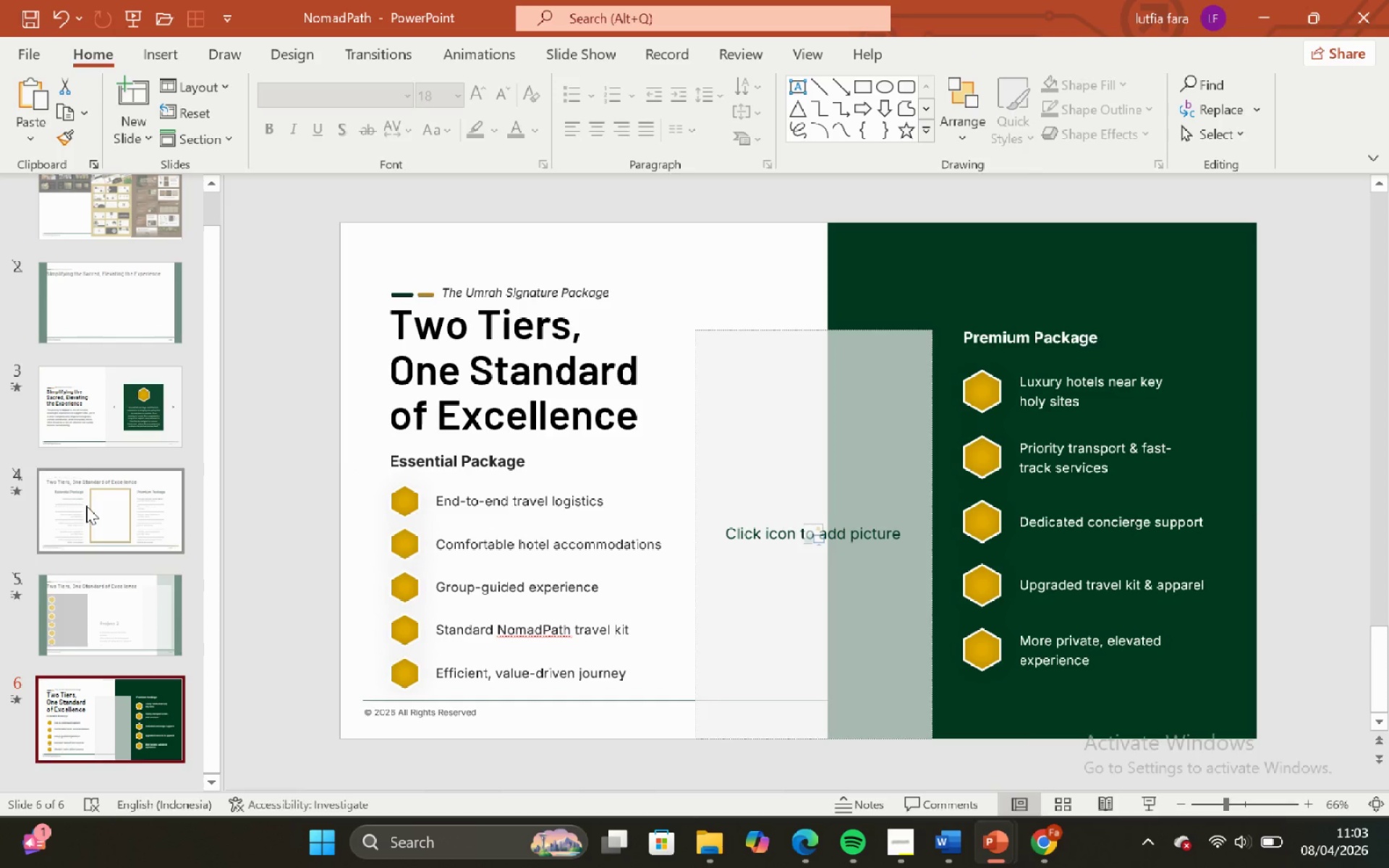 
left_click([67, 411])
 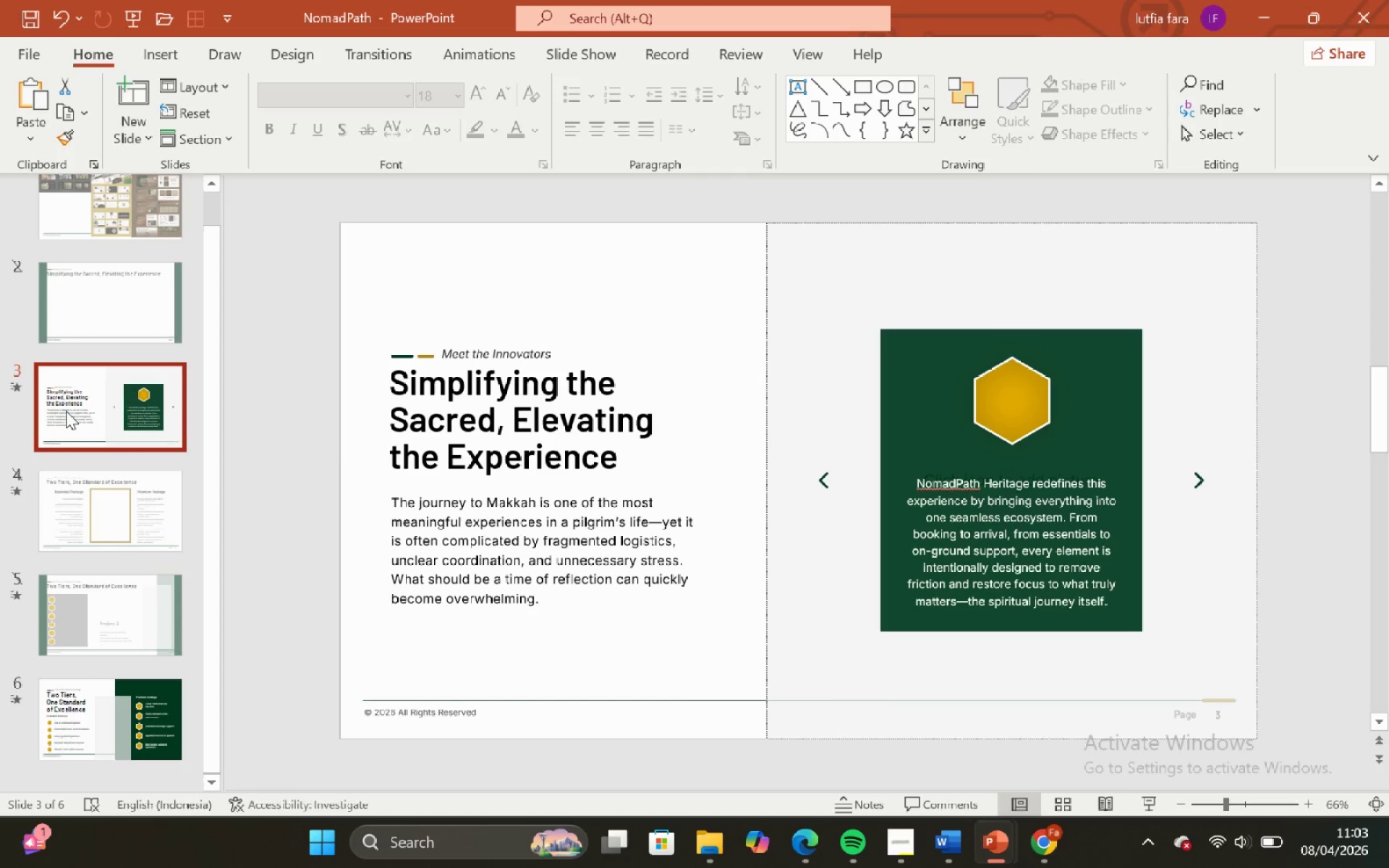 
scroll: coordinate [66, 411], scroll_direction: down, amount: 6.0
 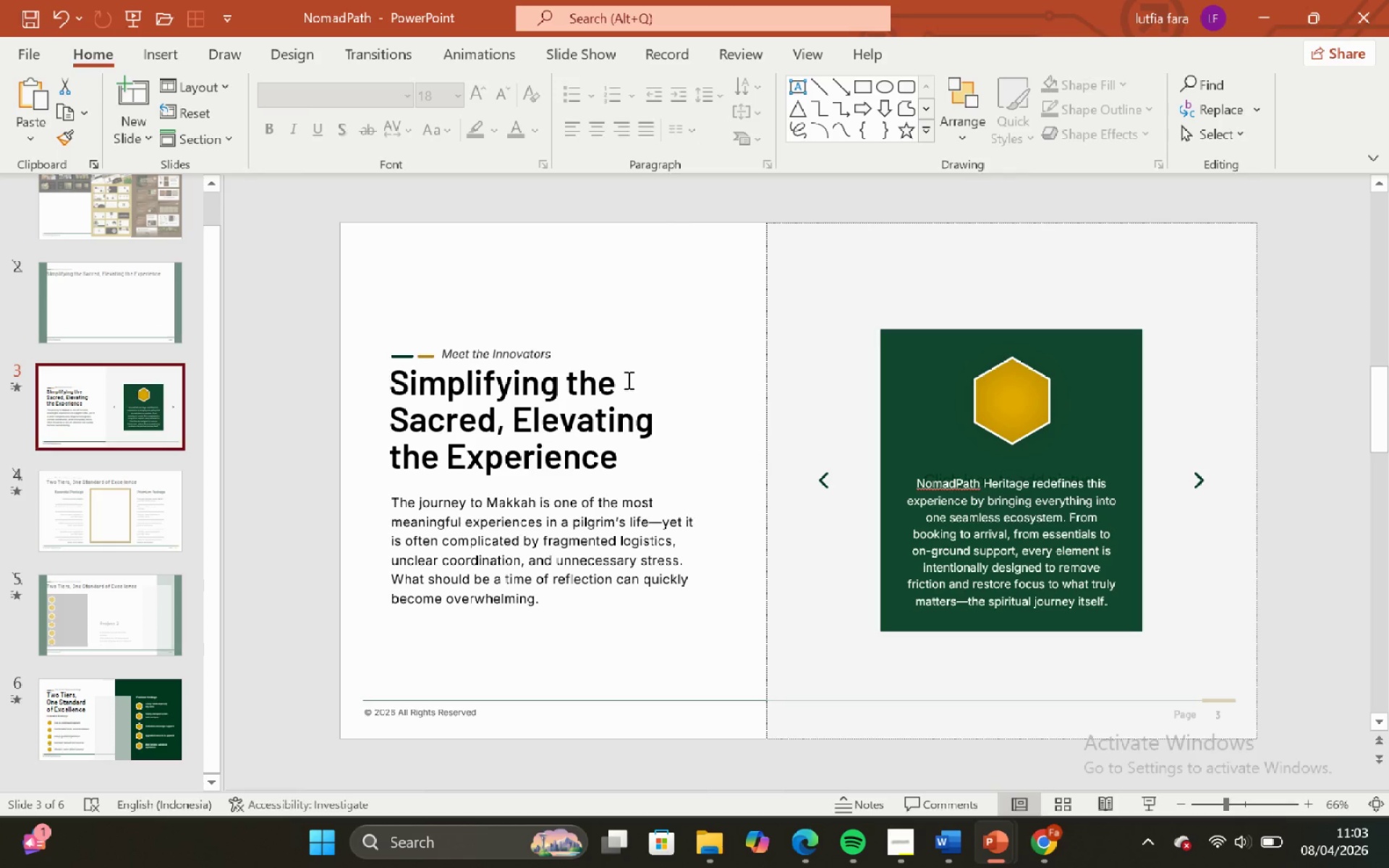 
double_click([629, 303])
 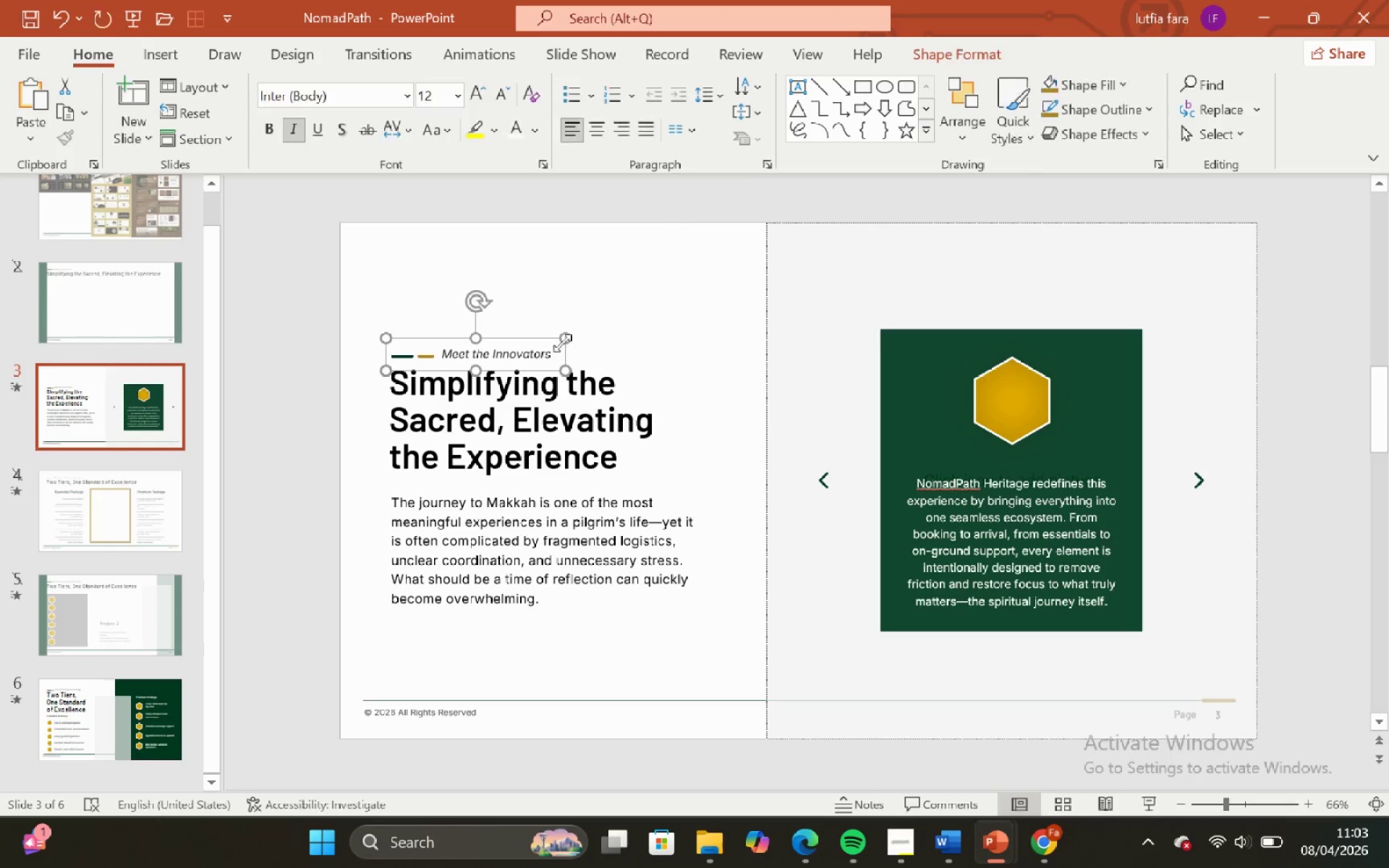 
double_click([568, 322])
 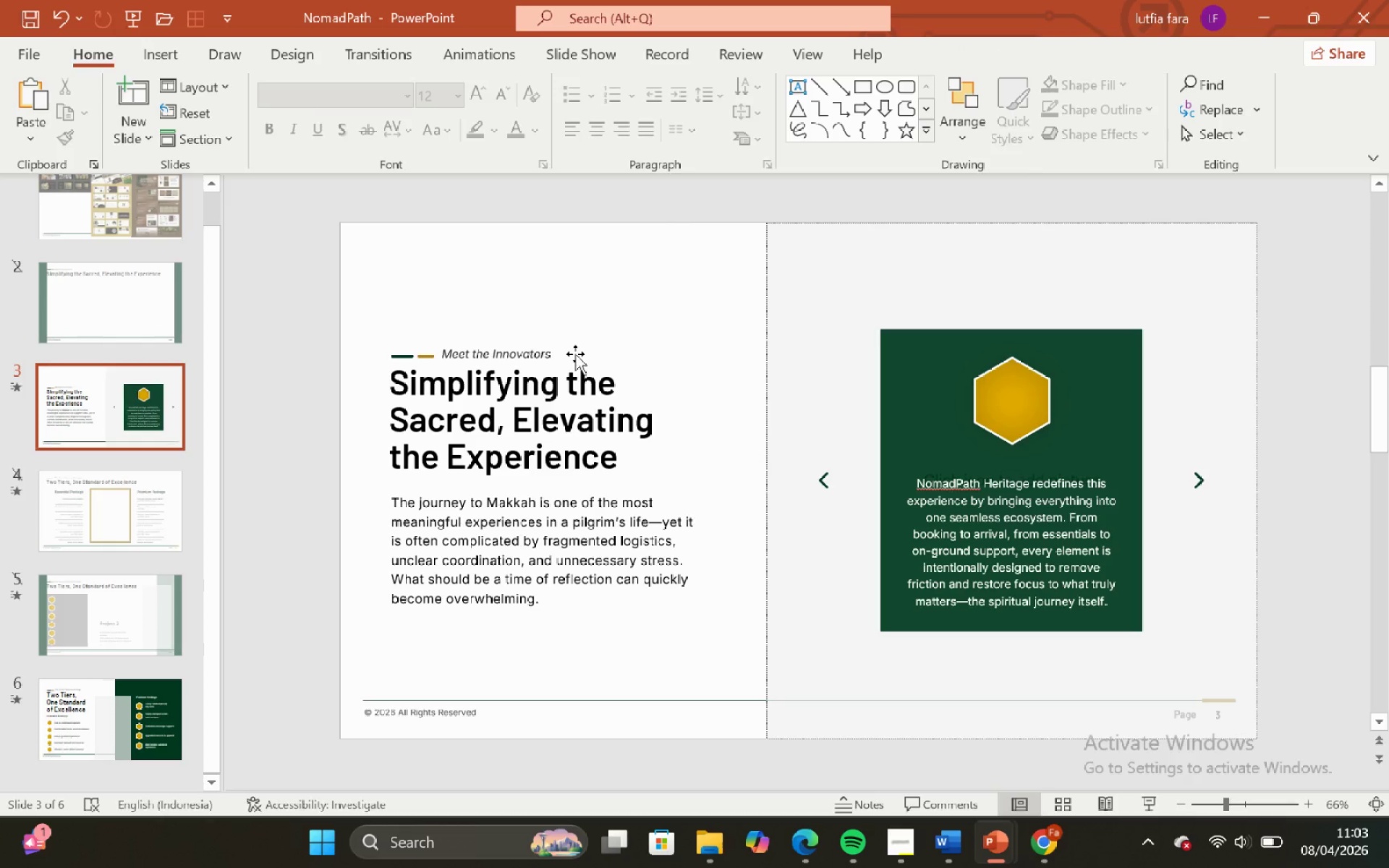 
left_click([575, 354])
 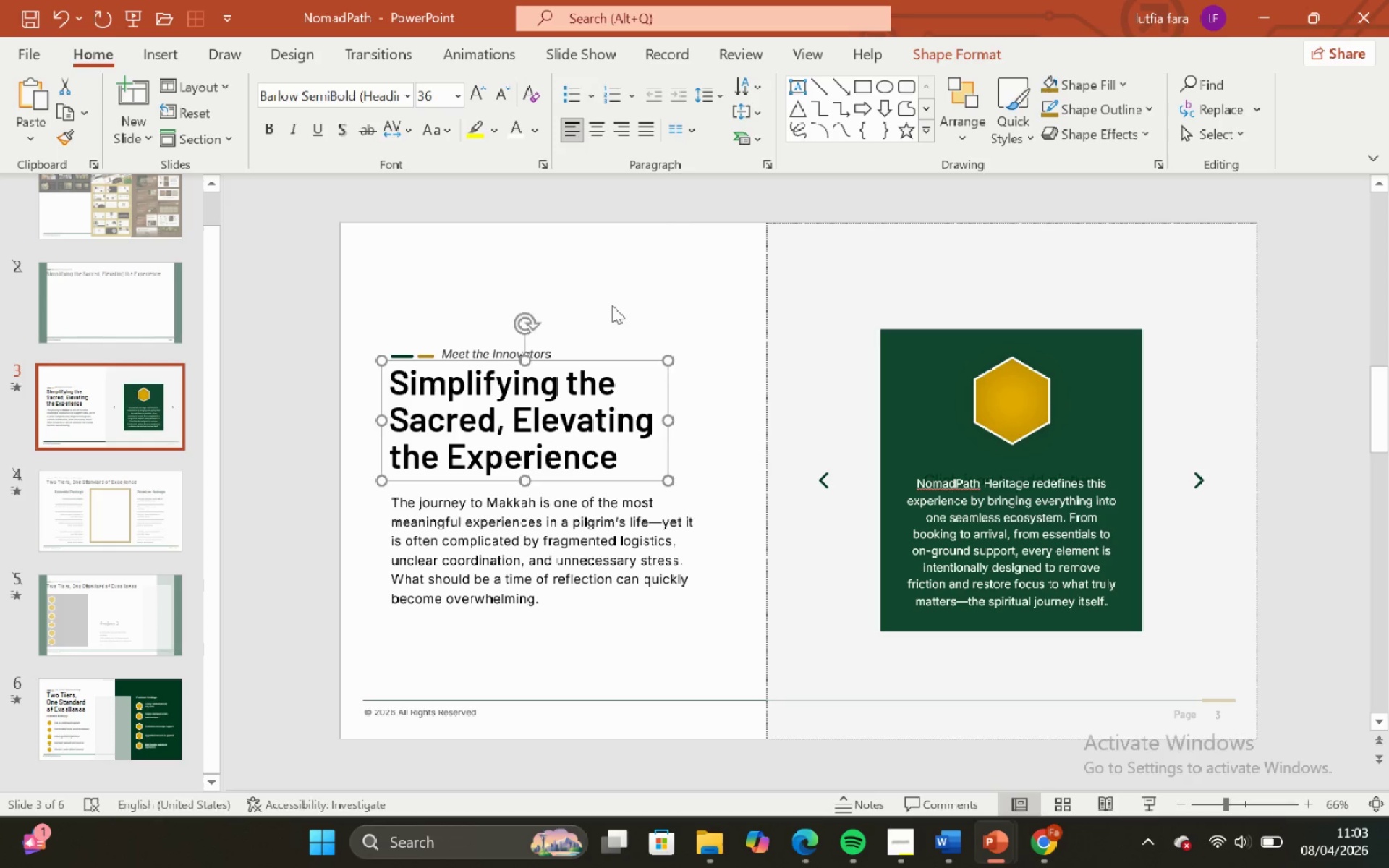 
double_click([612, 305])
 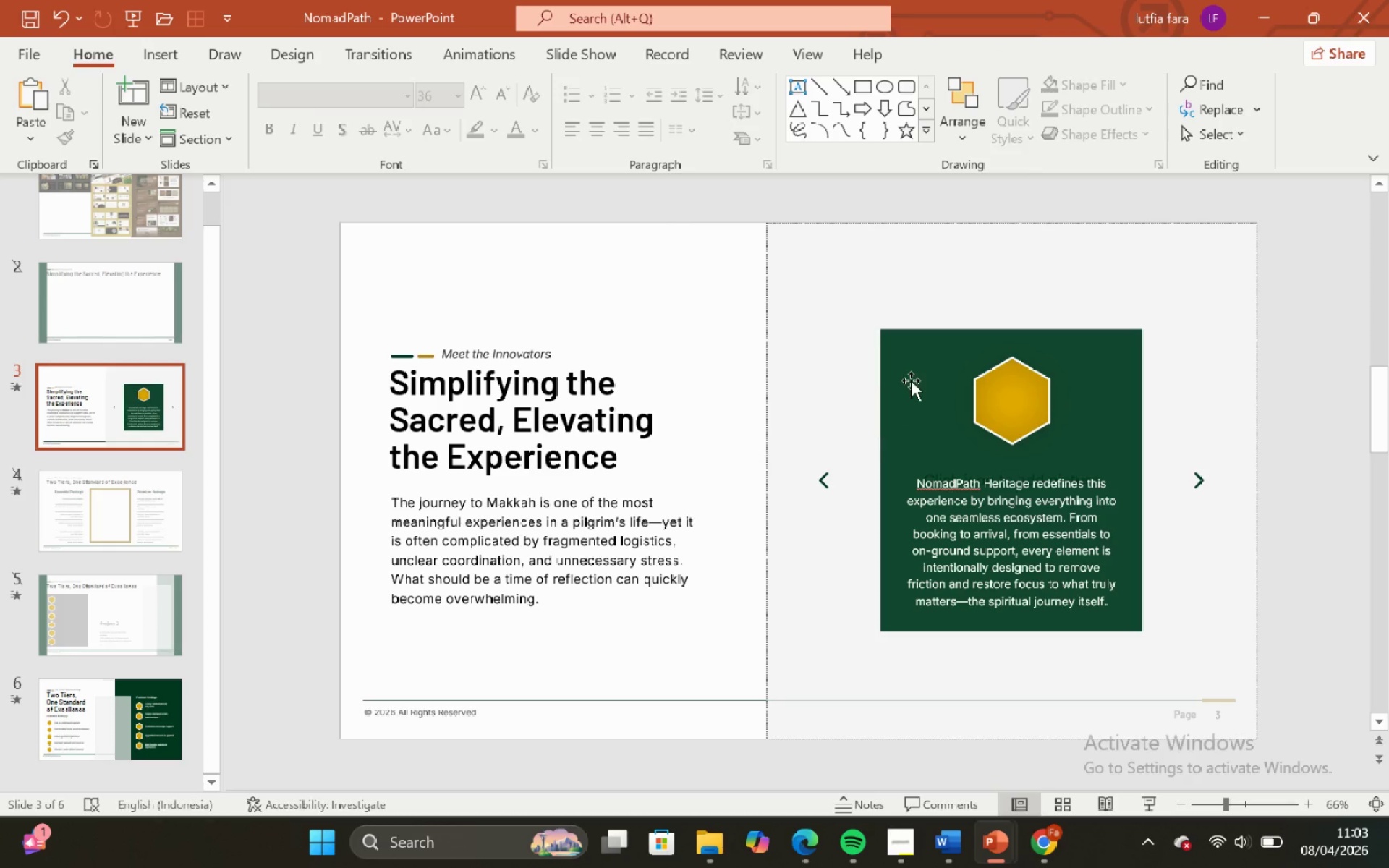 
left_click([917, 375])
 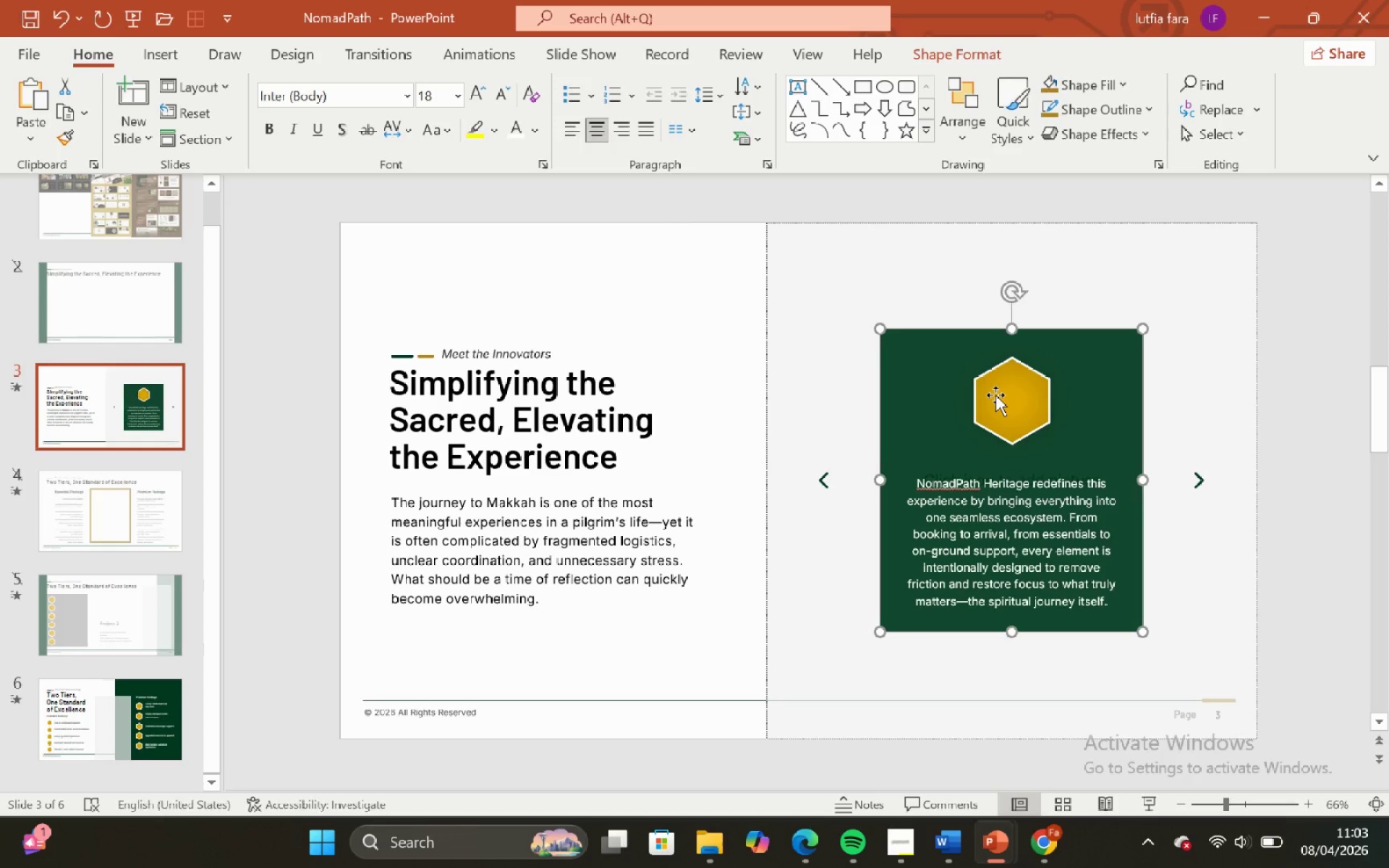 
hold_key(key=ShiftLeft, duration=0.33)
left_click([997, 395])
 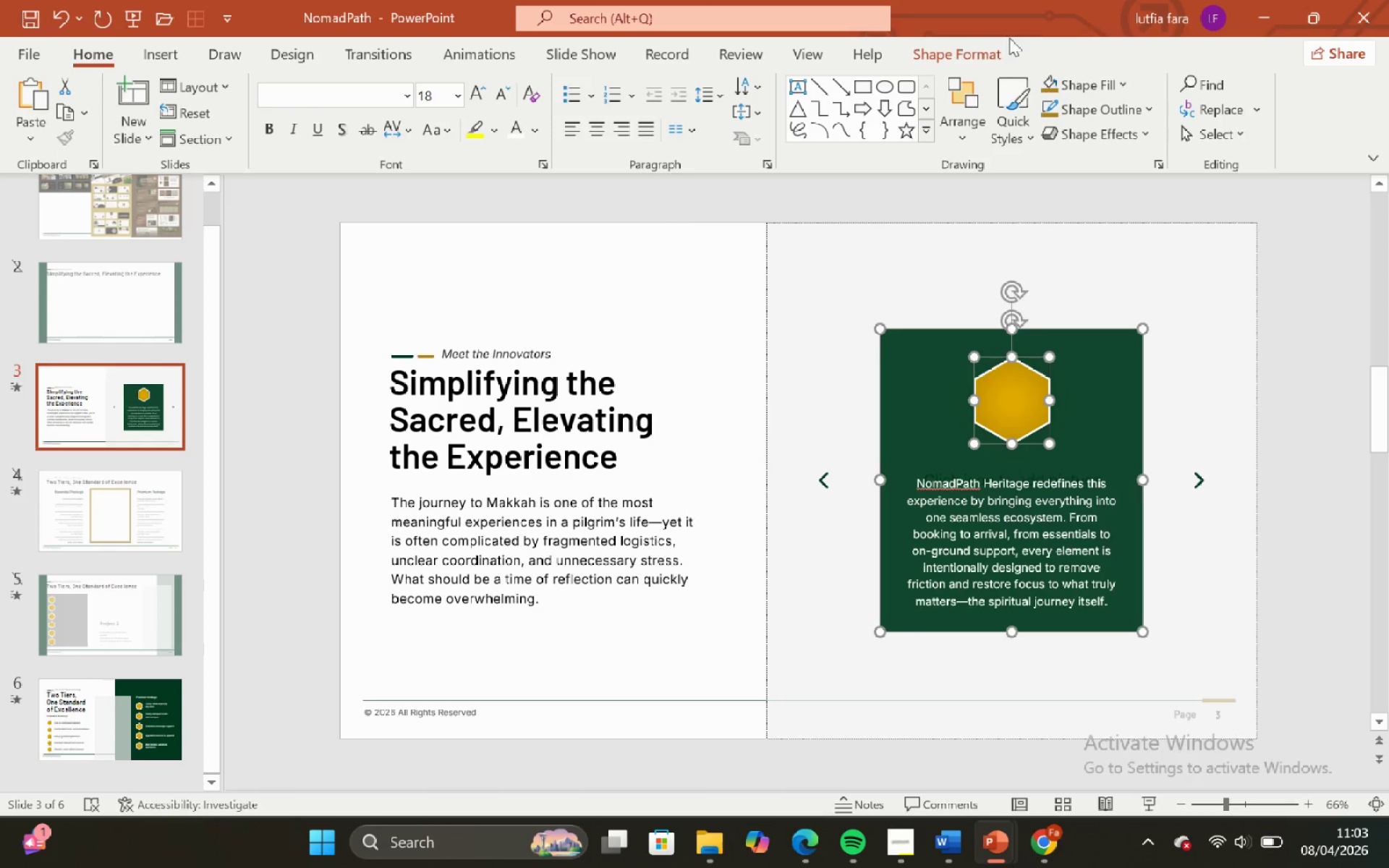 
left_click([983, 55])
 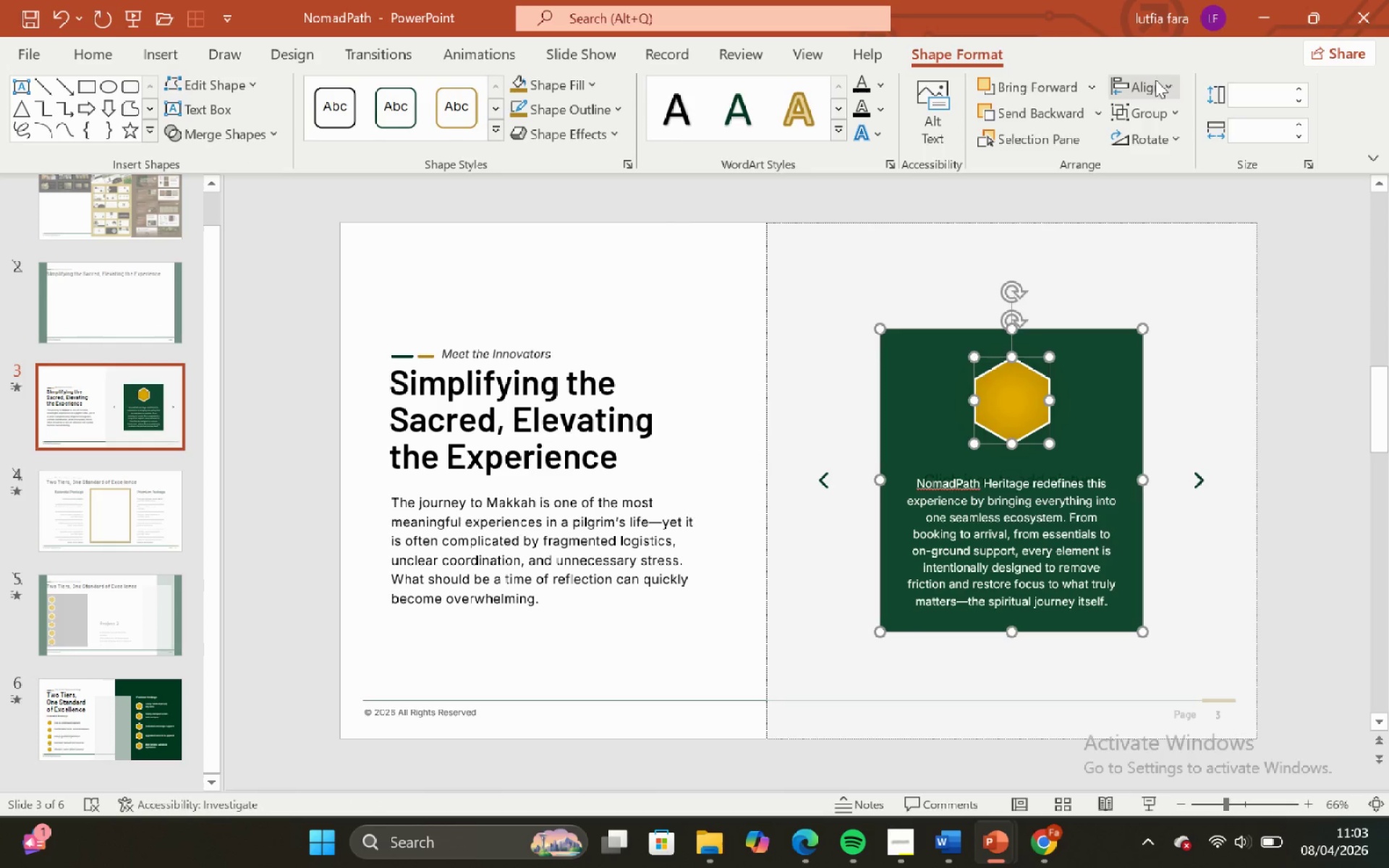 
left_click([1156, 80])
 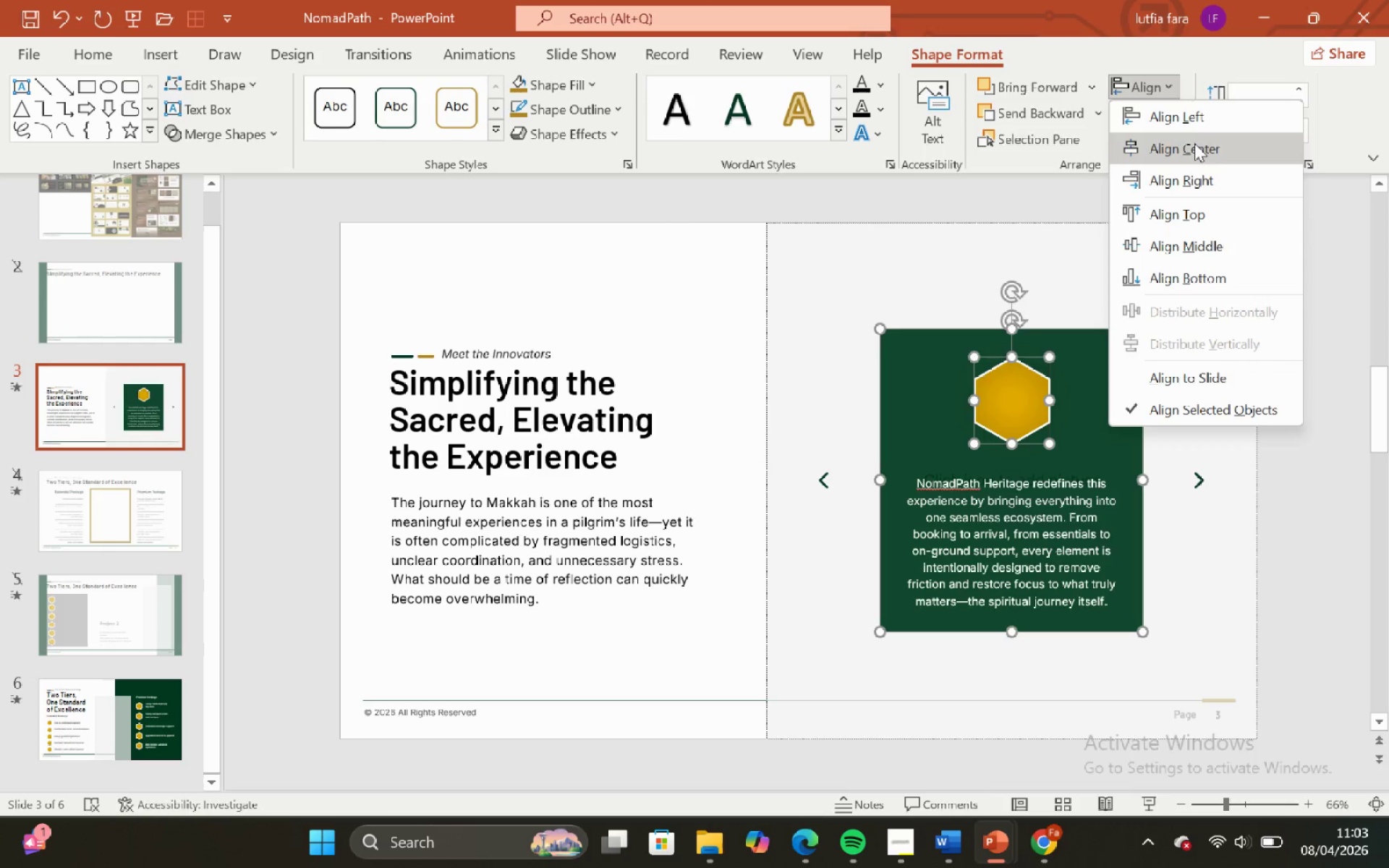 
left_click([1194, 145])
 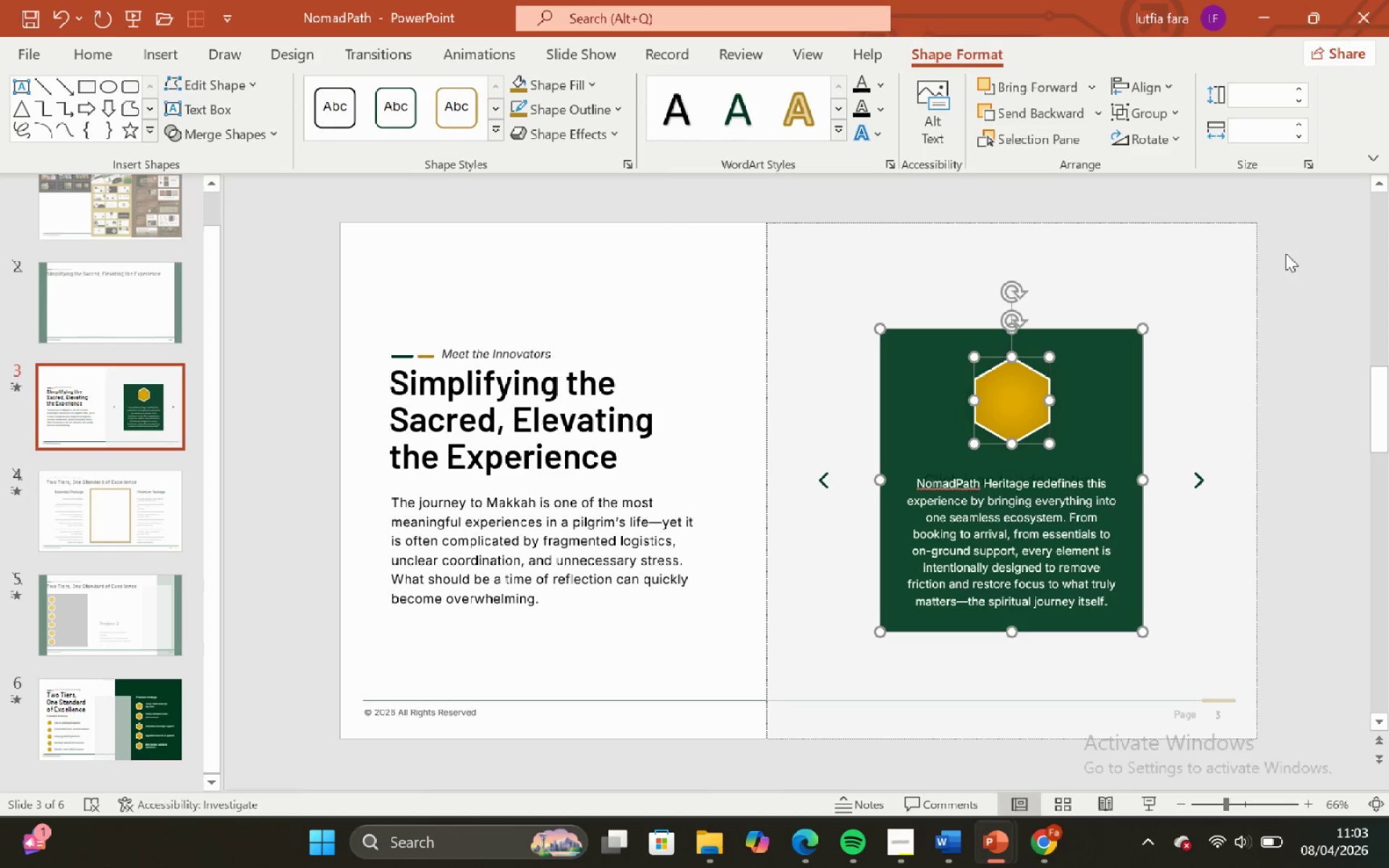 
left_click([1309, 268])
 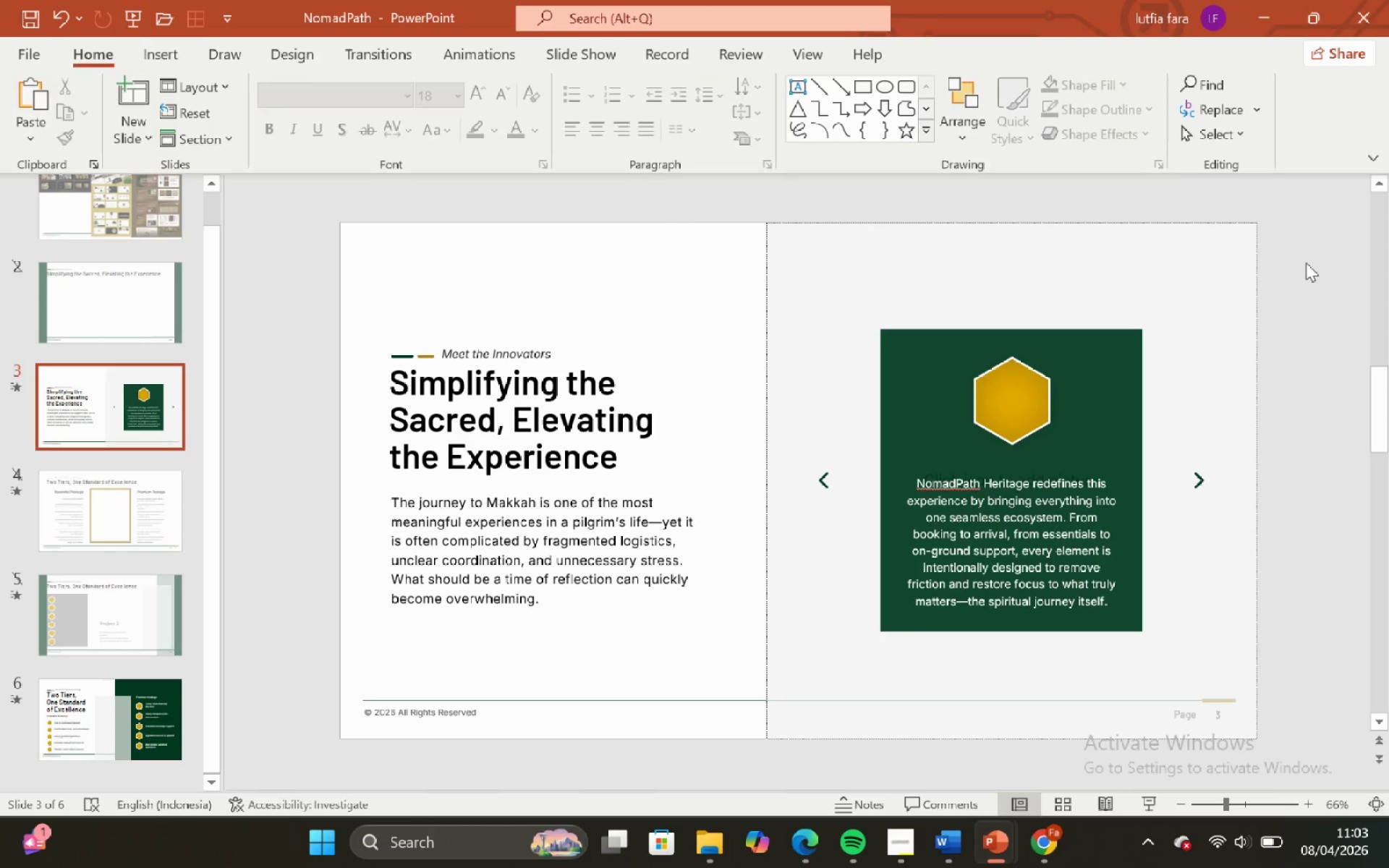 
left_click_drag(start_coordinate=[1298, 274], to_coordinate=[868, 724])
 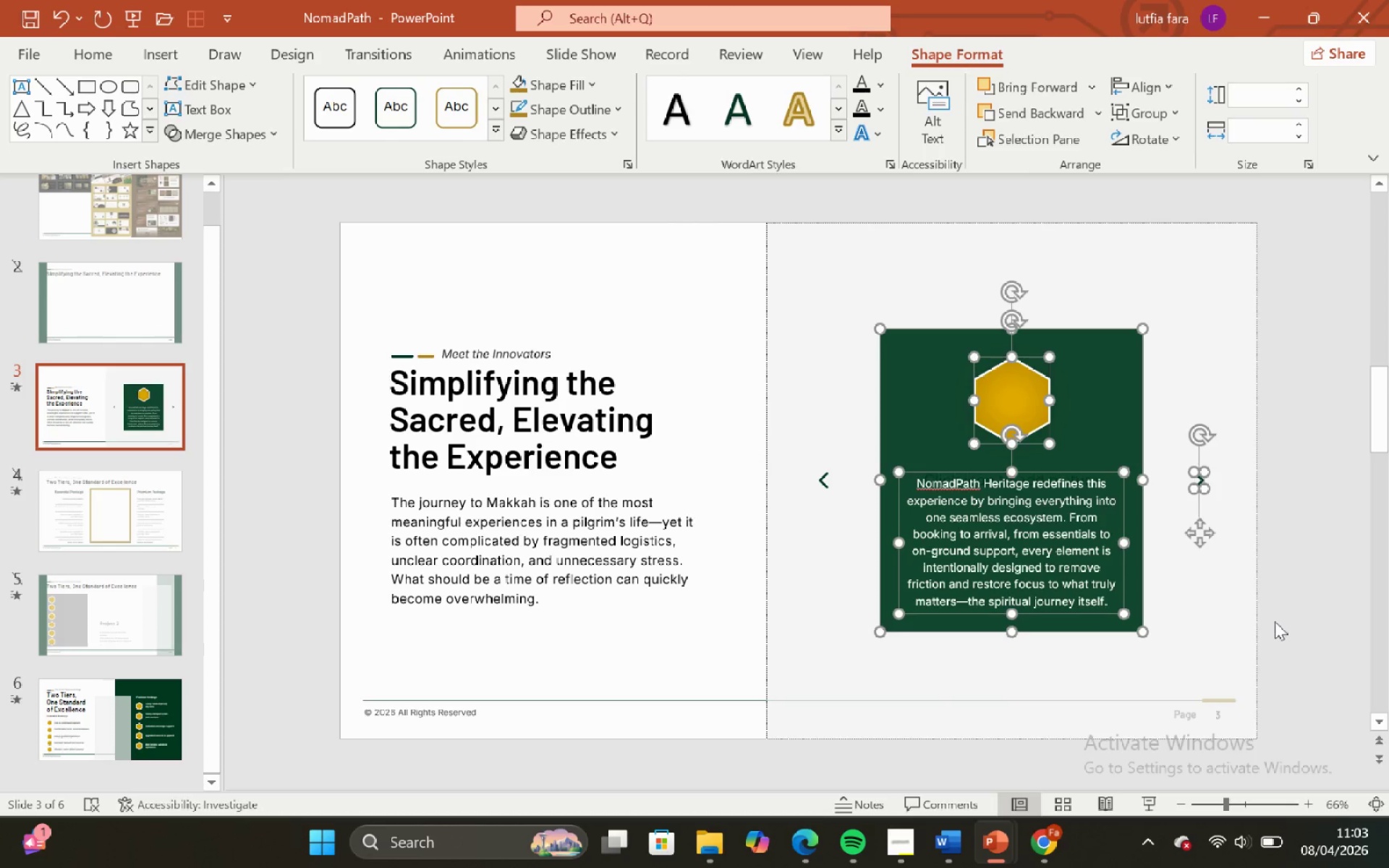 
left_click([1275, 621])
 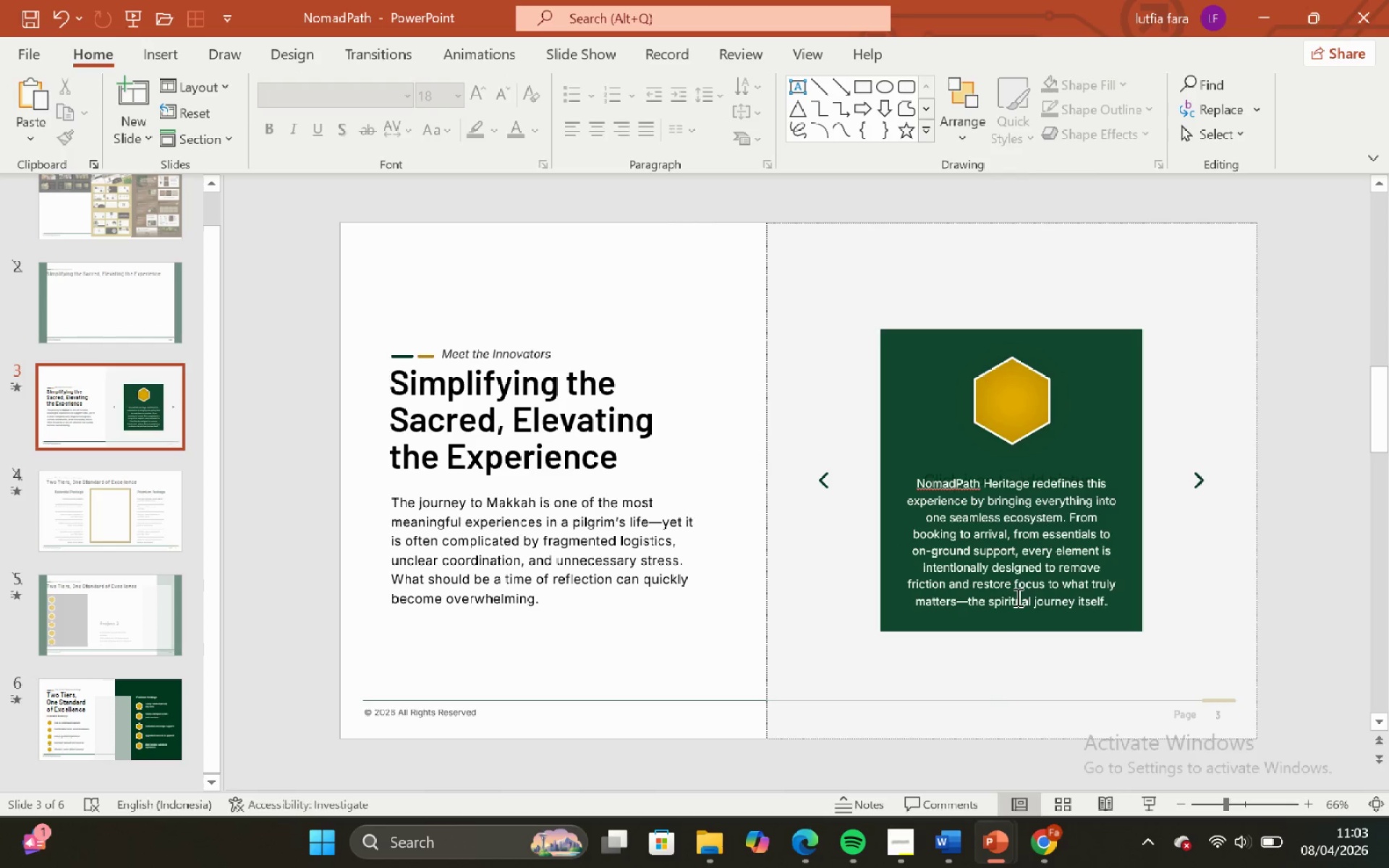 
left_click([1004, 590])
 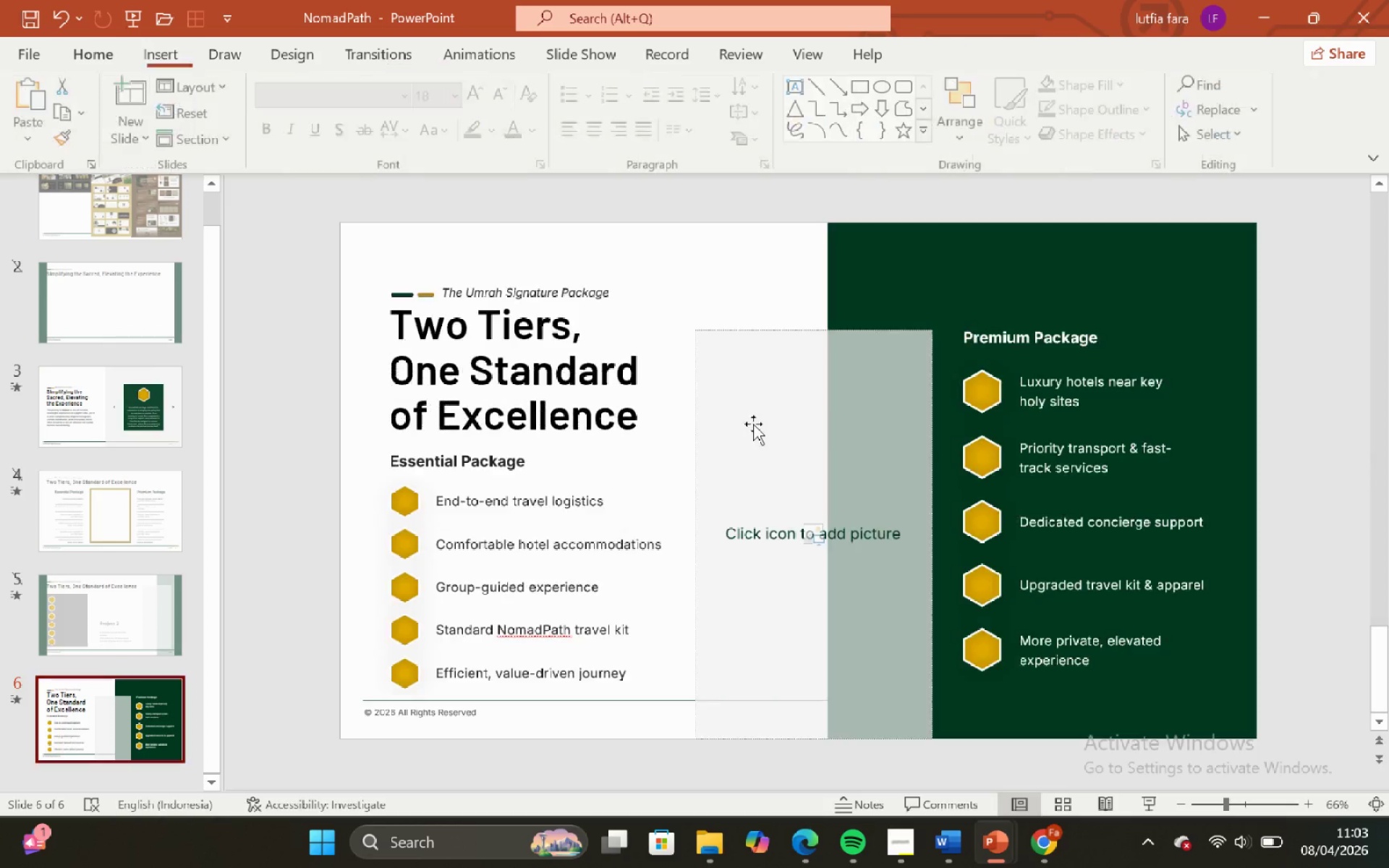 
left_click_drag(start_coordinate=[626, 537], to_coordinate=[412, 592])
 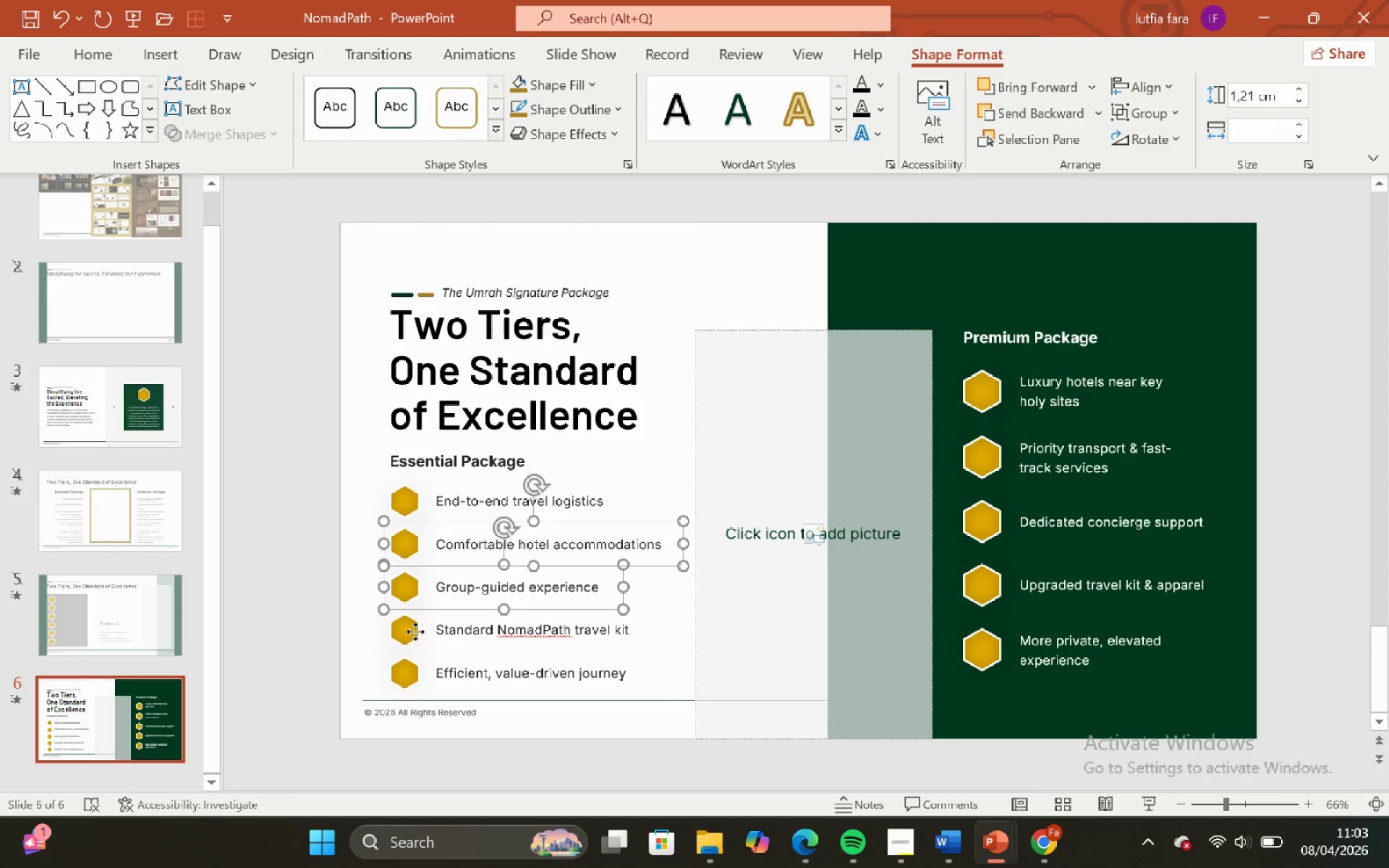 
key(Shift+ShiftLeft)
 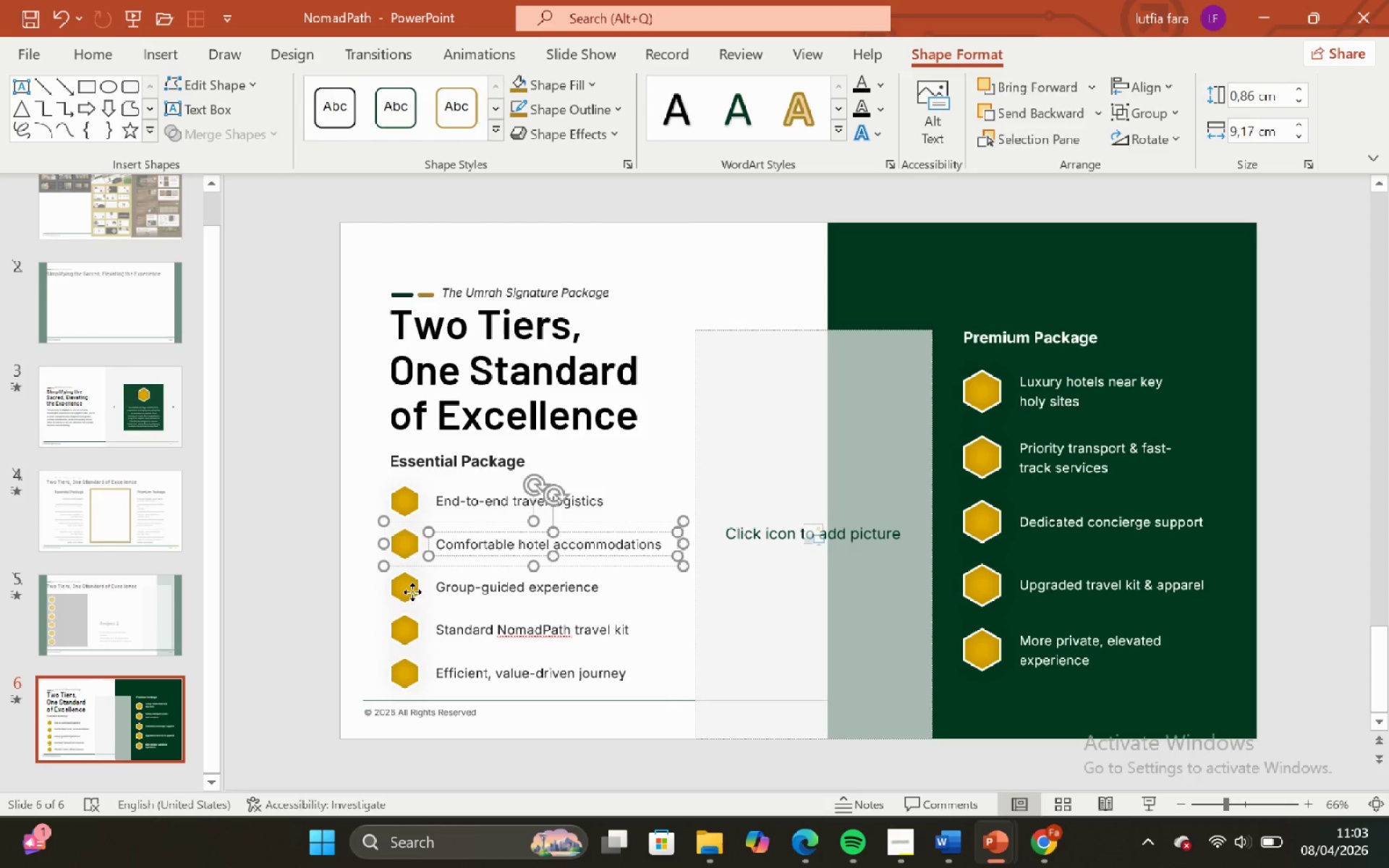 
left_click([412, 592])
 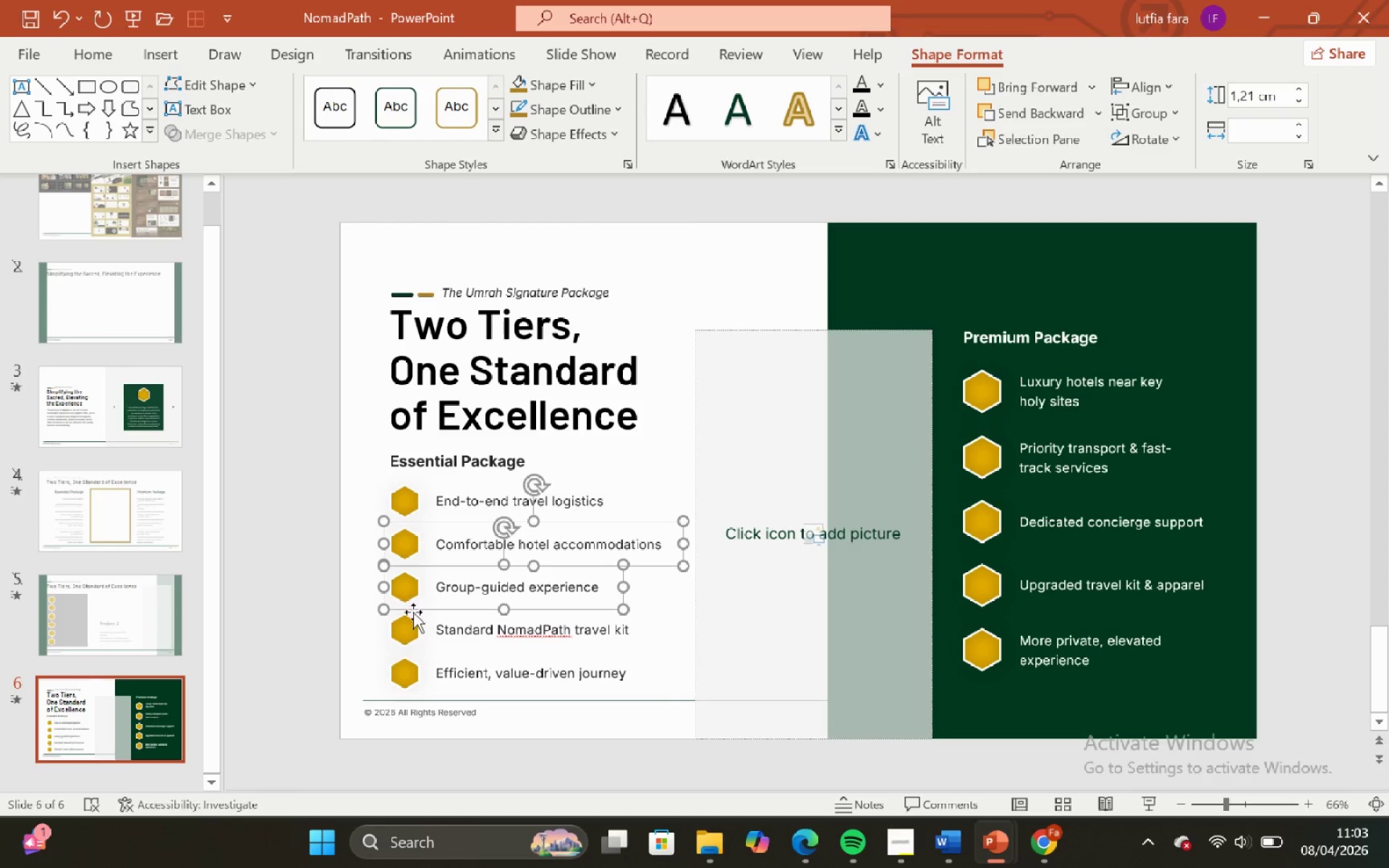 
hold_key(key=ShiftLeft, duration=0.36)
 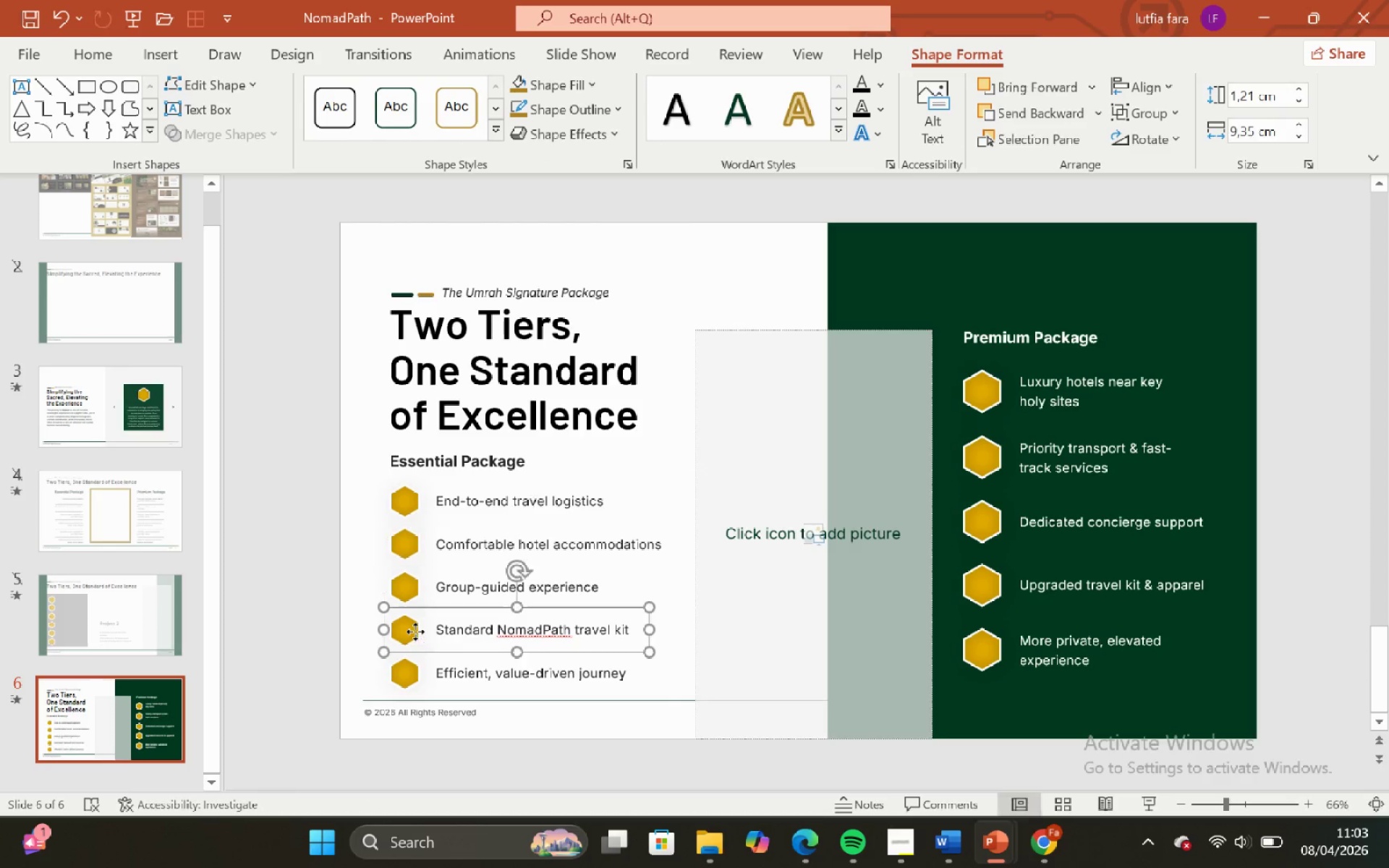 
left_click([415, 631])
 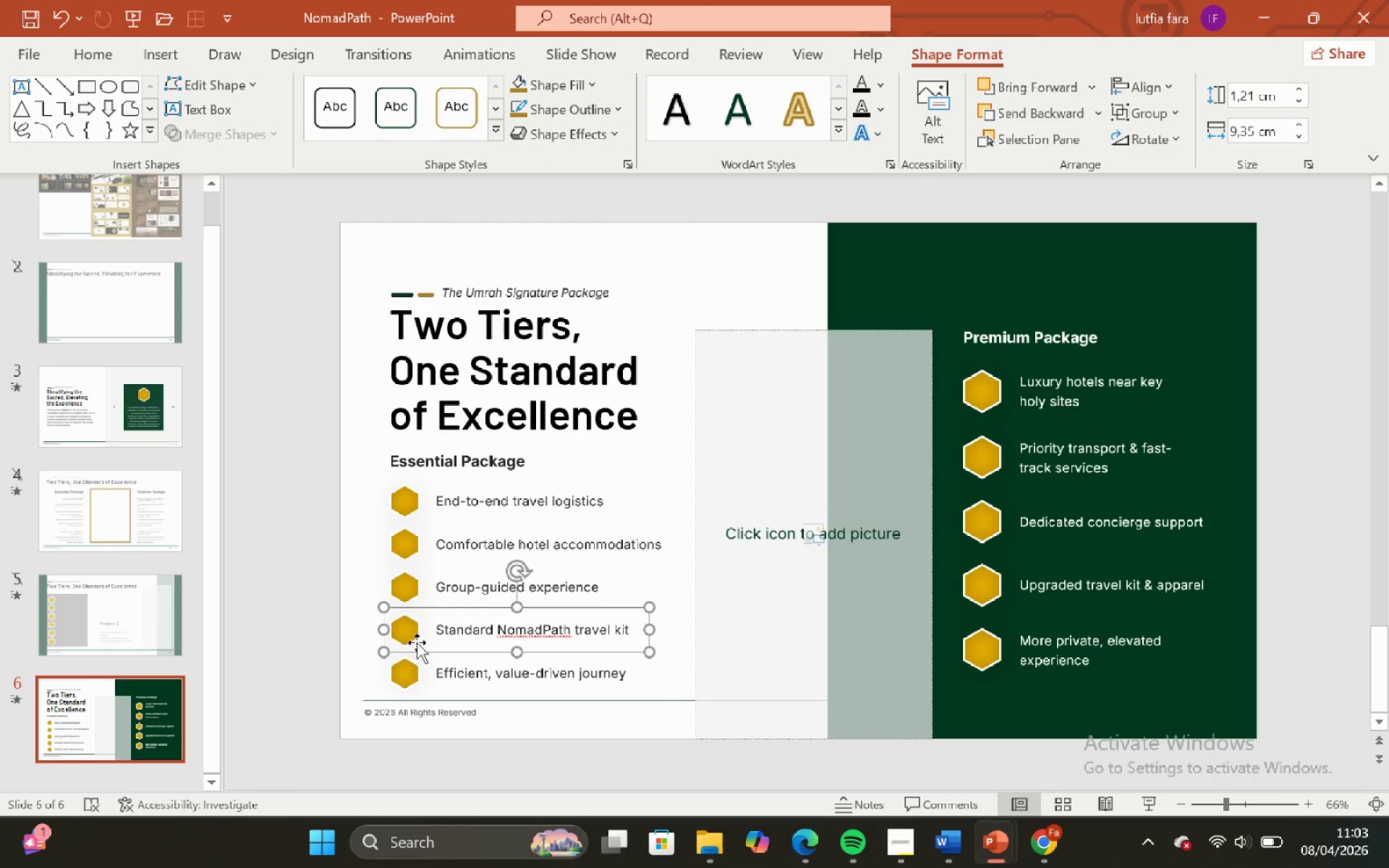 
hold_key(key=ShiftLeft, duration=2.11)
double_click([420, 668])
 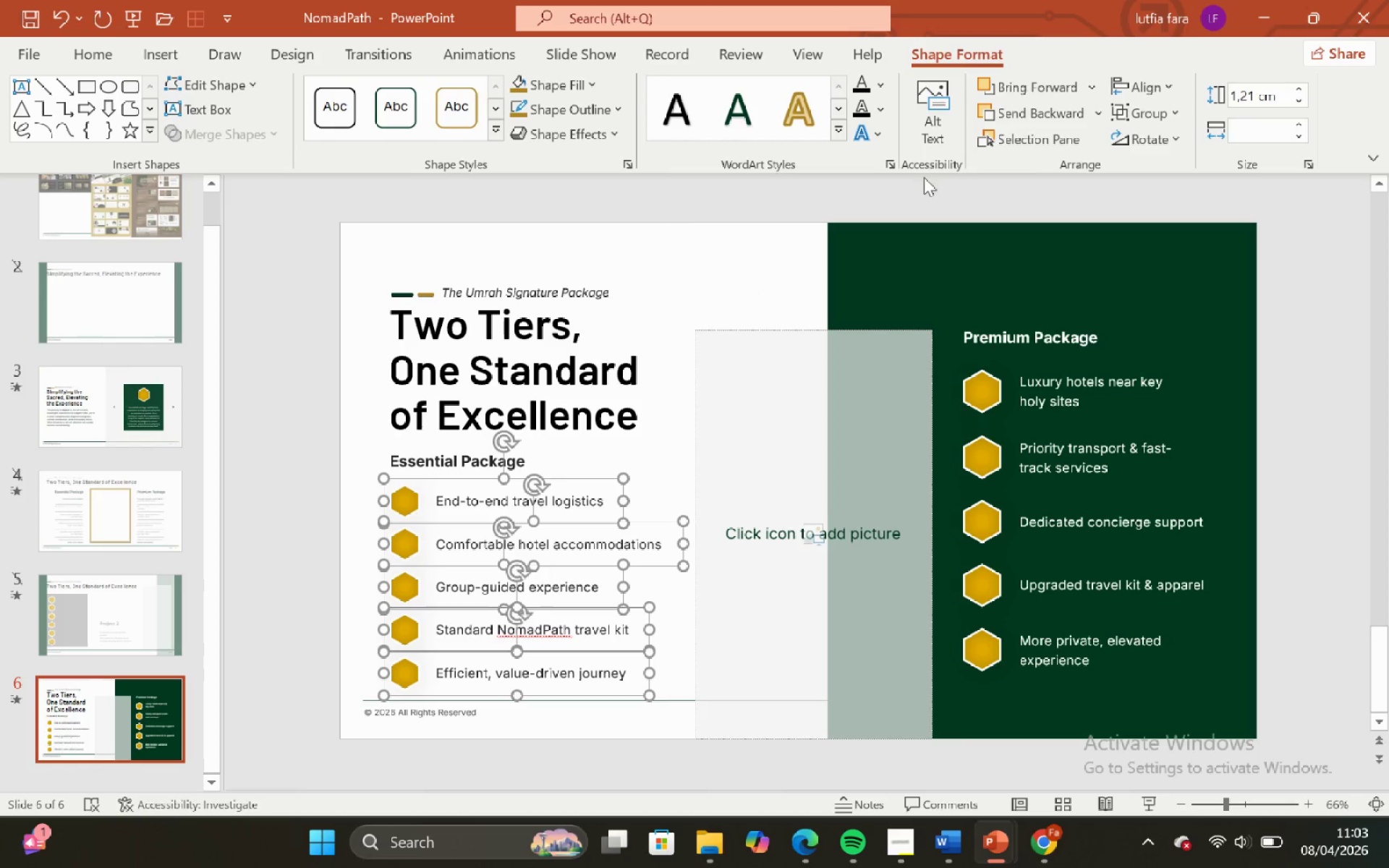 
left_click([1144, 81])
 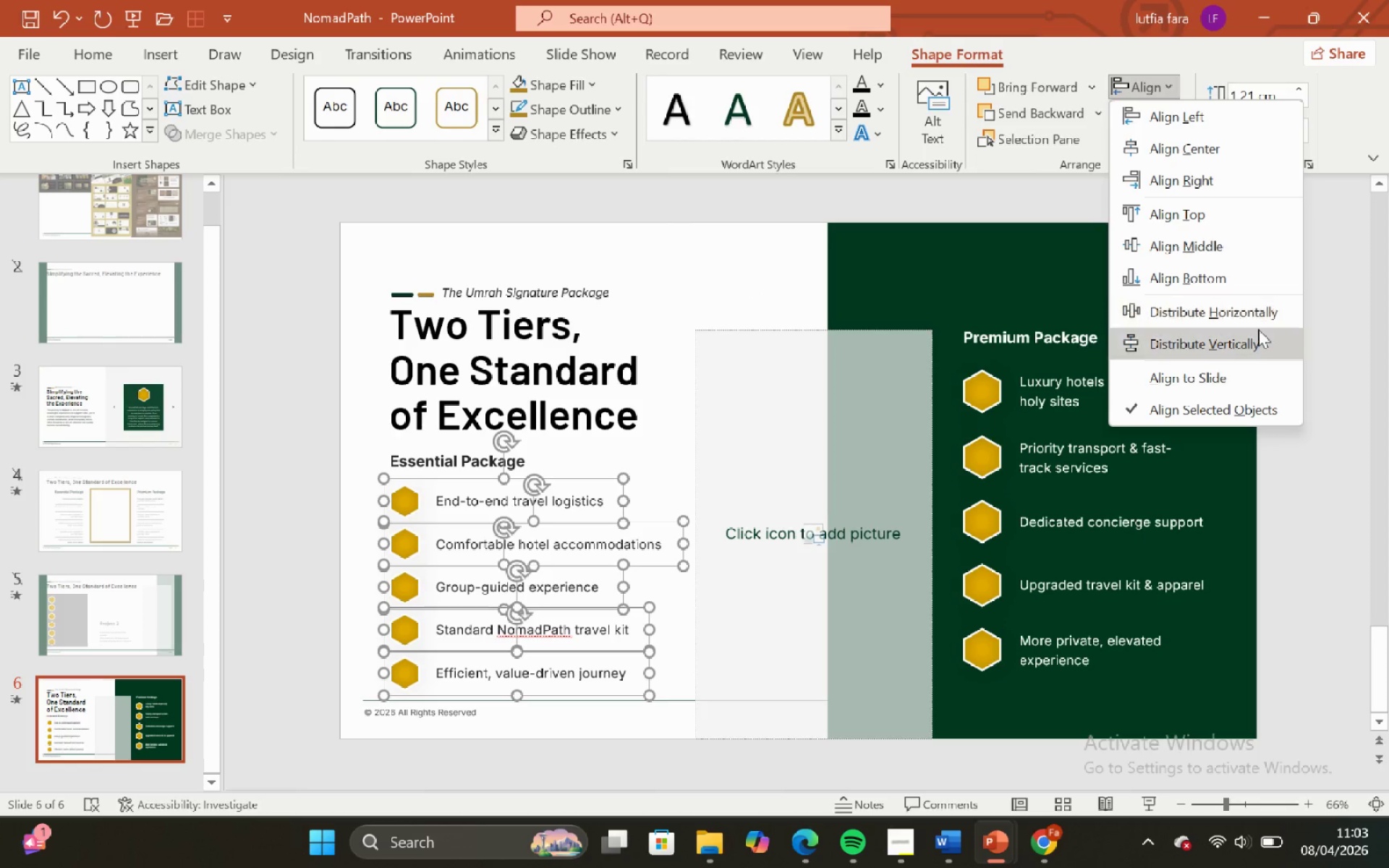 
left_click([1262, 336])
 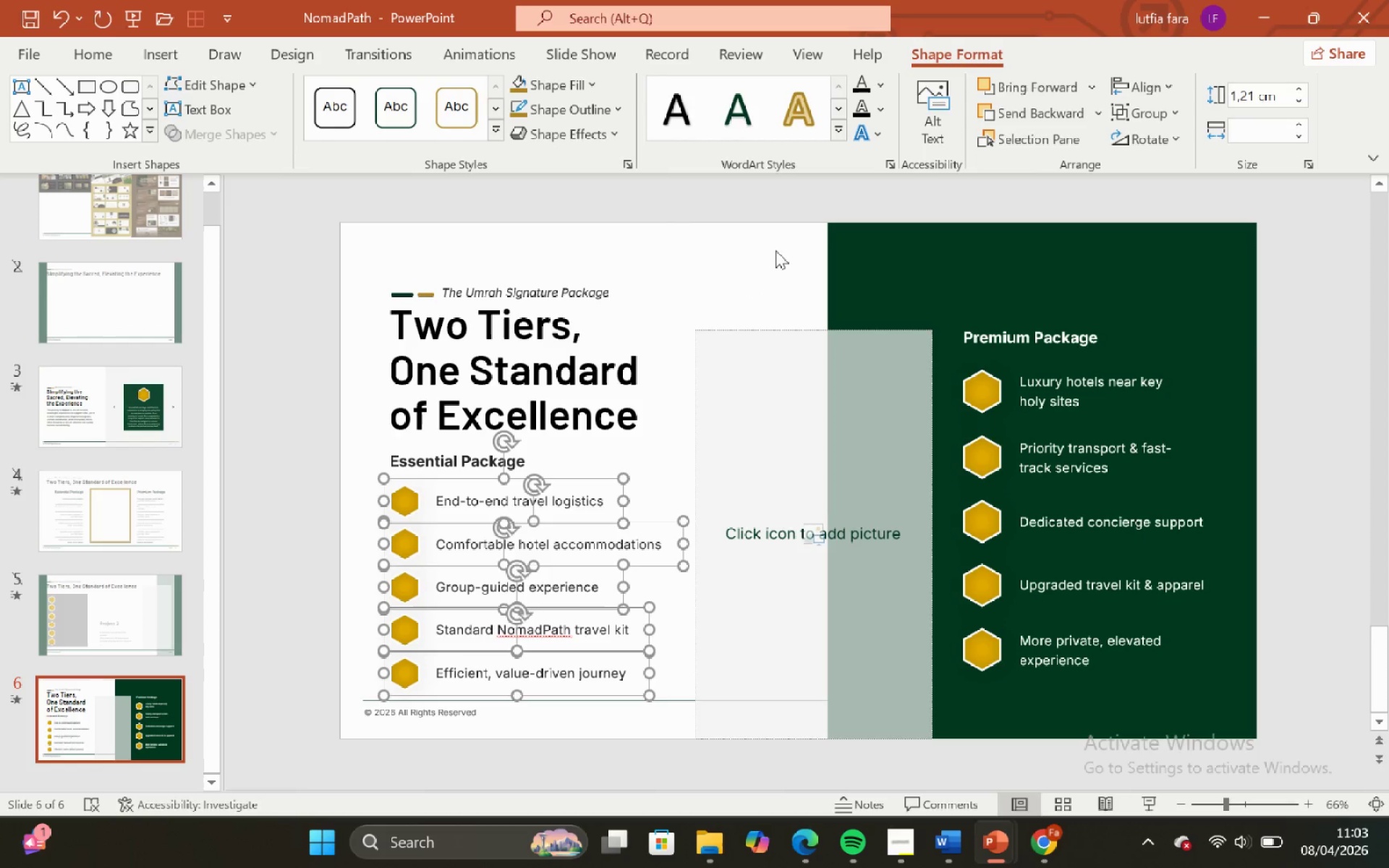 
left_click([776, 250])
 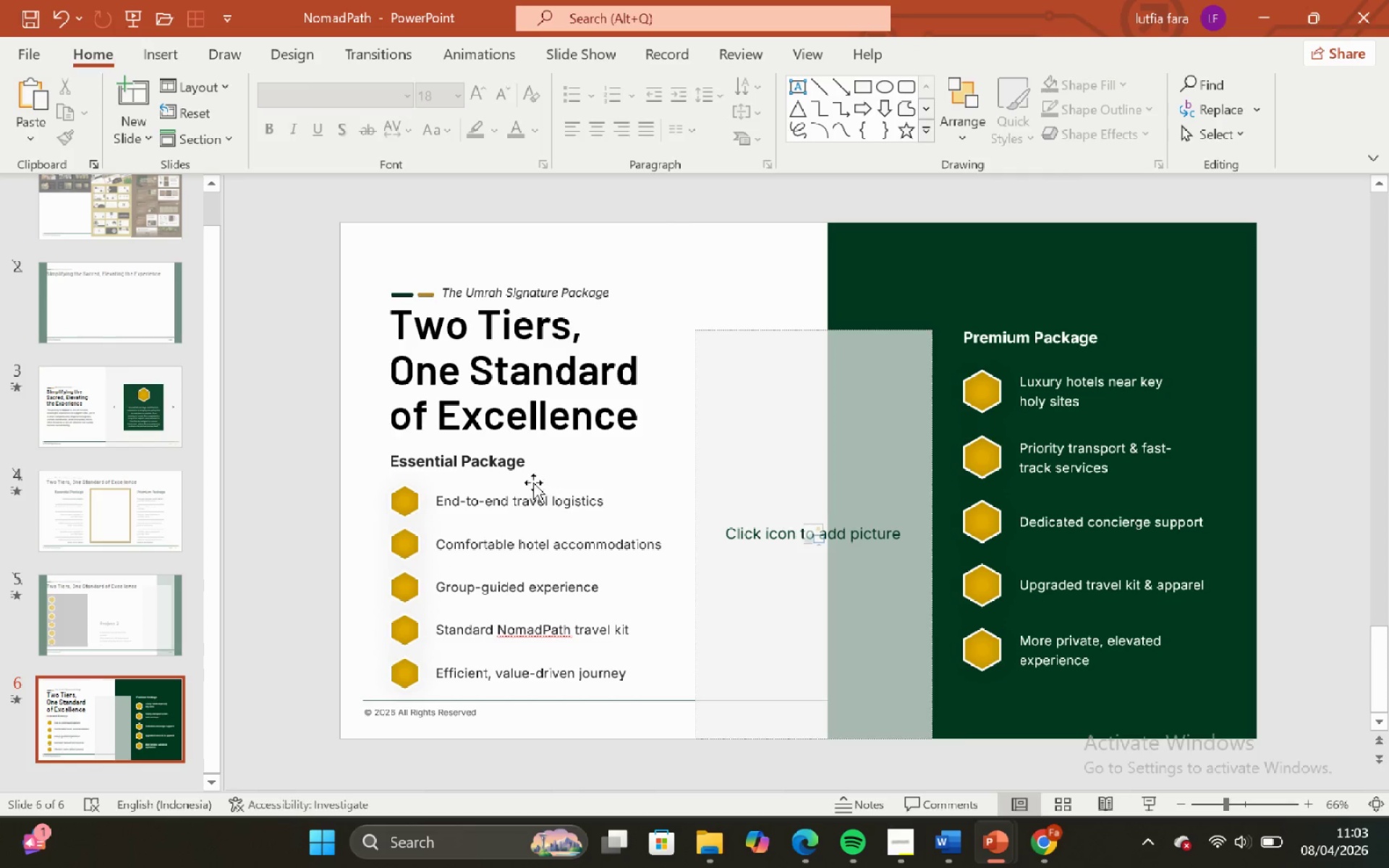 
left_click([524, 475])
 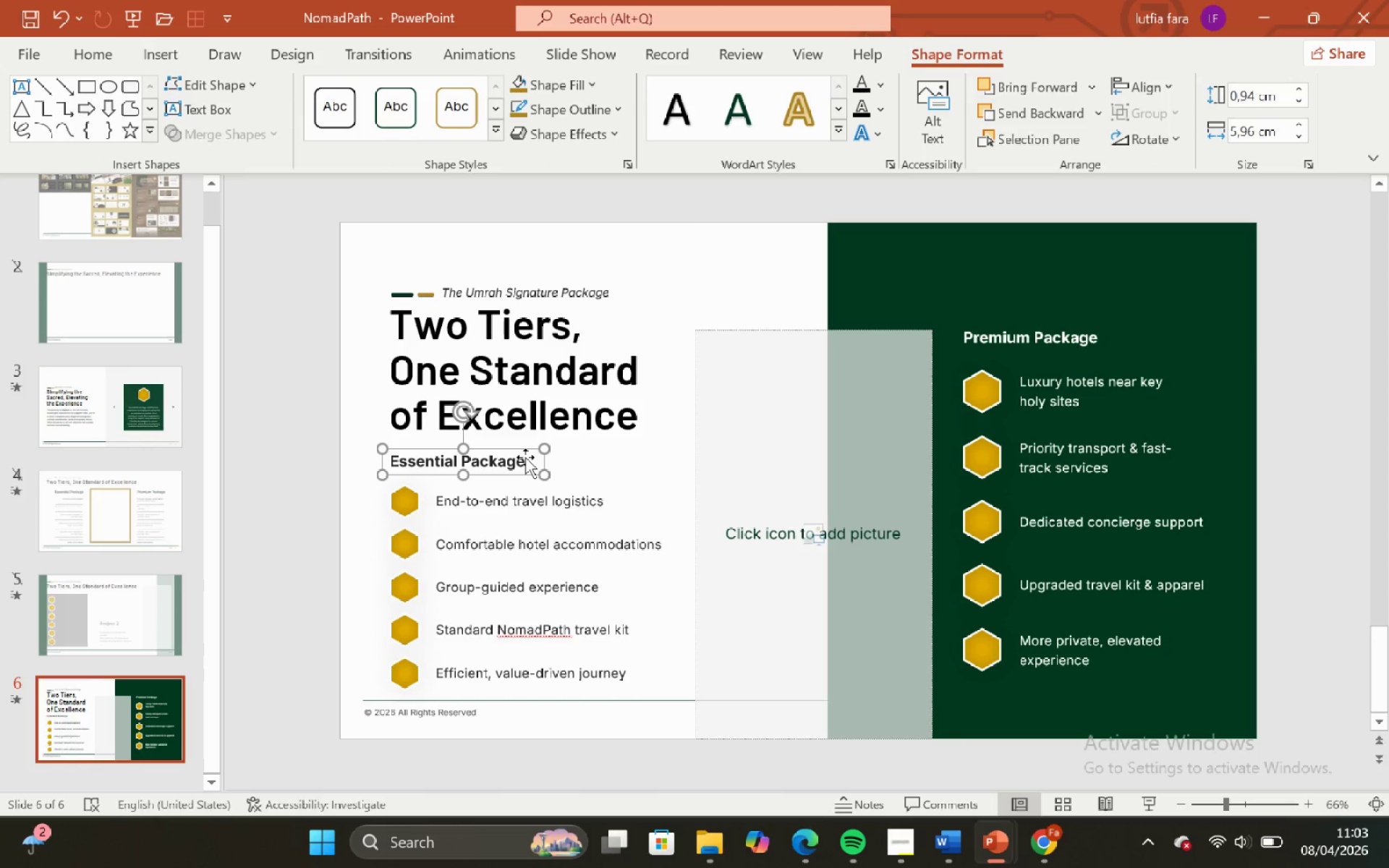 
hold_key(key=ShiftLeft, duration=3.42)
left_click_drag(start_coordinate=[525, 457], to_coordinate=[526, 450])
 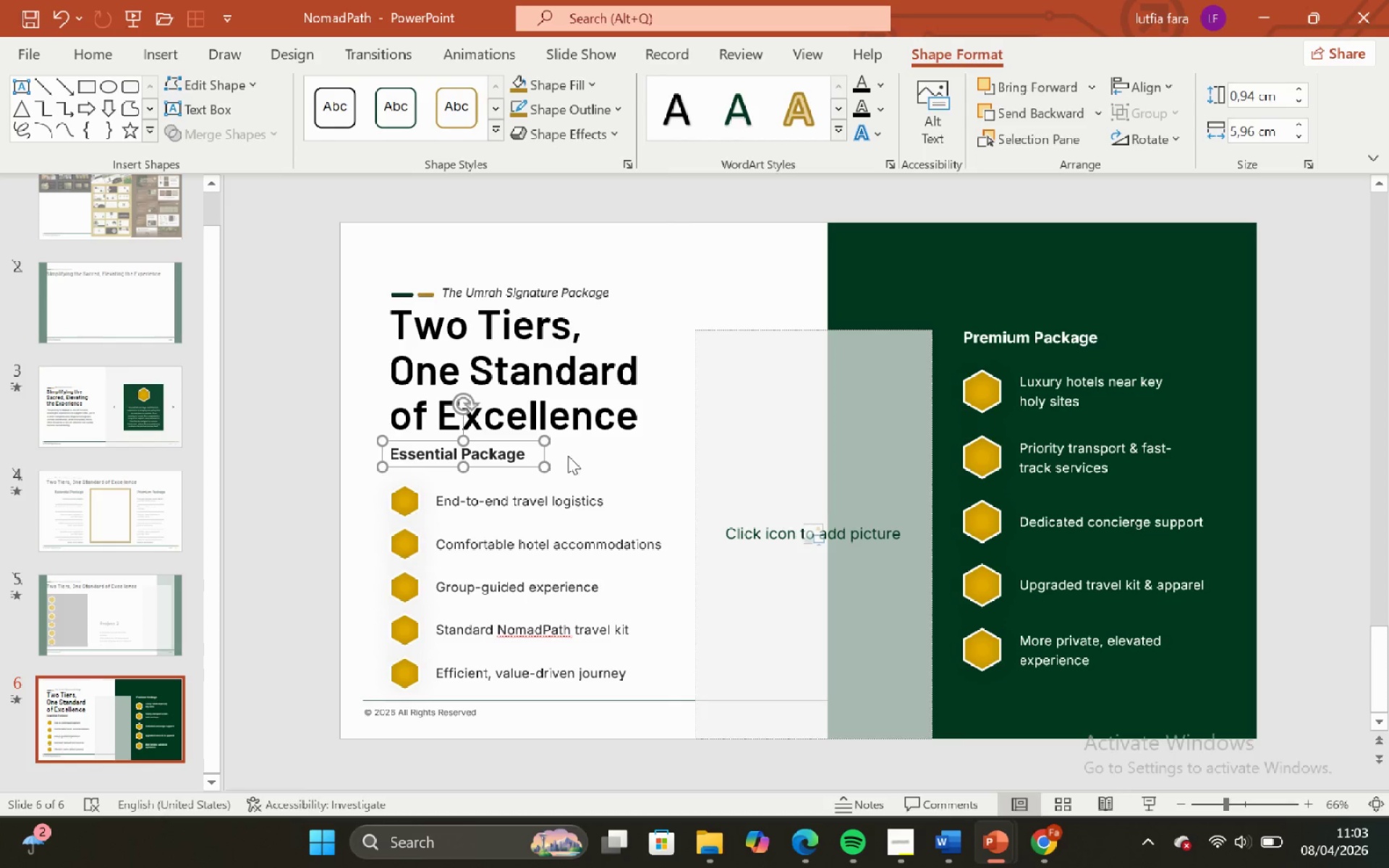 
key(ArrowDown)
 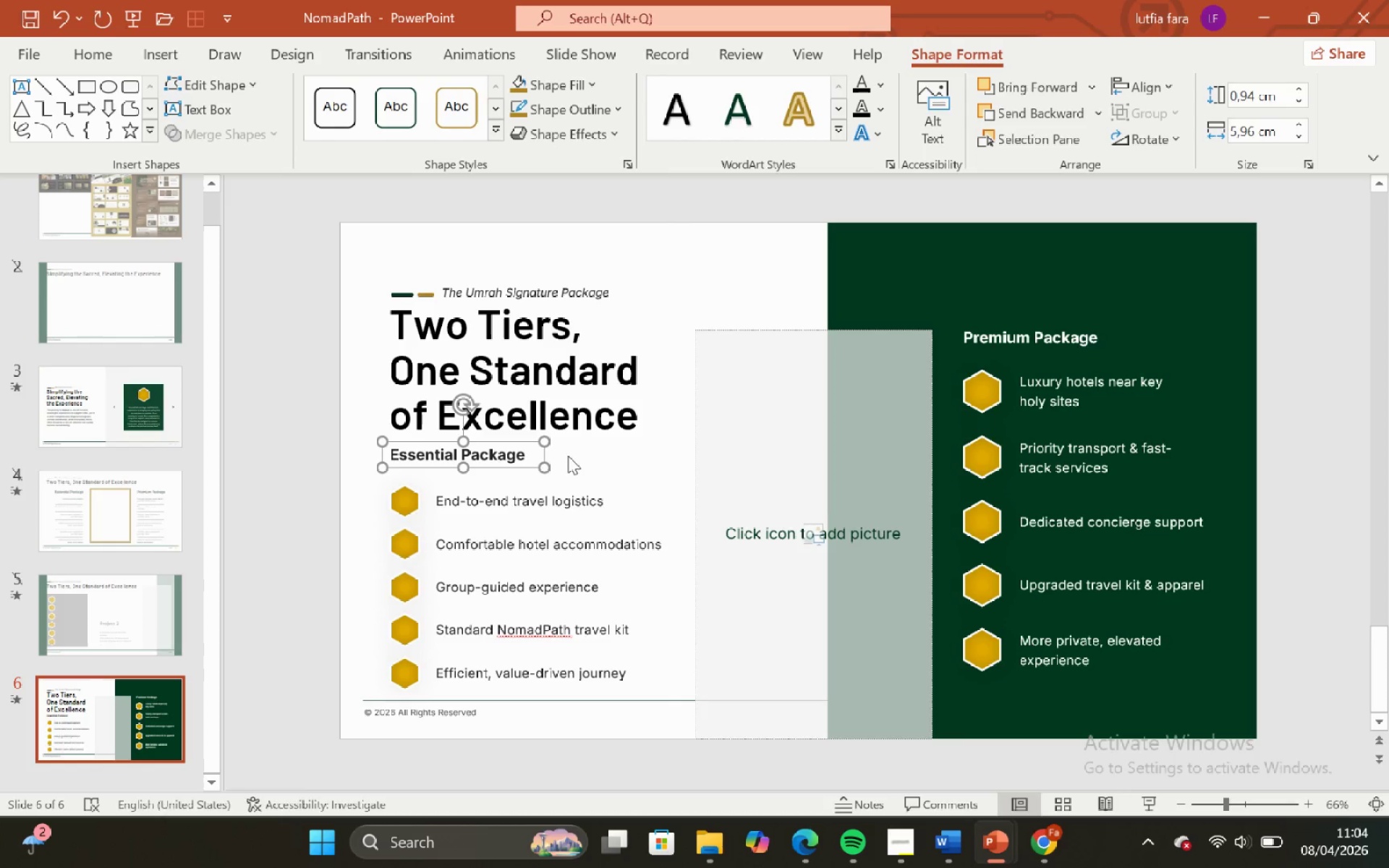 
key(ArrowUp)
 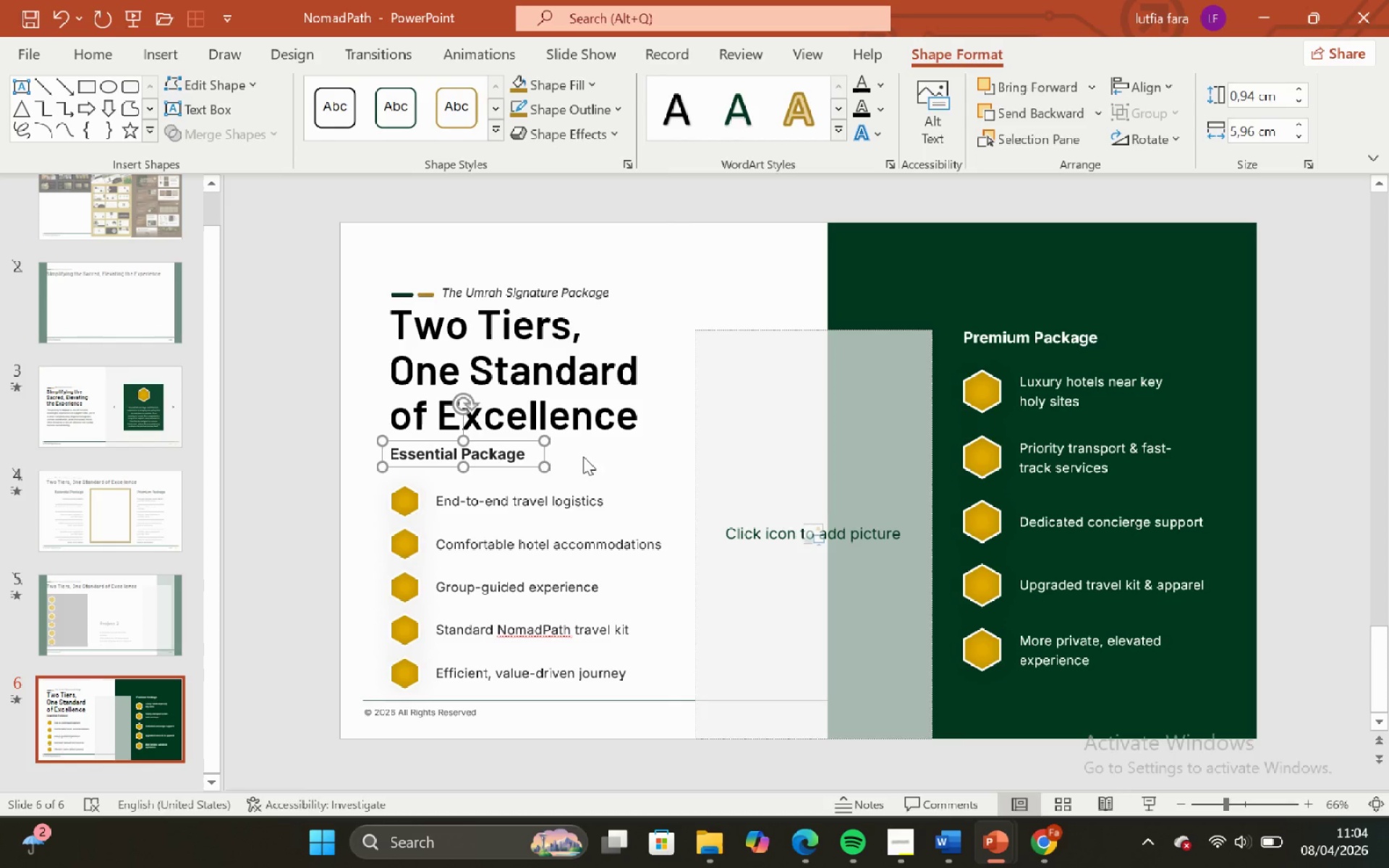 
left_click([590, 454])
 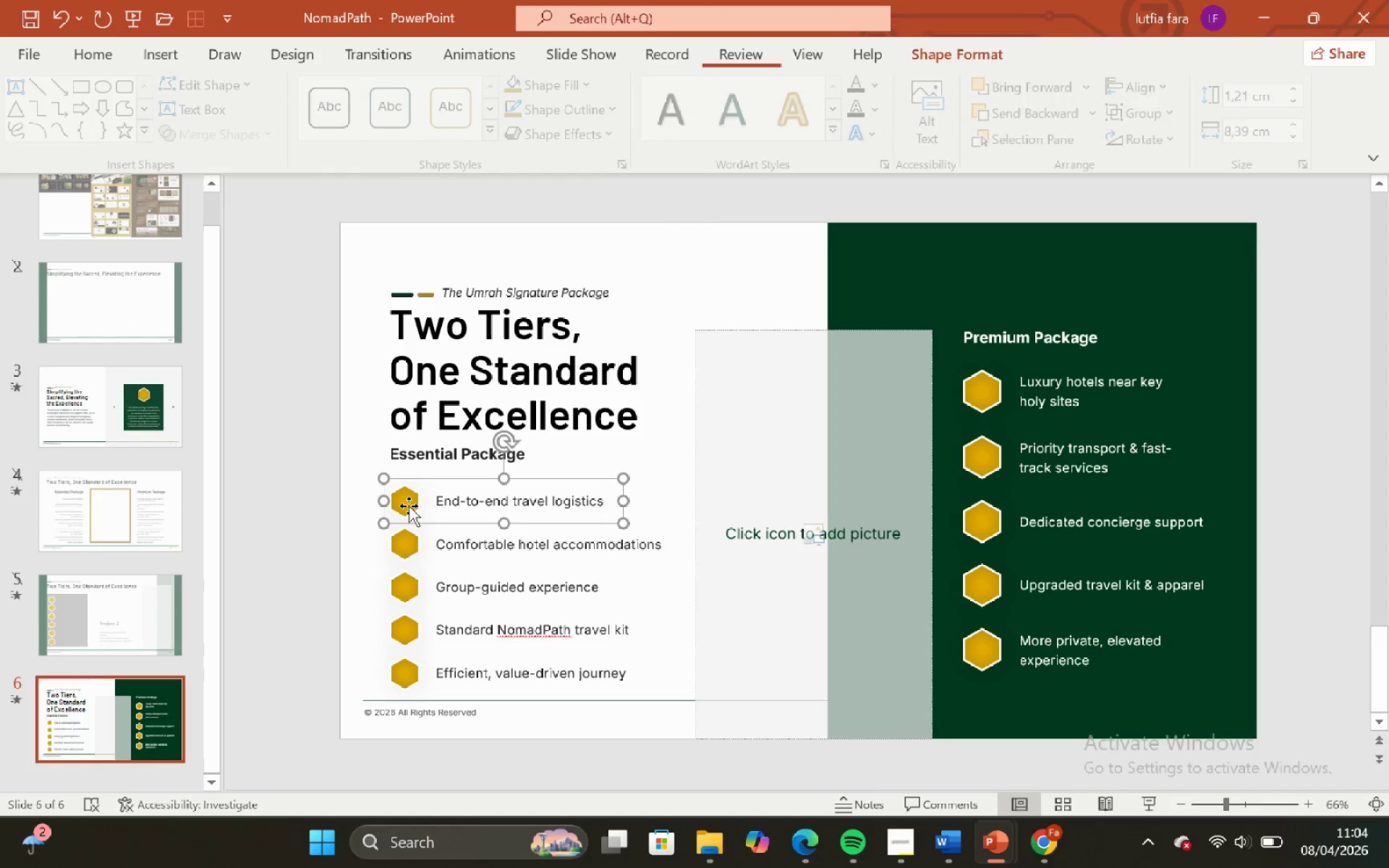 
hold_key(key=ShiftLeft, duration=1.2)
left_click_drag(start_coordinate=[412, 505], to_coordinate=[412, 498])
 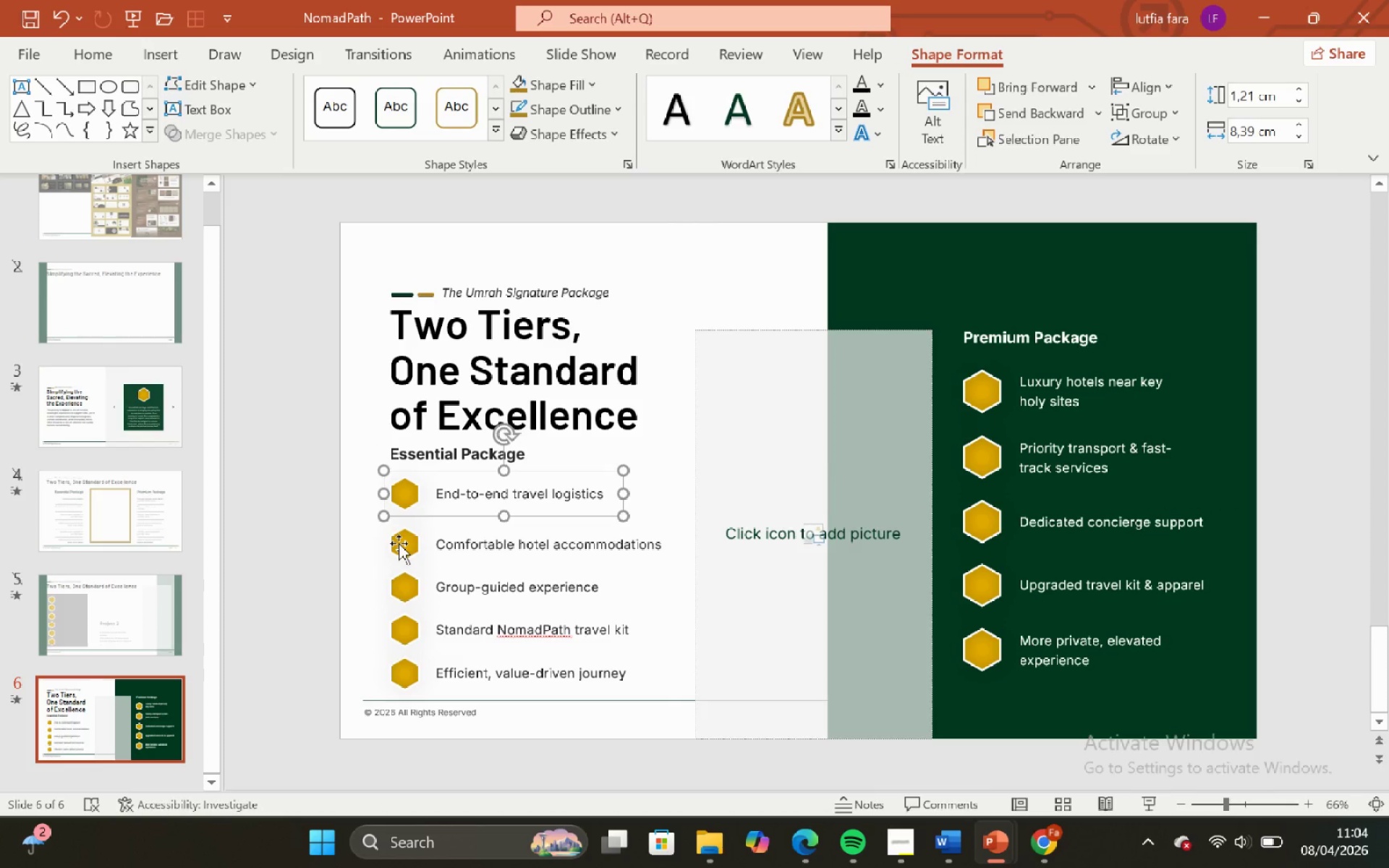 
hold_key(key=ShiftLeft, duration=2.05)
left_click([399, 543])
 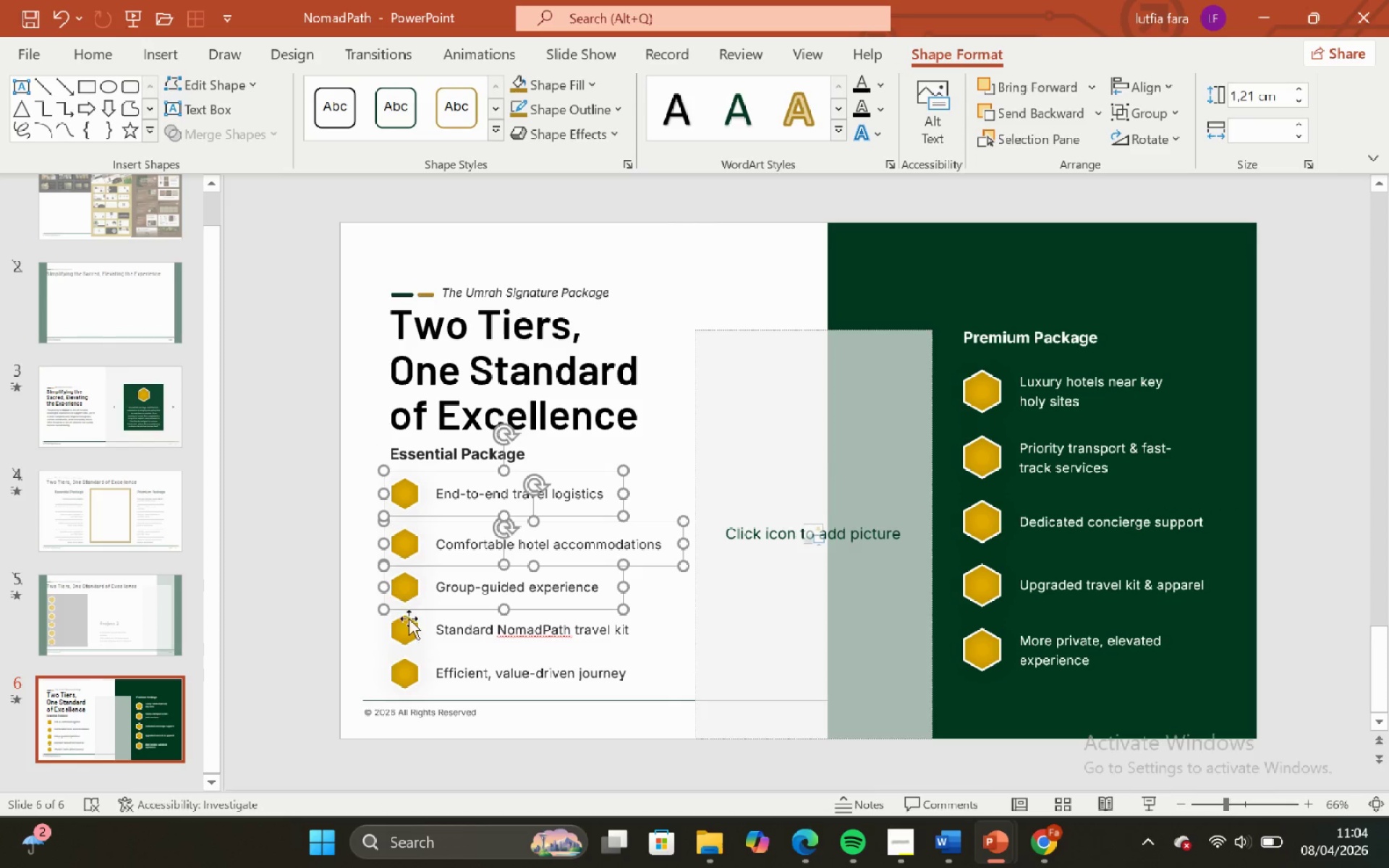 
double_click([411, 625])
 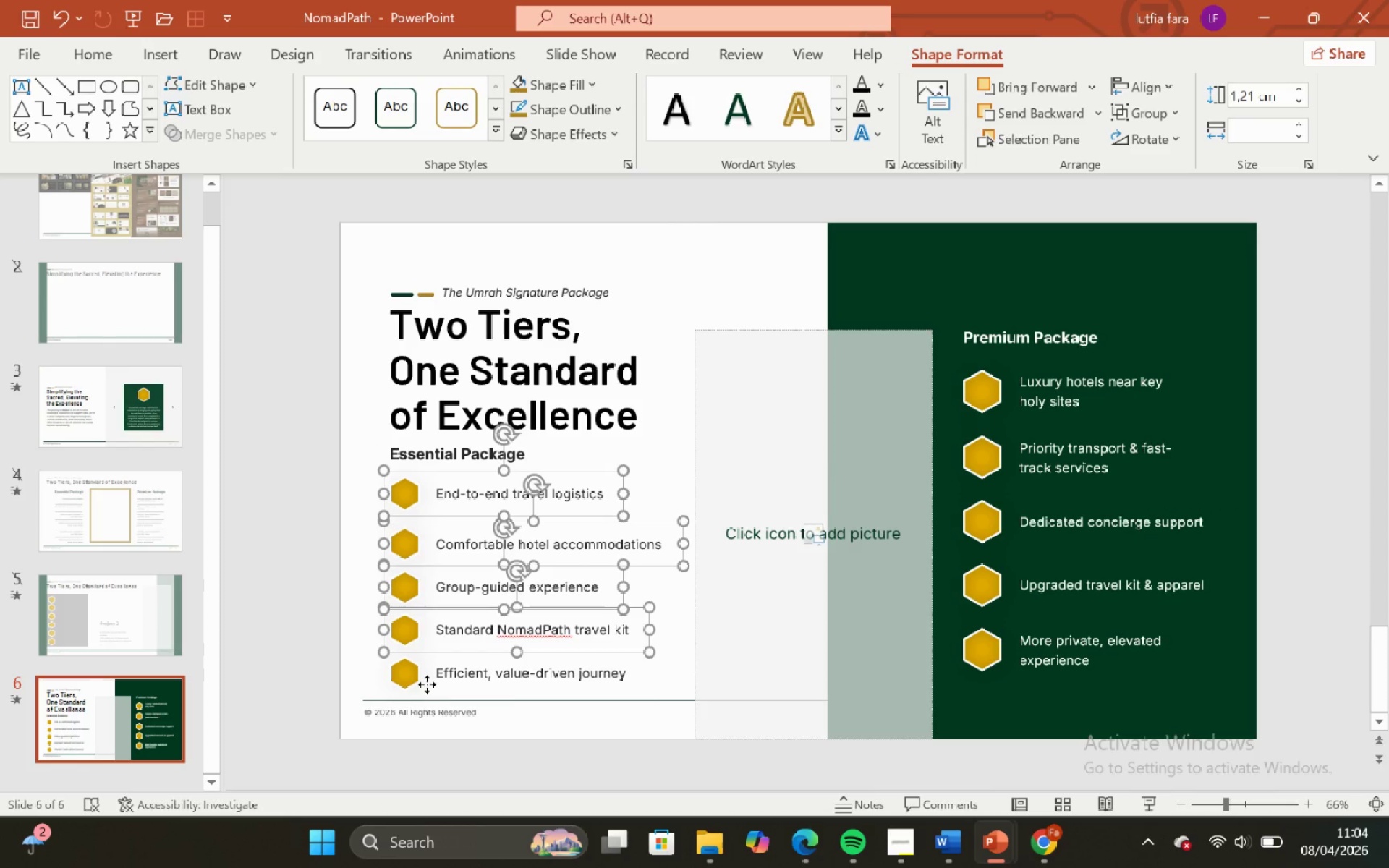 
triple_click([427, 684])
 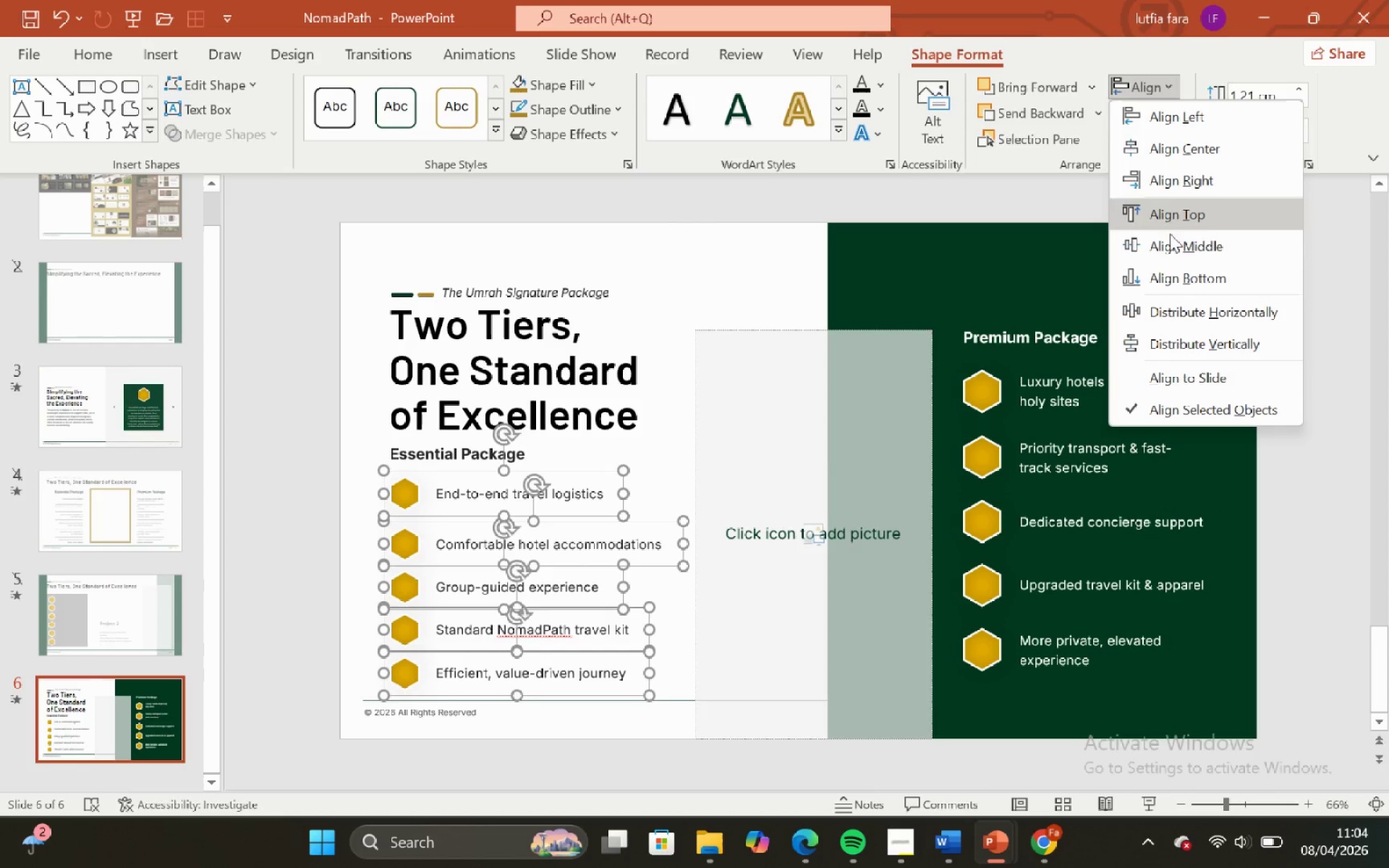 
left_click([1178, 332])
 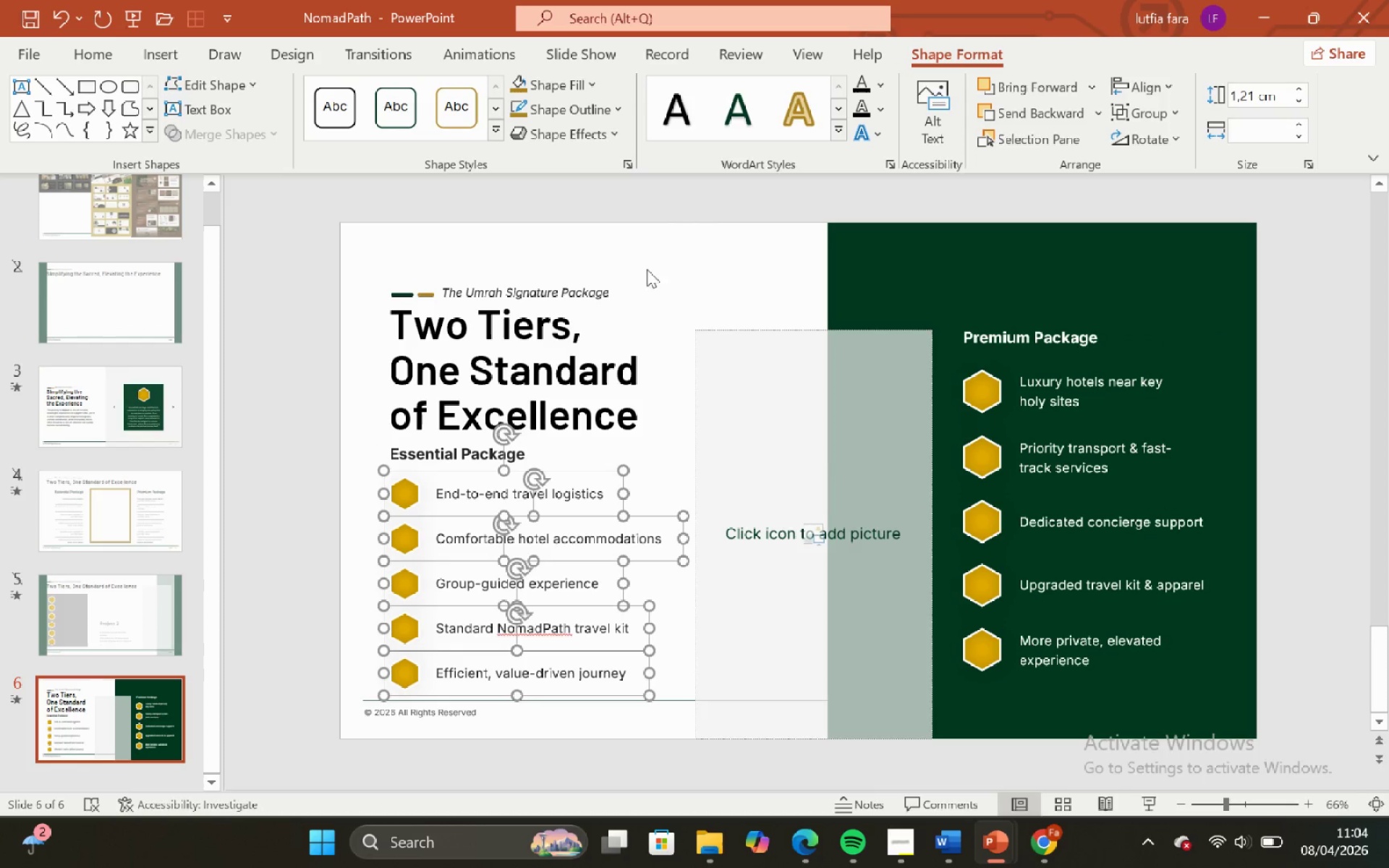 
left_click([650, 239])
 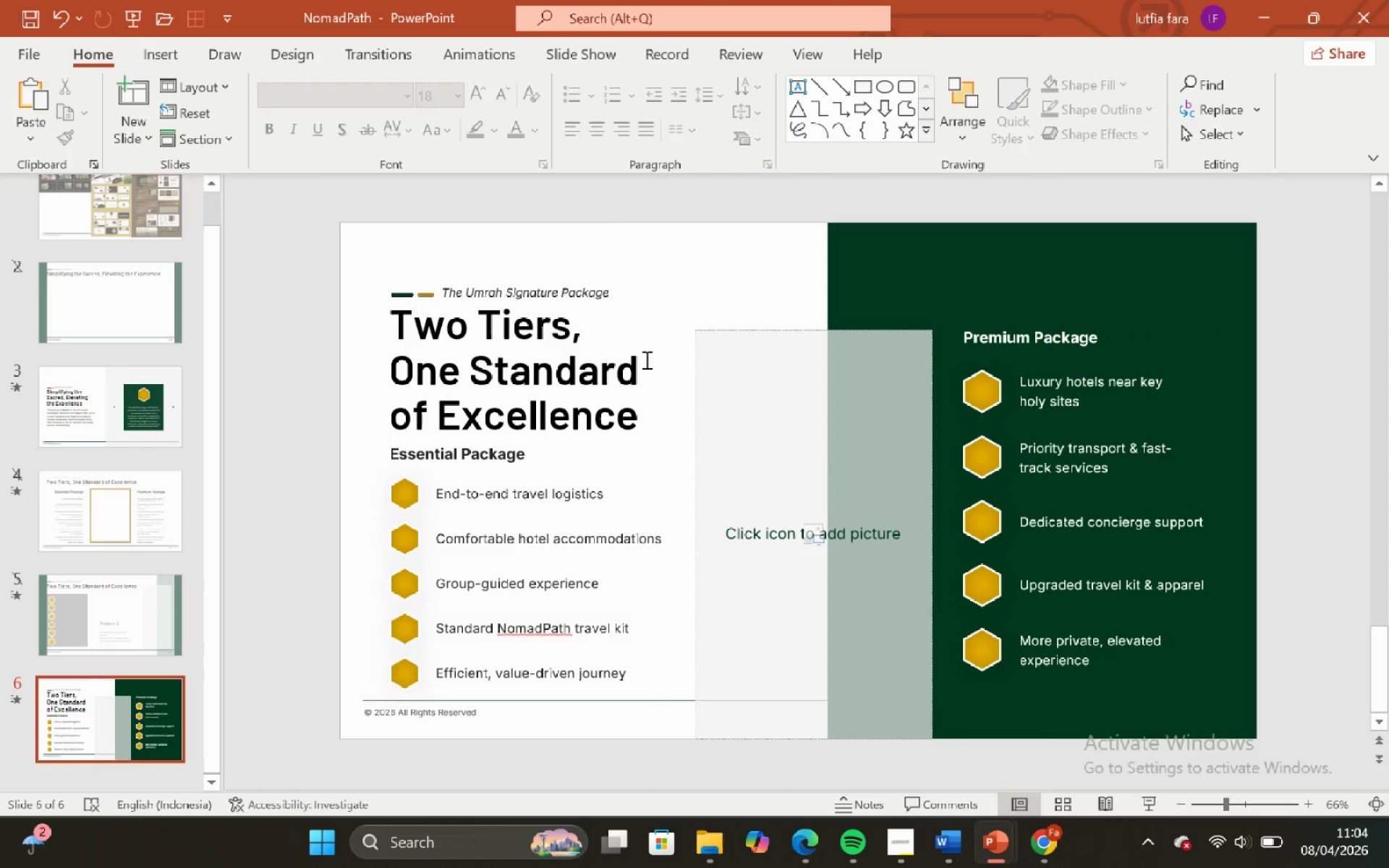 
left_click([649, 365])
 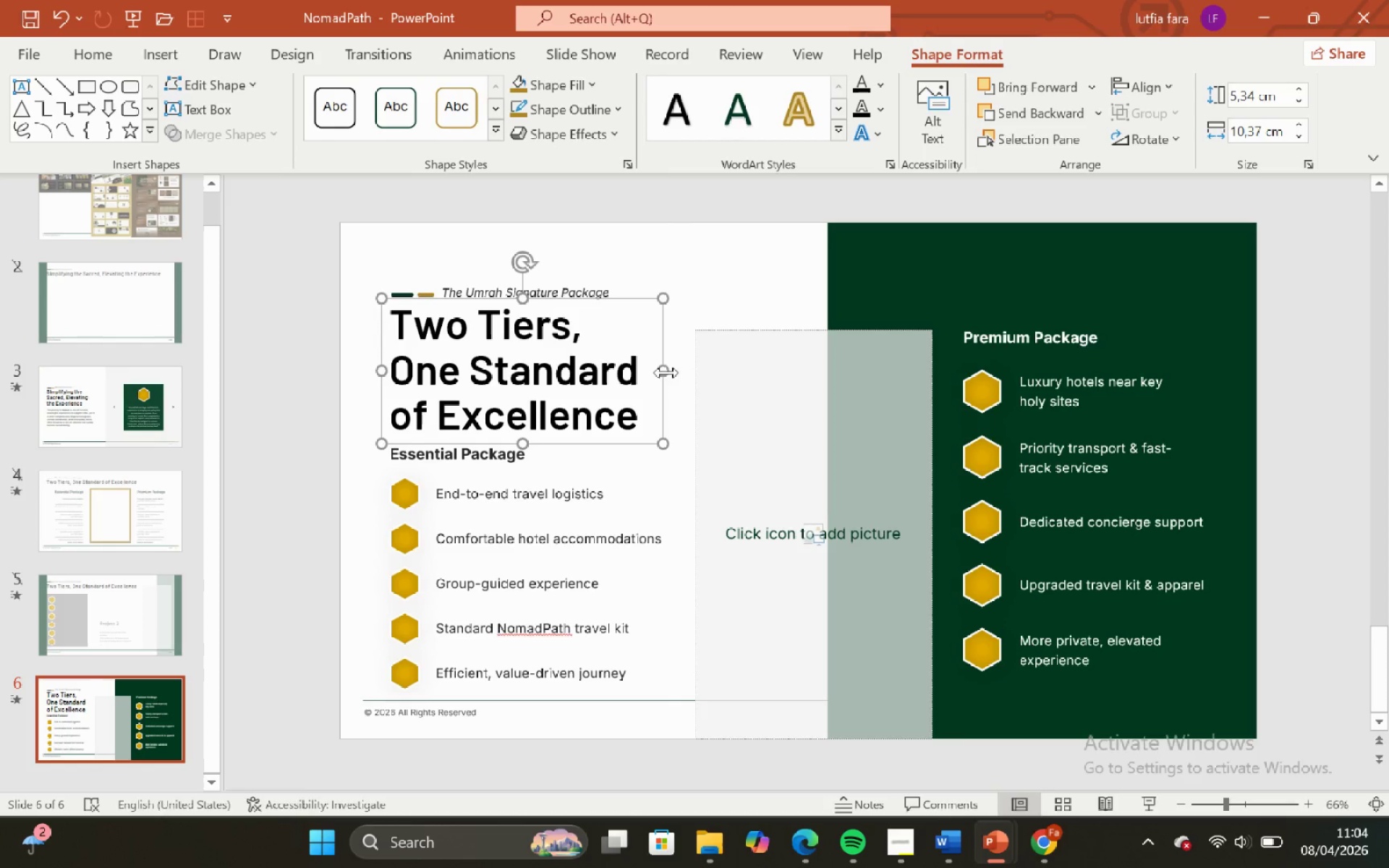 
left_click_drag(start_coordinate=[665, 370], to_coordinate=[697, 364])
 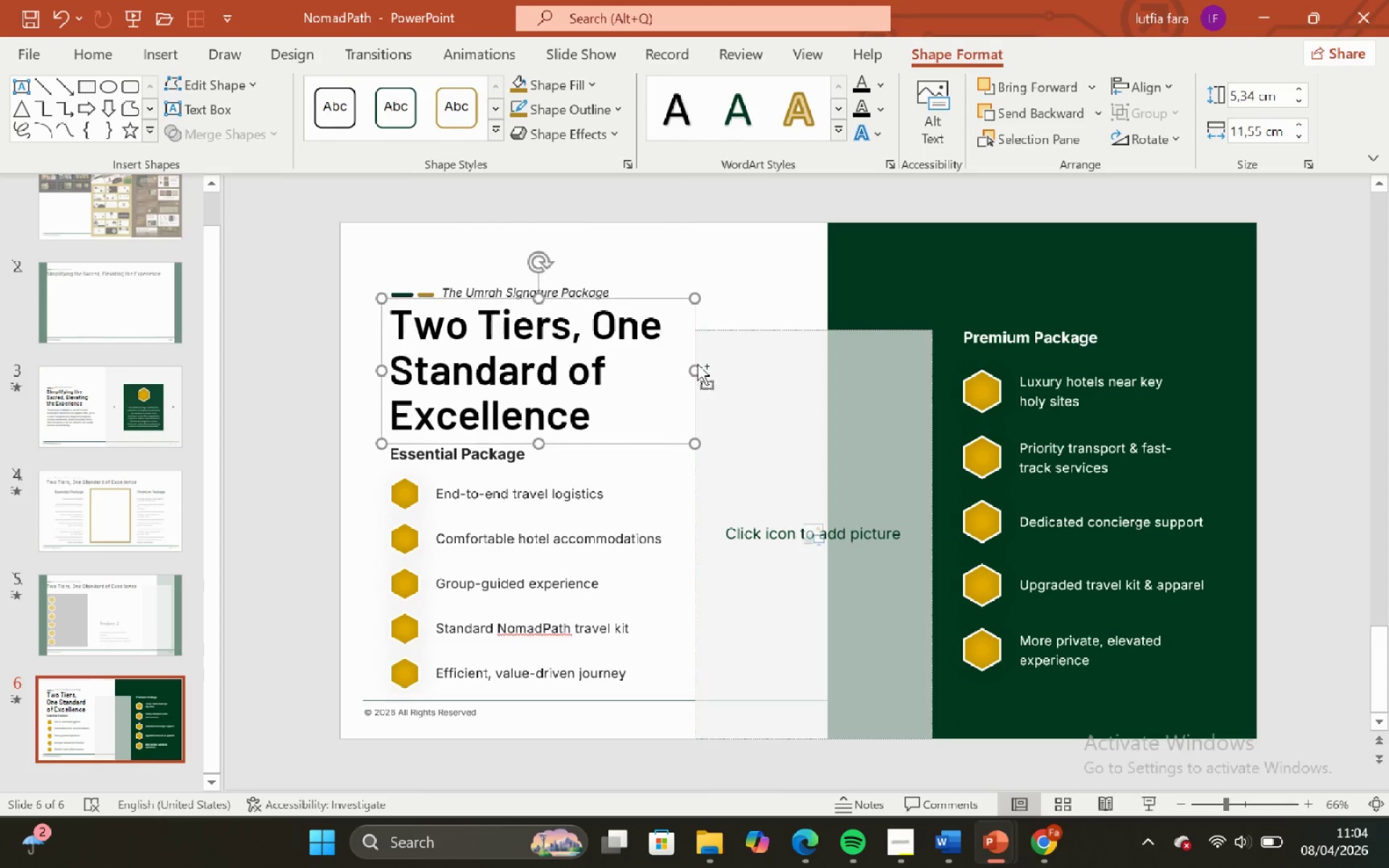 
hold_key(key=ControlLeft, duration=0.41)
 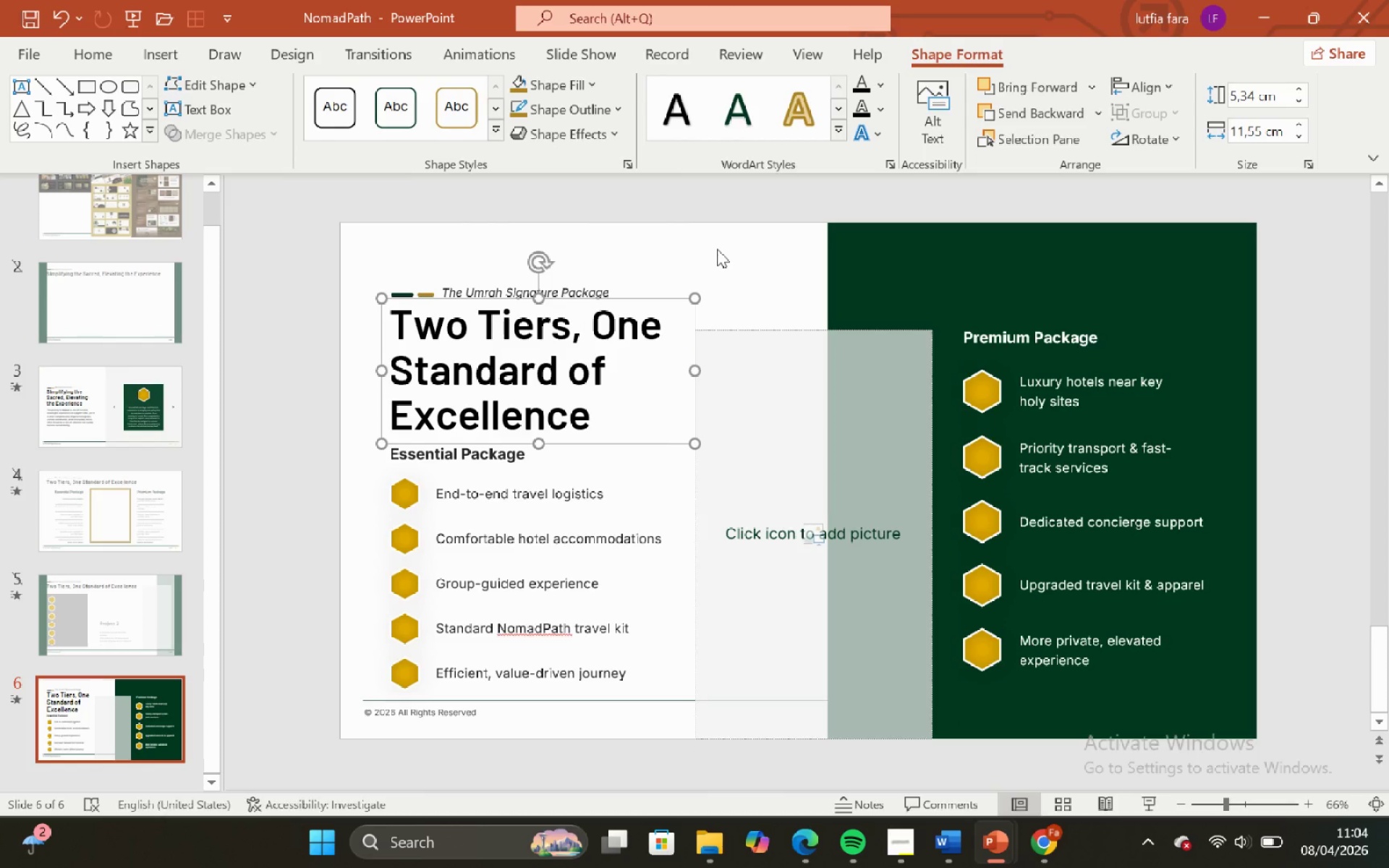 
key(Control+ControlLeft)
 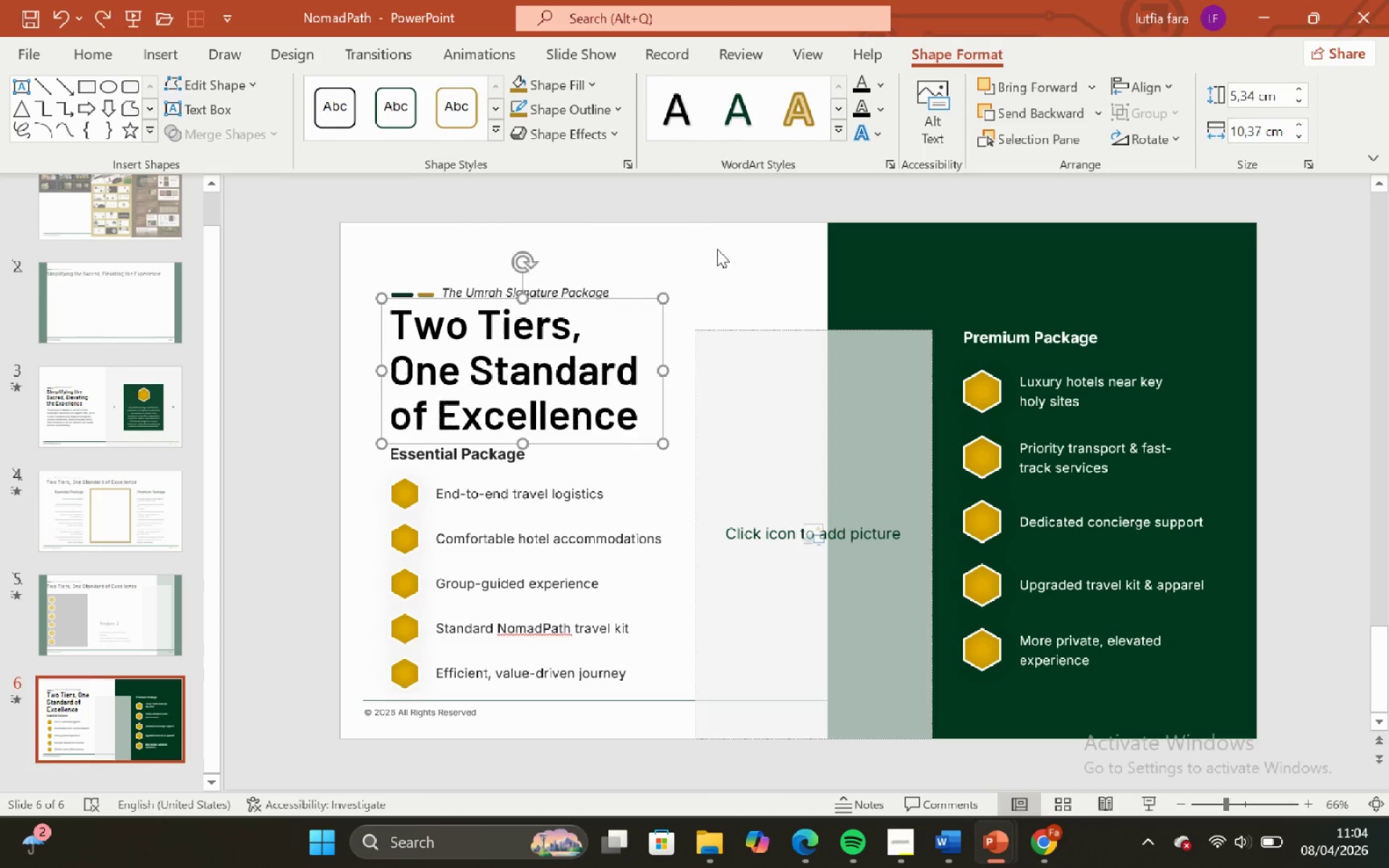 
key(Control+Z)
 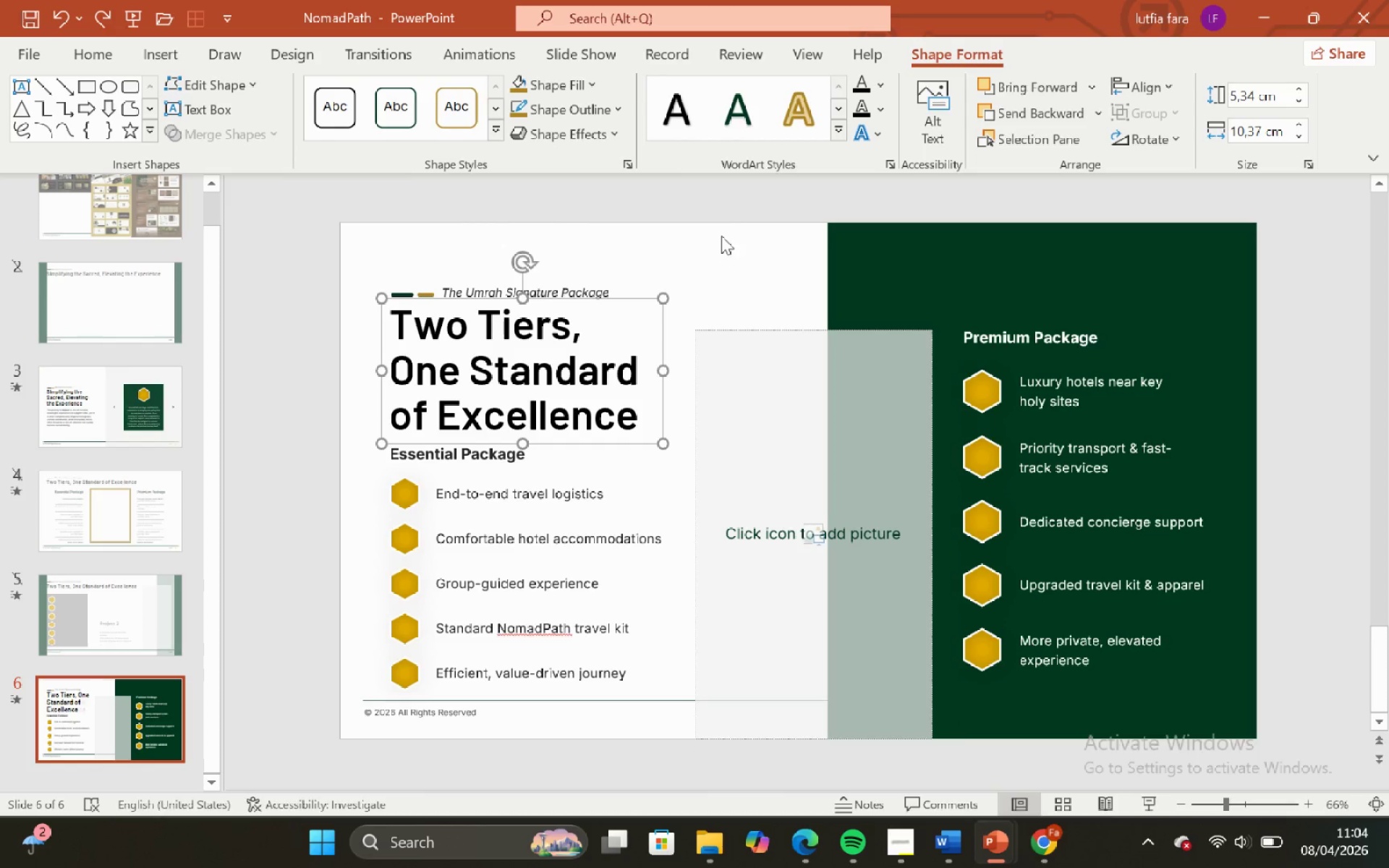 
left_click([721, 234])
 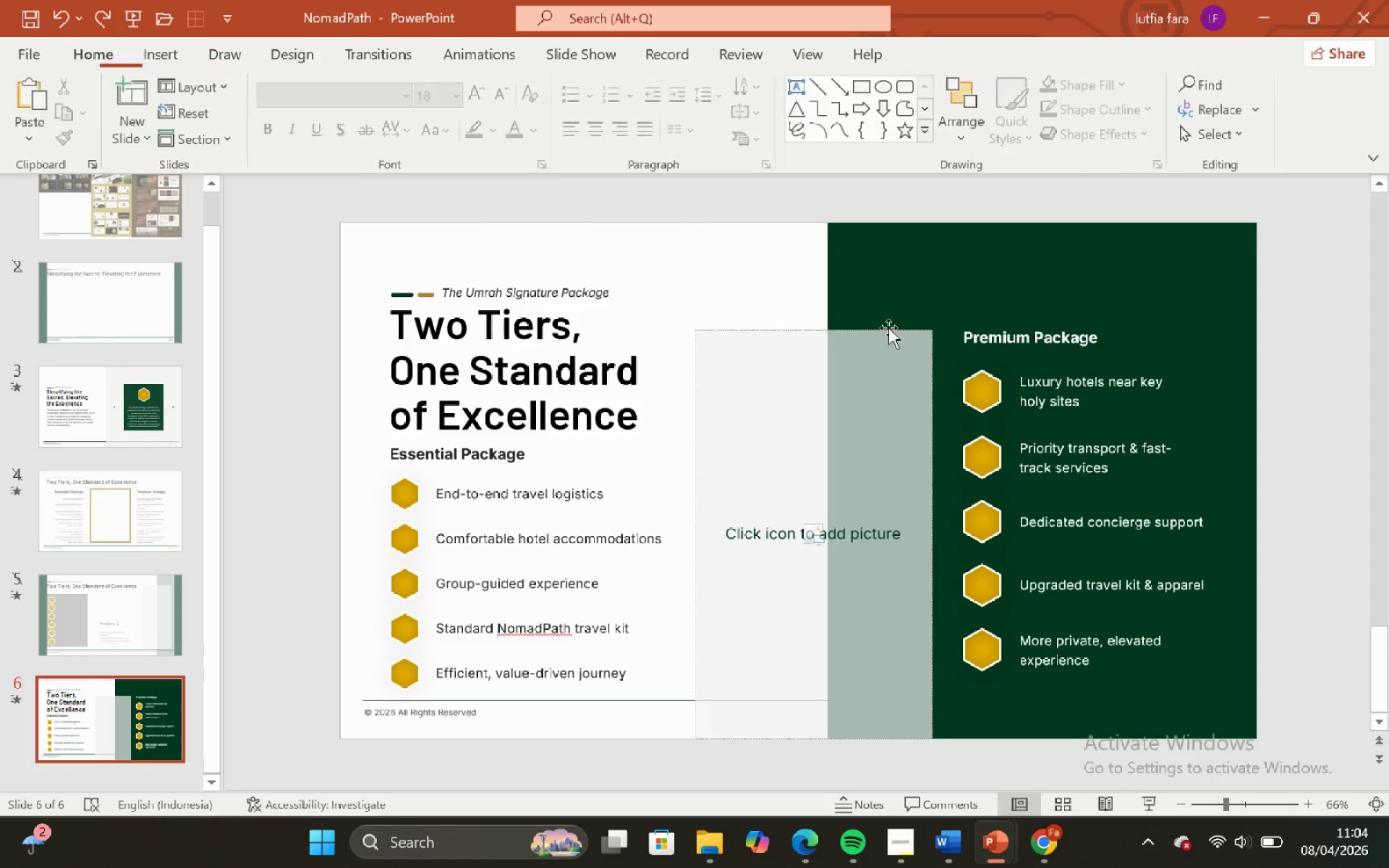 
left_click([1001, 328])
 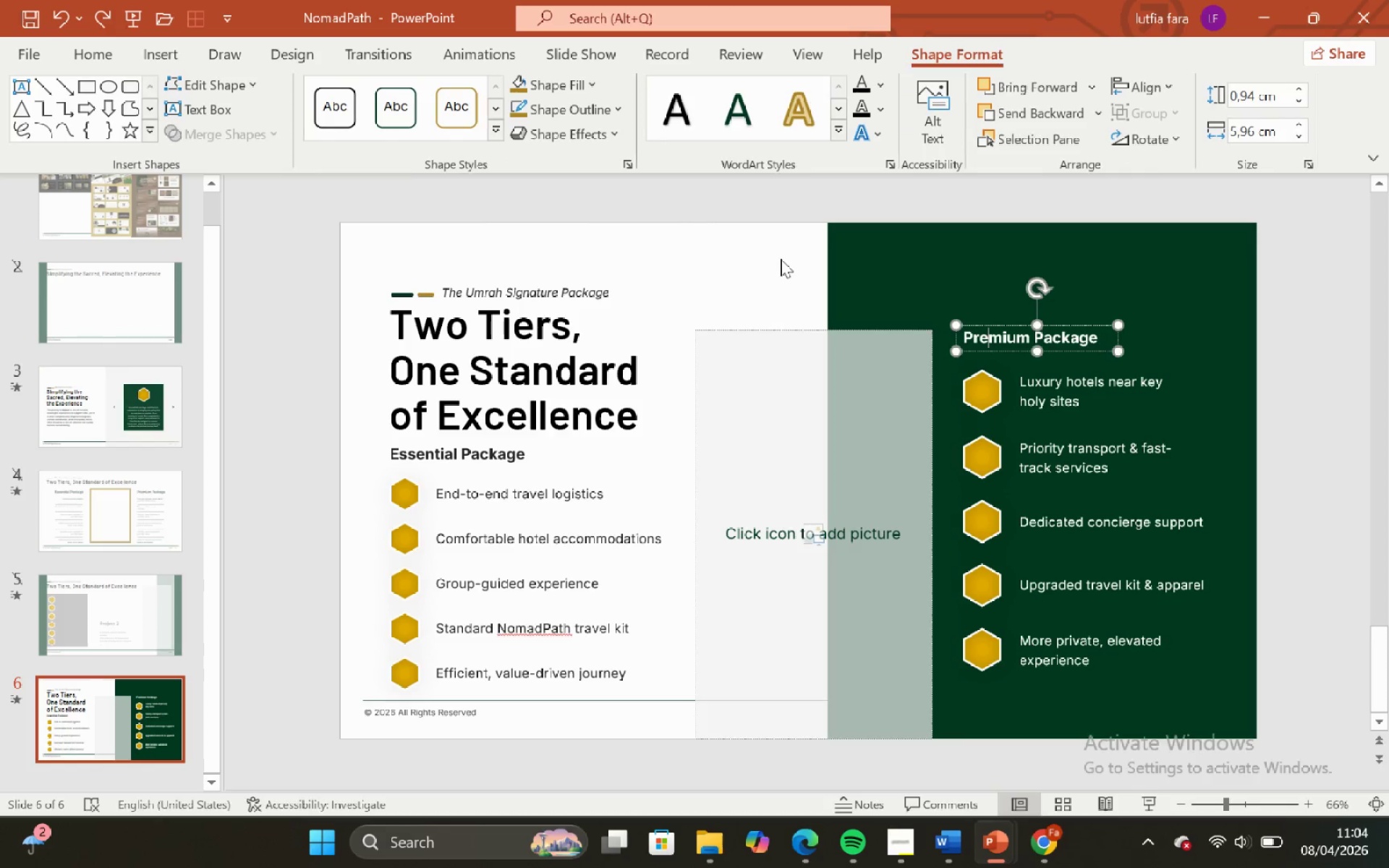 
left_click([781, 258])
 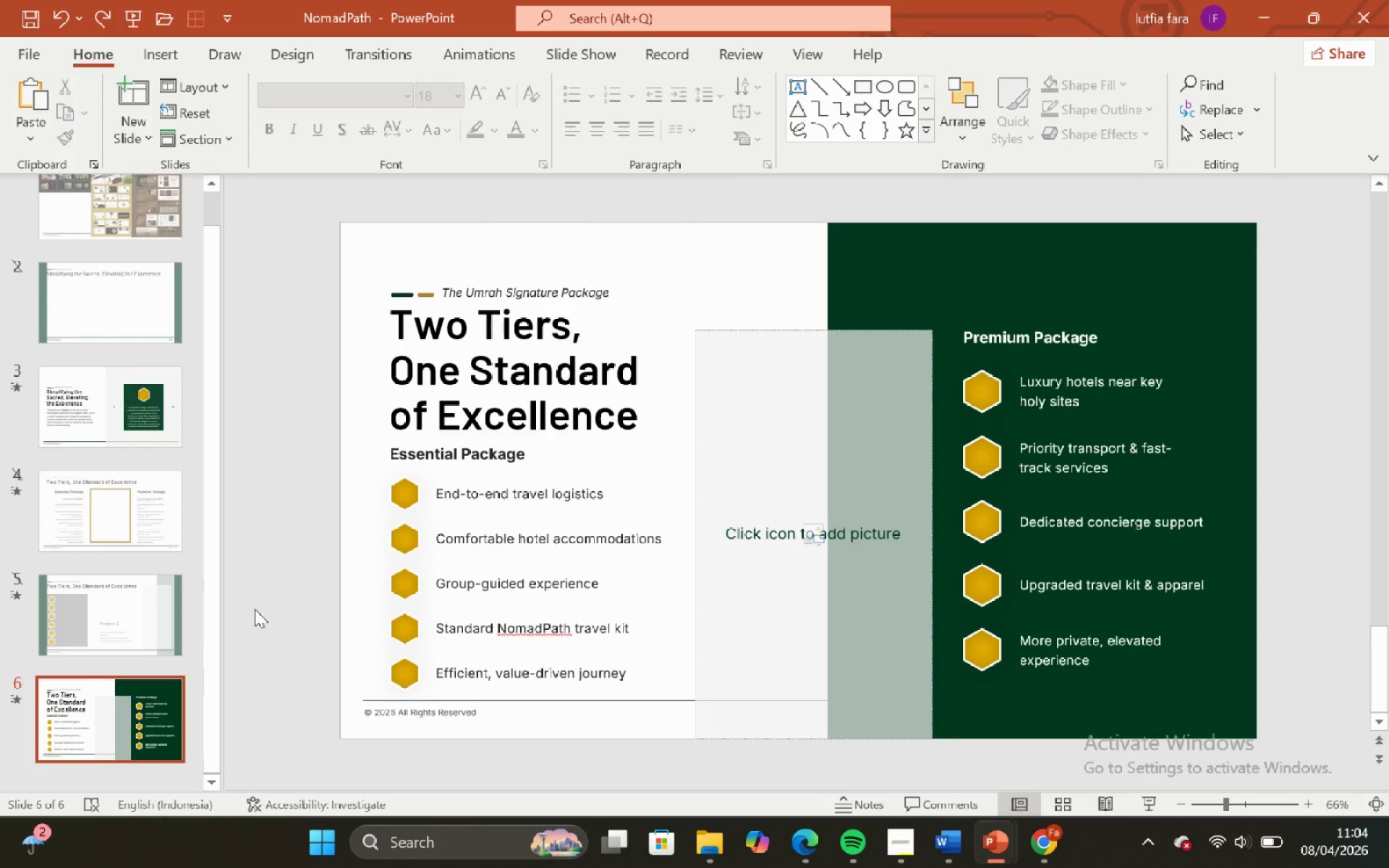 
left_click([120, 698])
 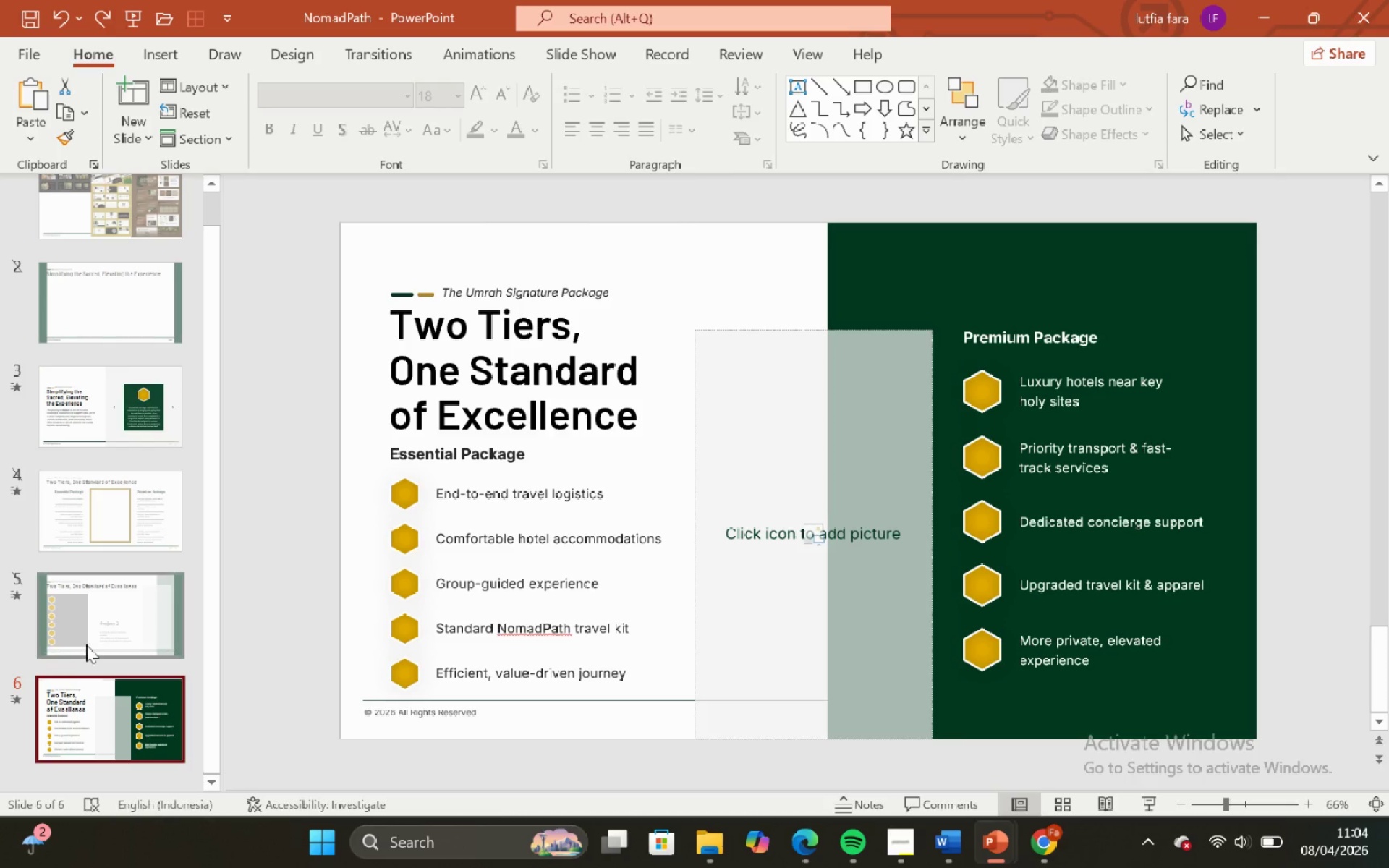 
scroll: coordinate [86, 644], scroll_direction: down, amount: 4.0
 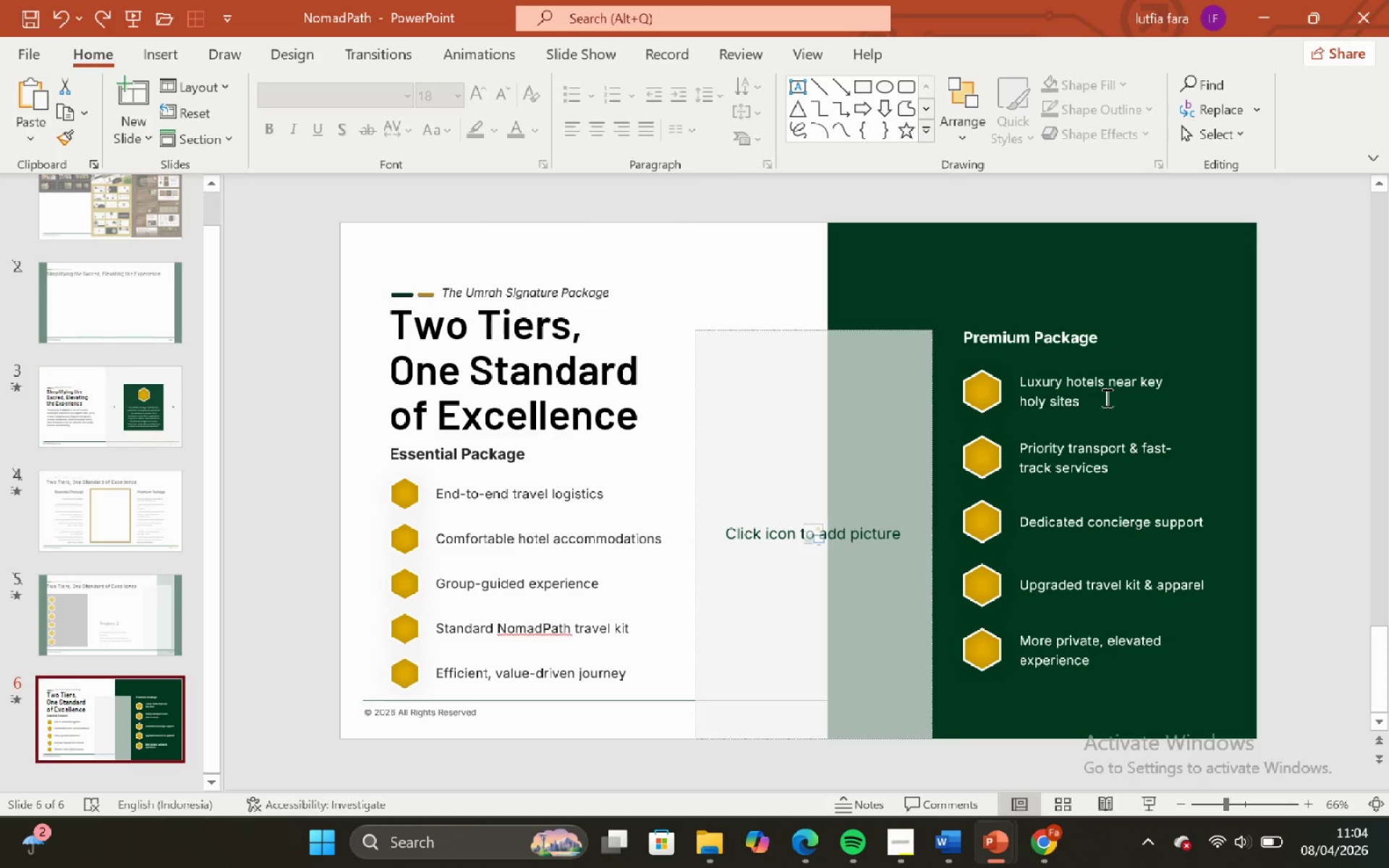 
left_click([1060, 395])
 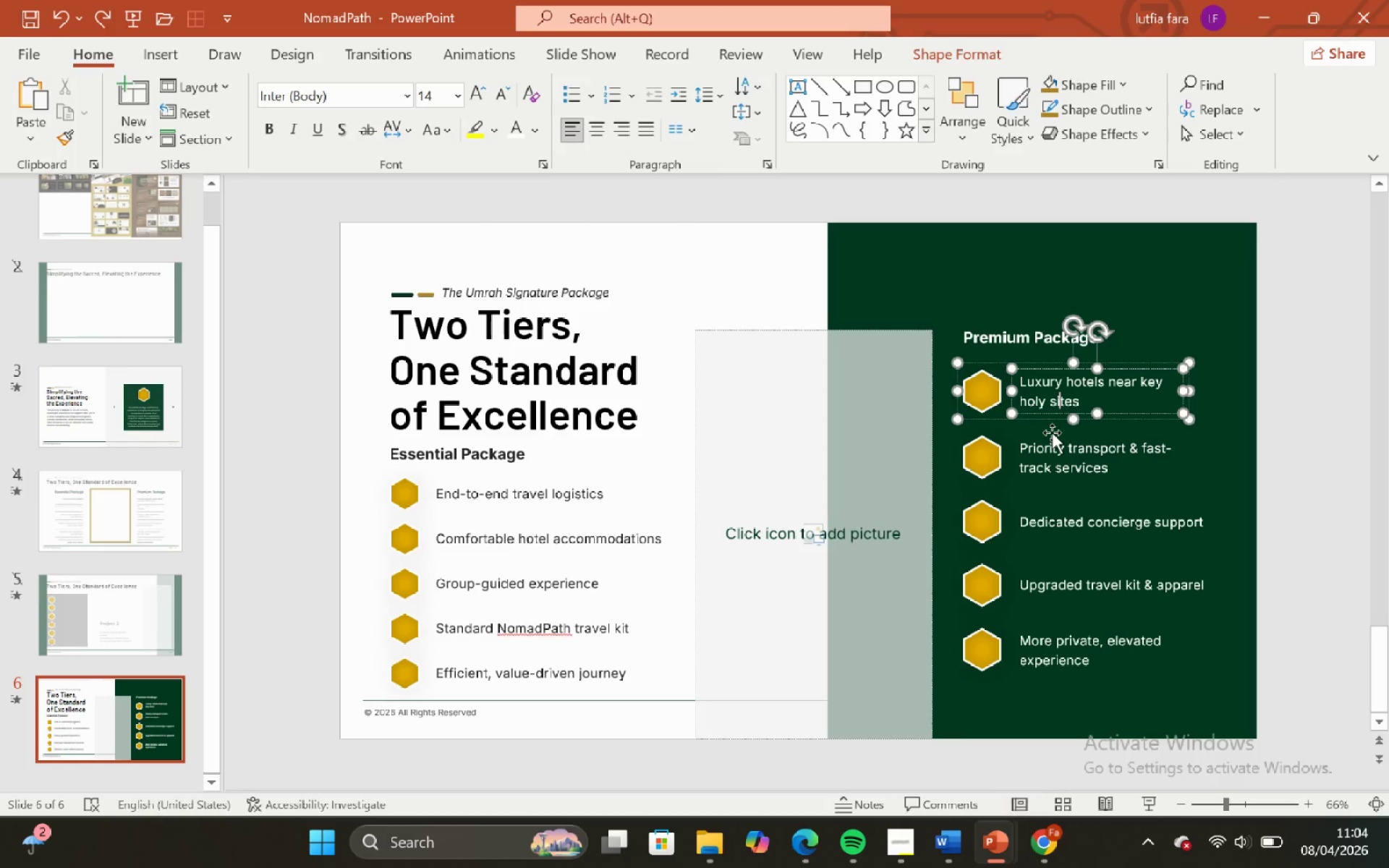 
hold_key(key=ShiftLeft, duration=0.84)
left_click([1053, 446])
 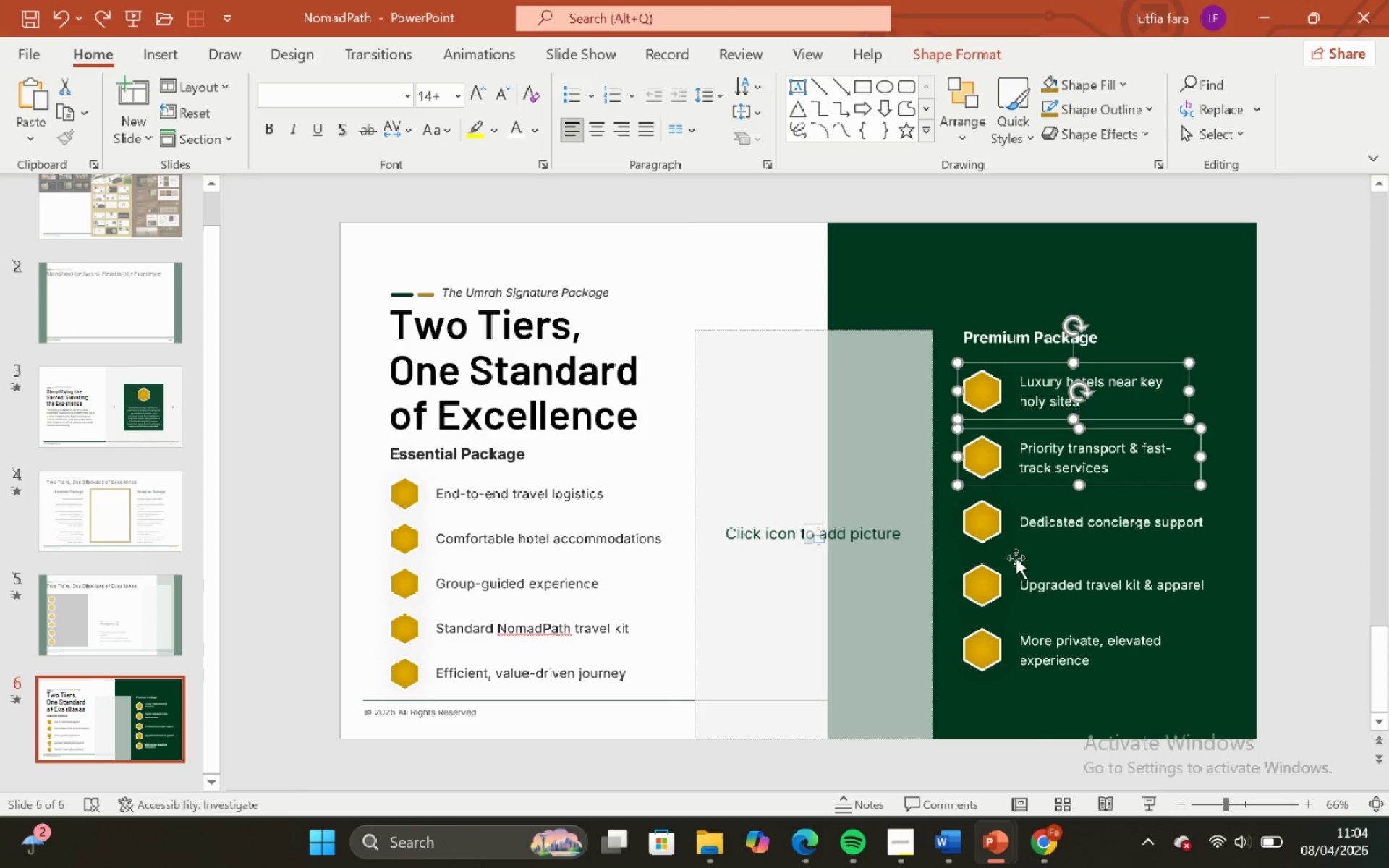 
hold_key(key=ShiftLeft, duration=3.08)
double_click([982, 569])
 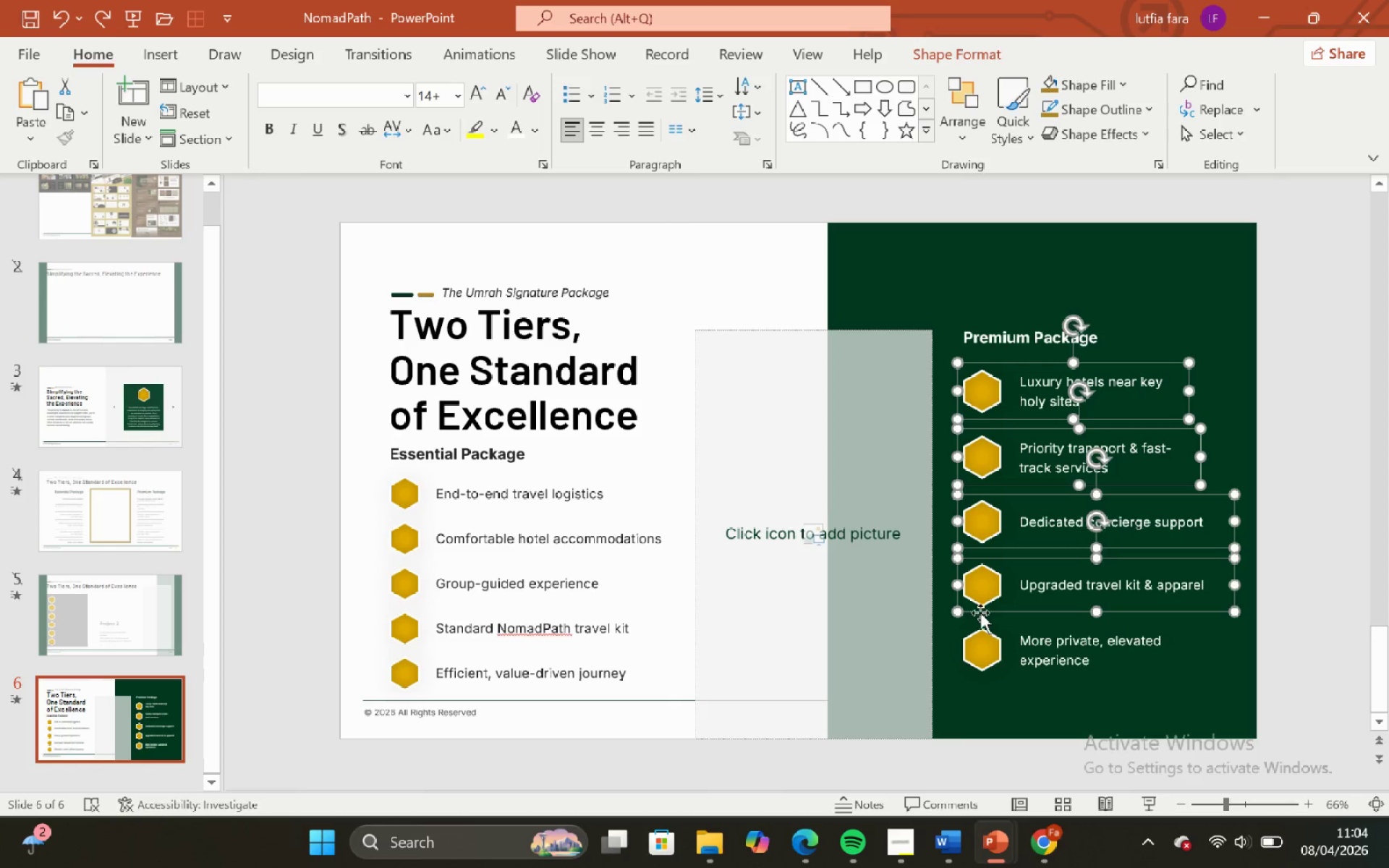 
left_click([980, 613])
 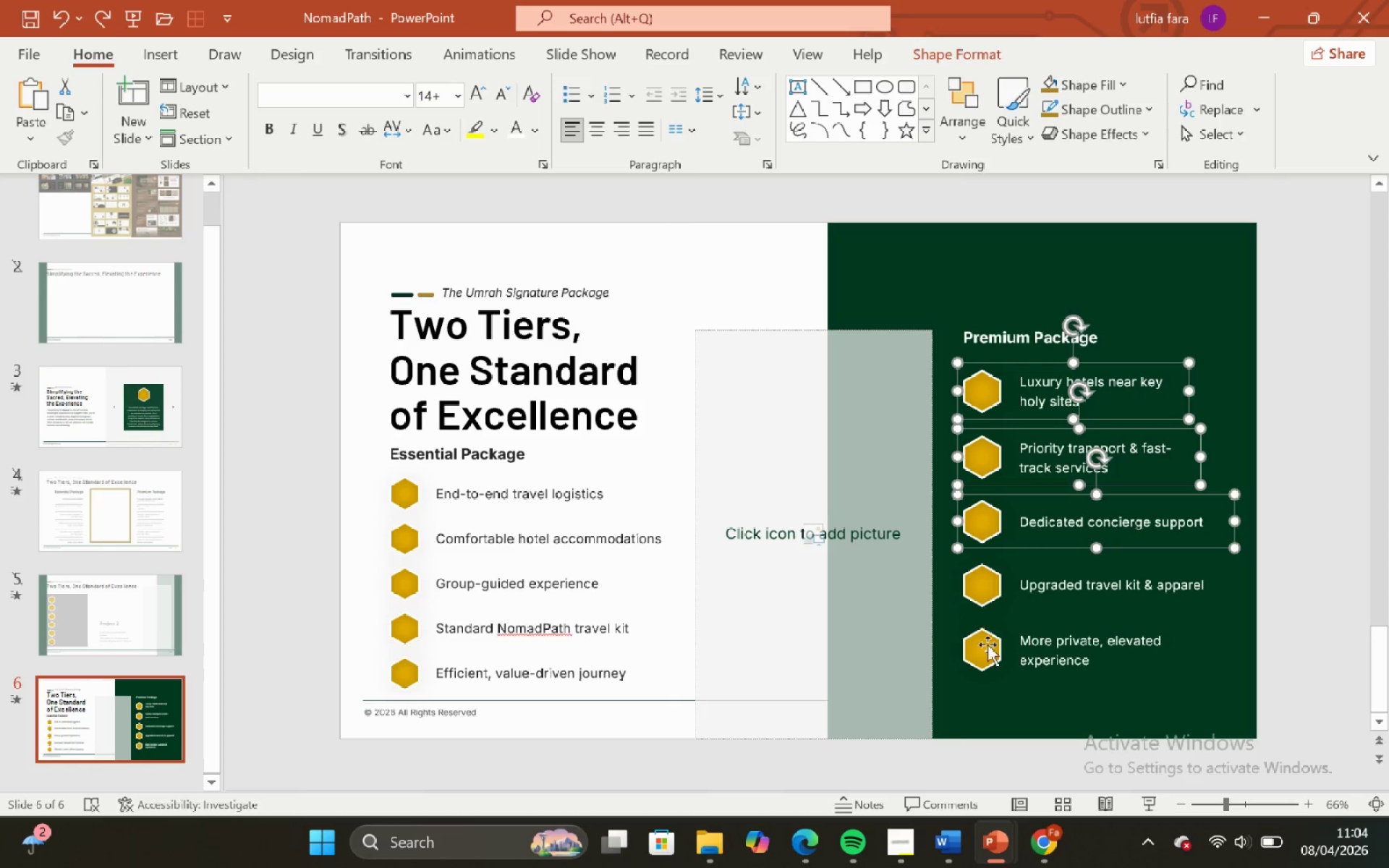 
left_click([987, 644])
 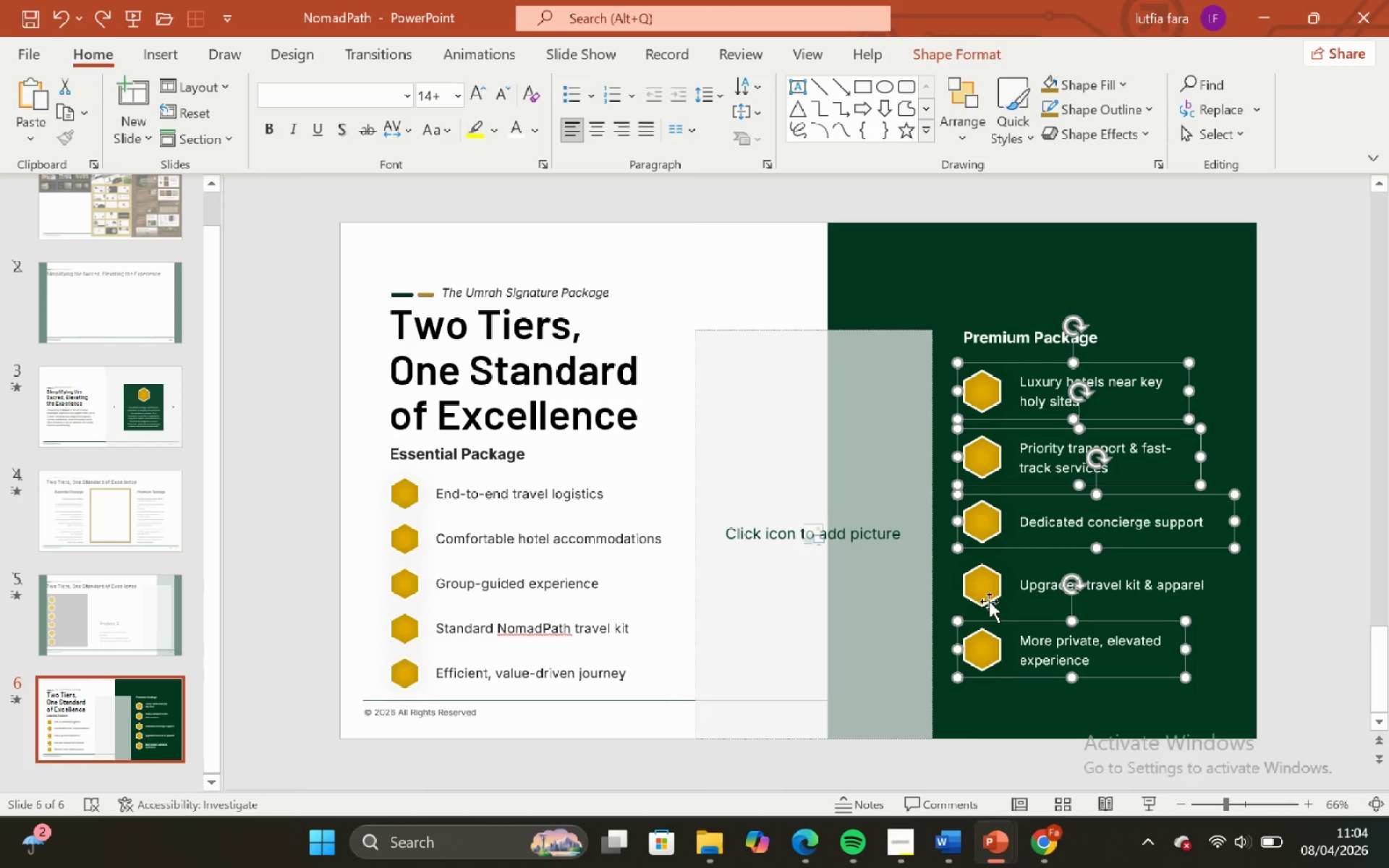 
left_click([989, 601])
 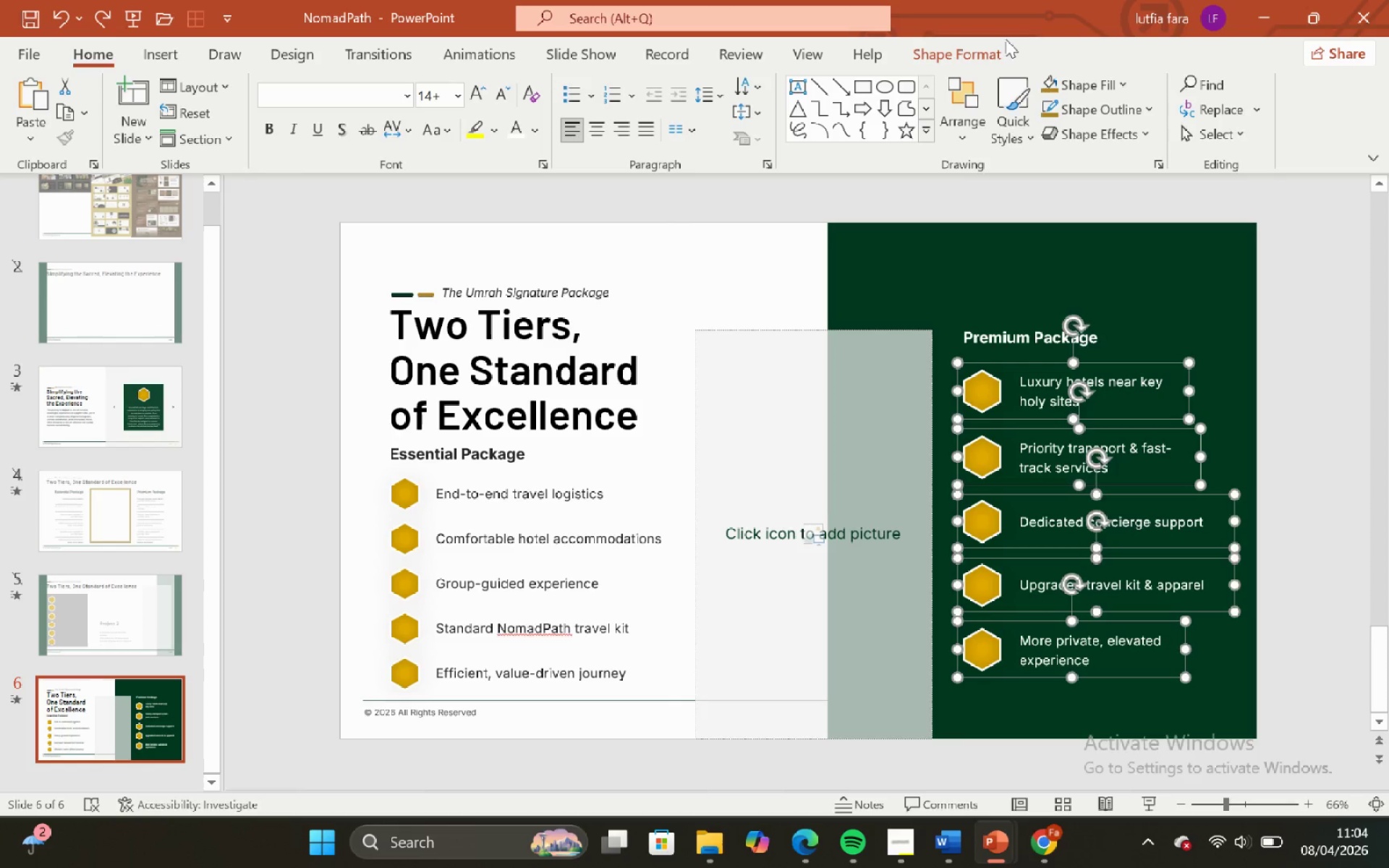 
left_click([1001, 51])
 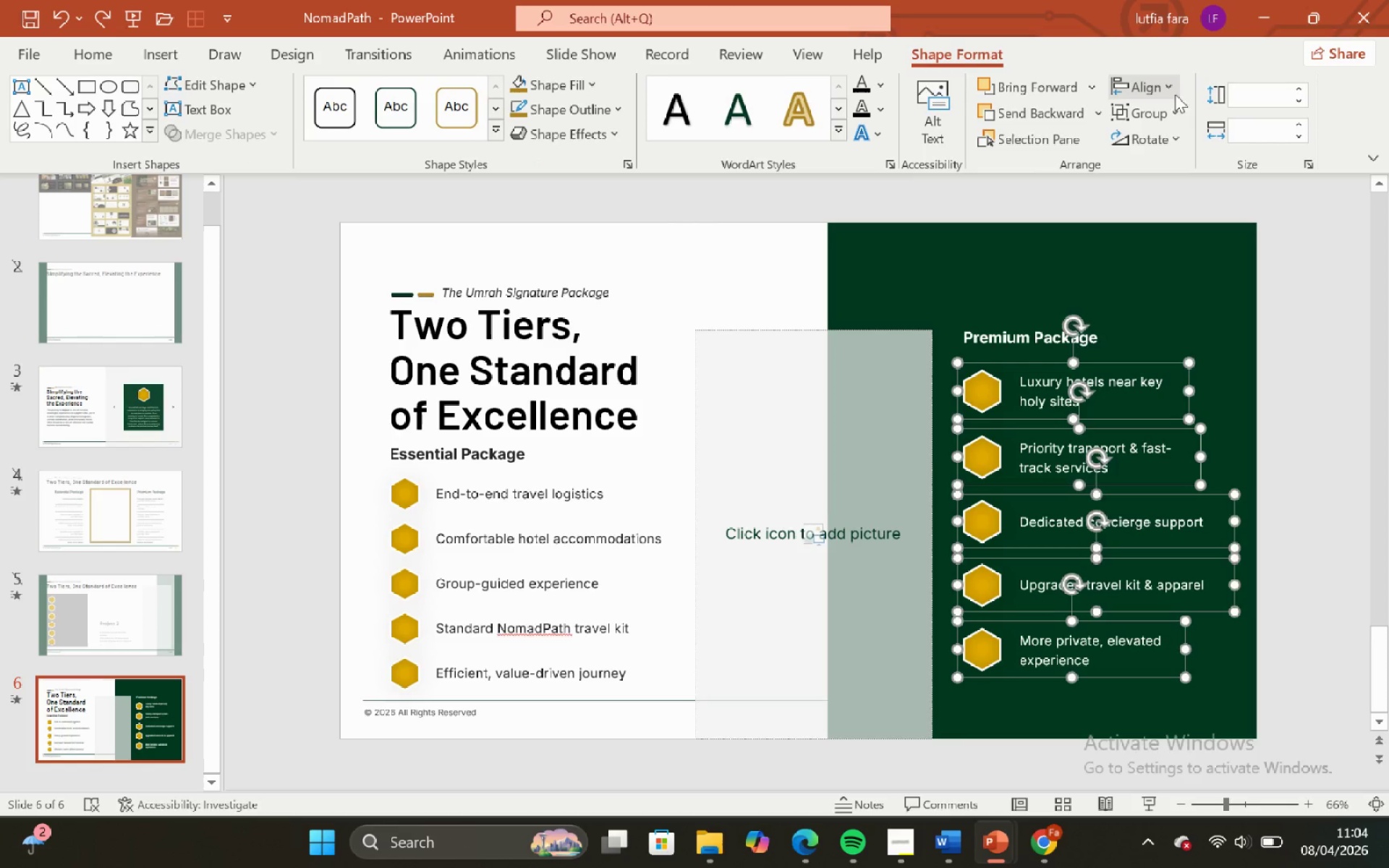 
left_click([1160, 90])
 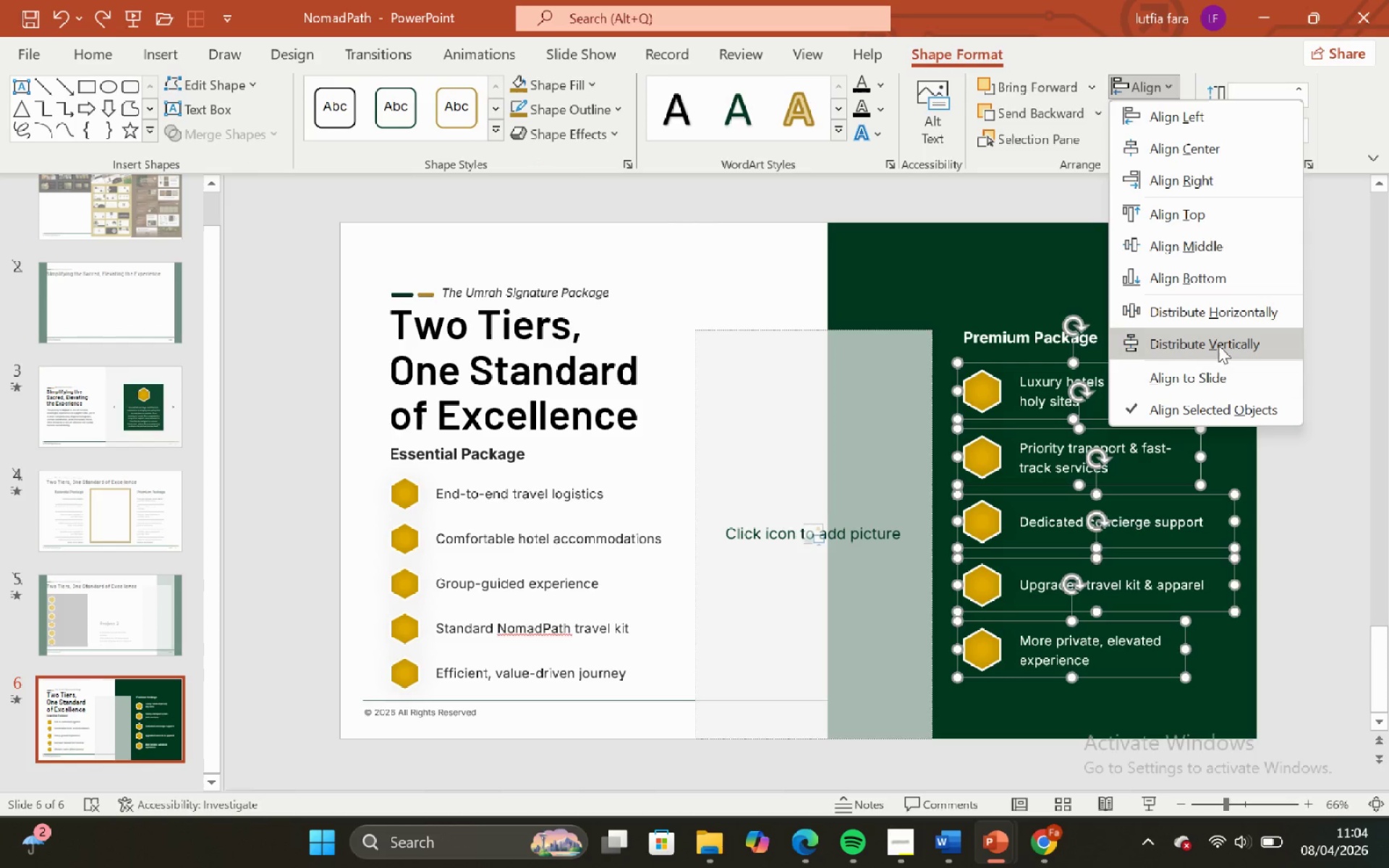 
left_click([1218, 341])
 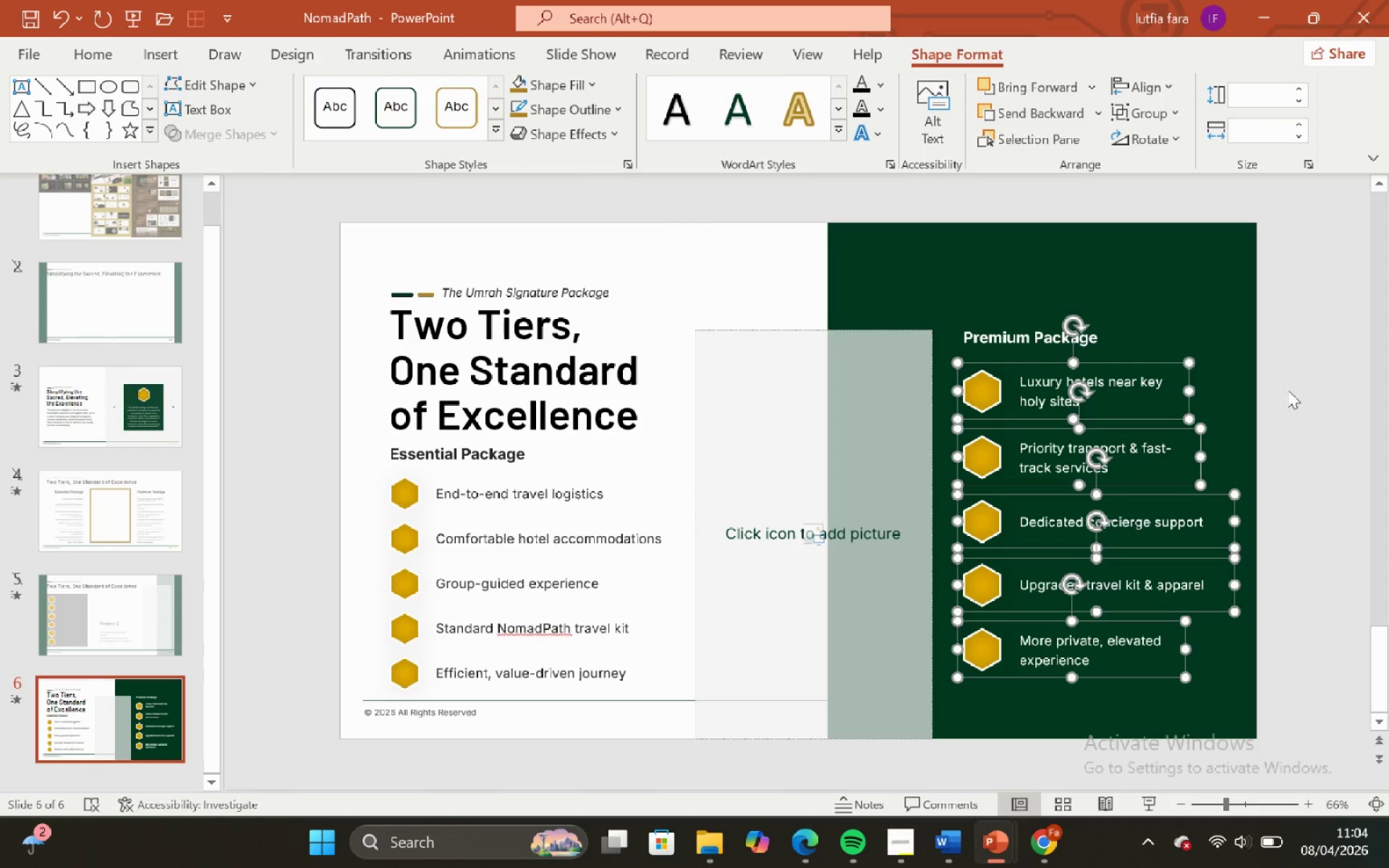 
left_click([1288, 390])
 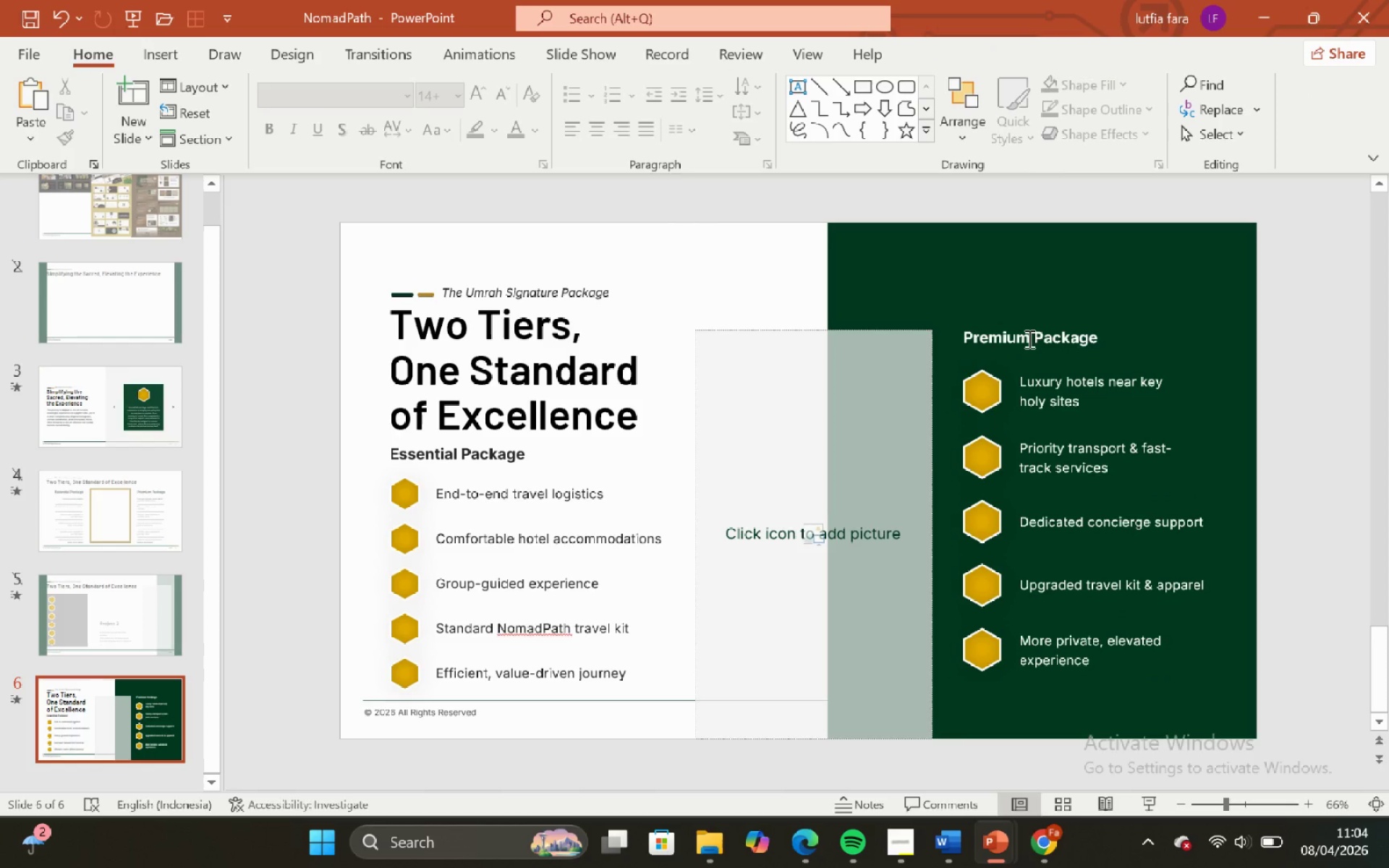 
left_click([1028, 339])
 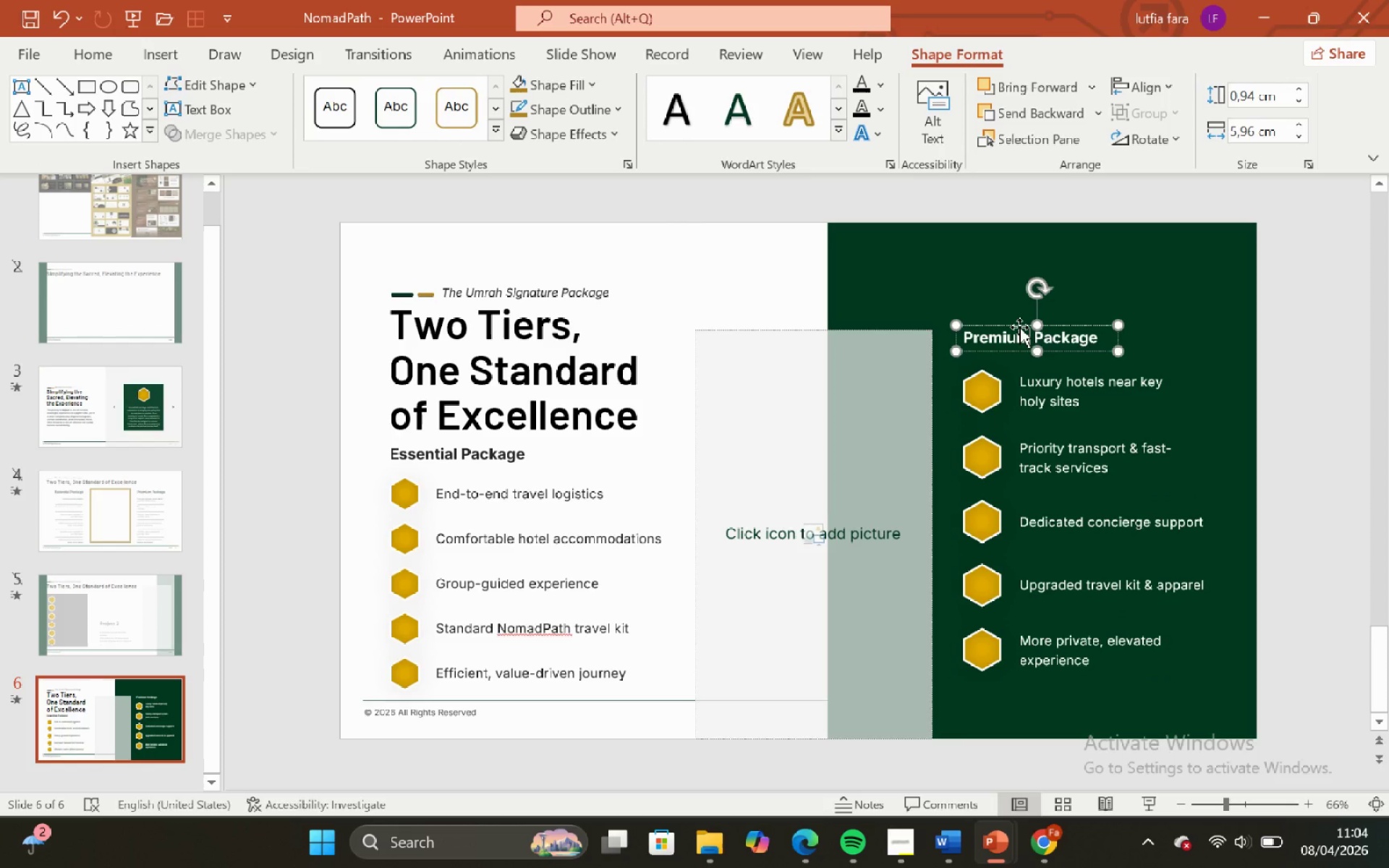 
left_click([1019, 327])
 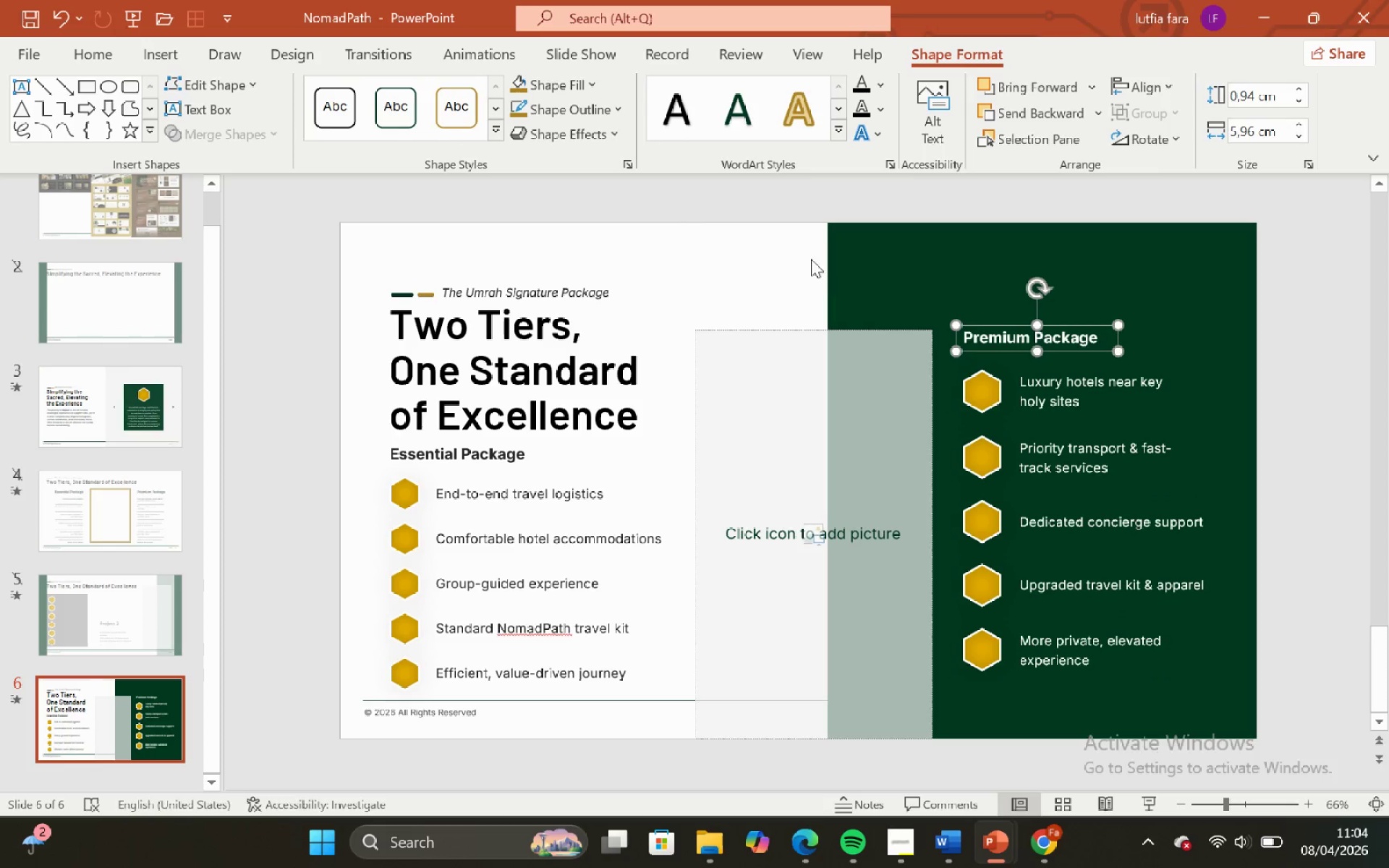 
left_click([781, 238])
 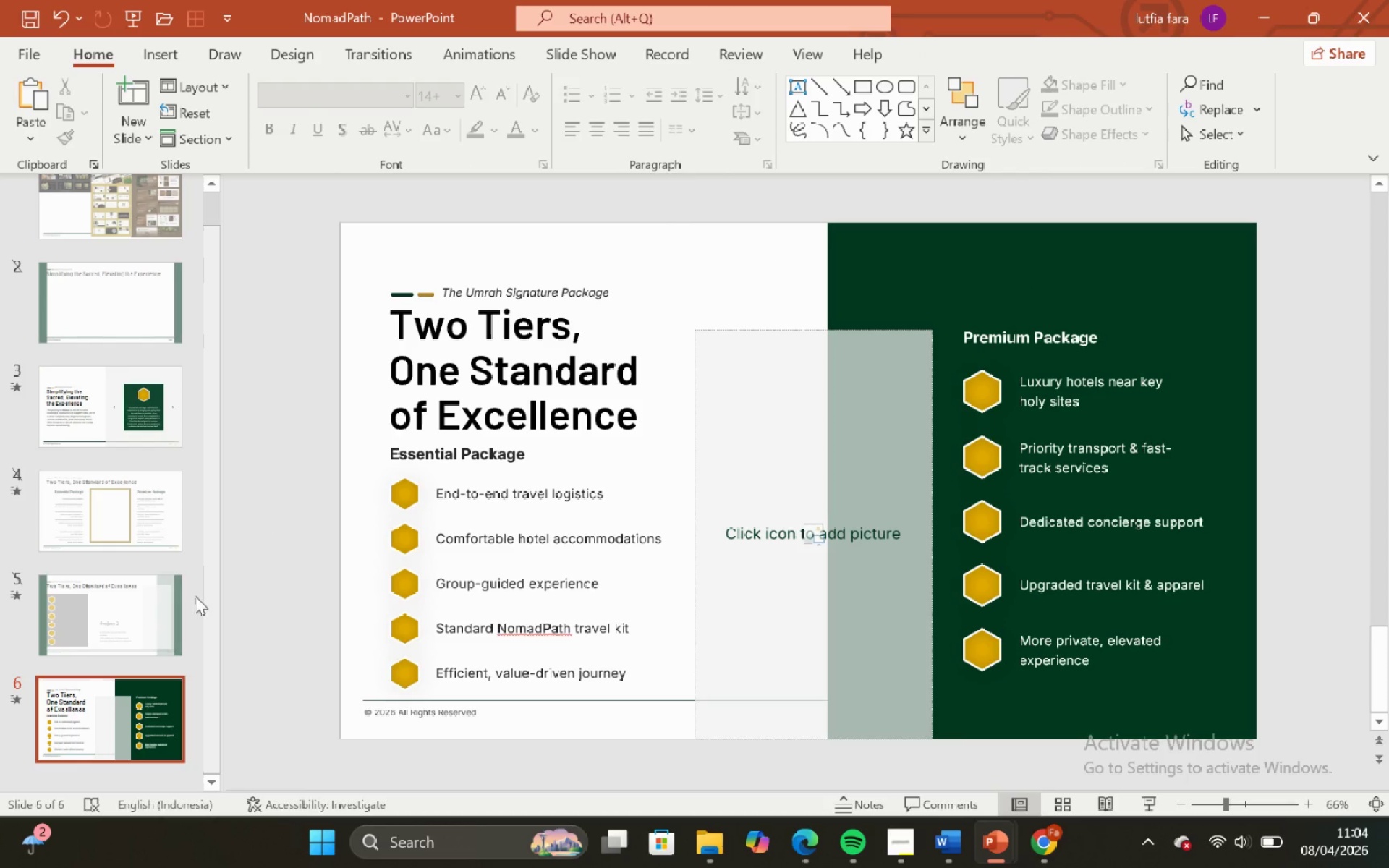 
left_click([106, 702])